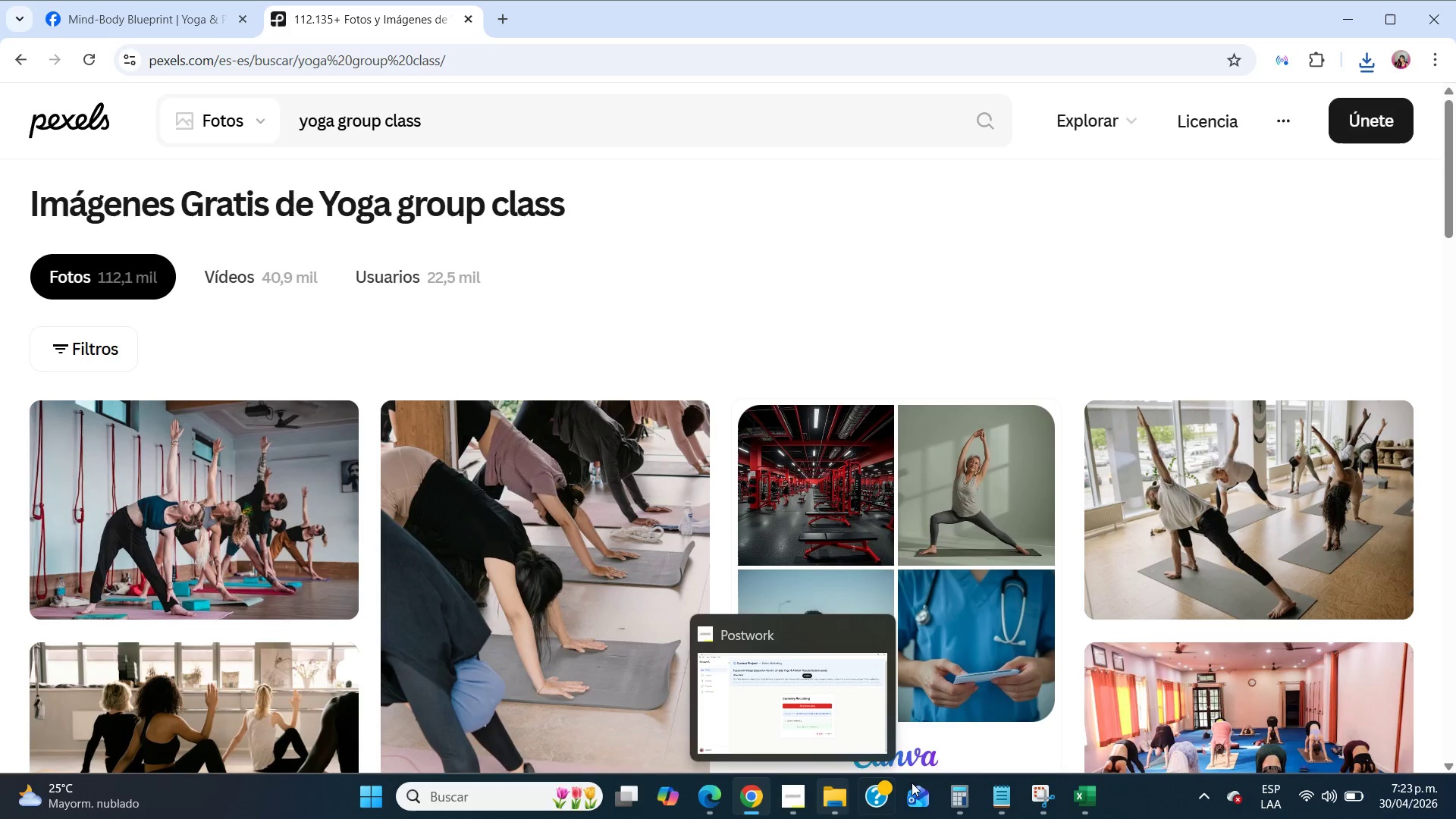 
left_click_drag(start_coordinate=[1084, 797], to_coordinate=[782, 760])
 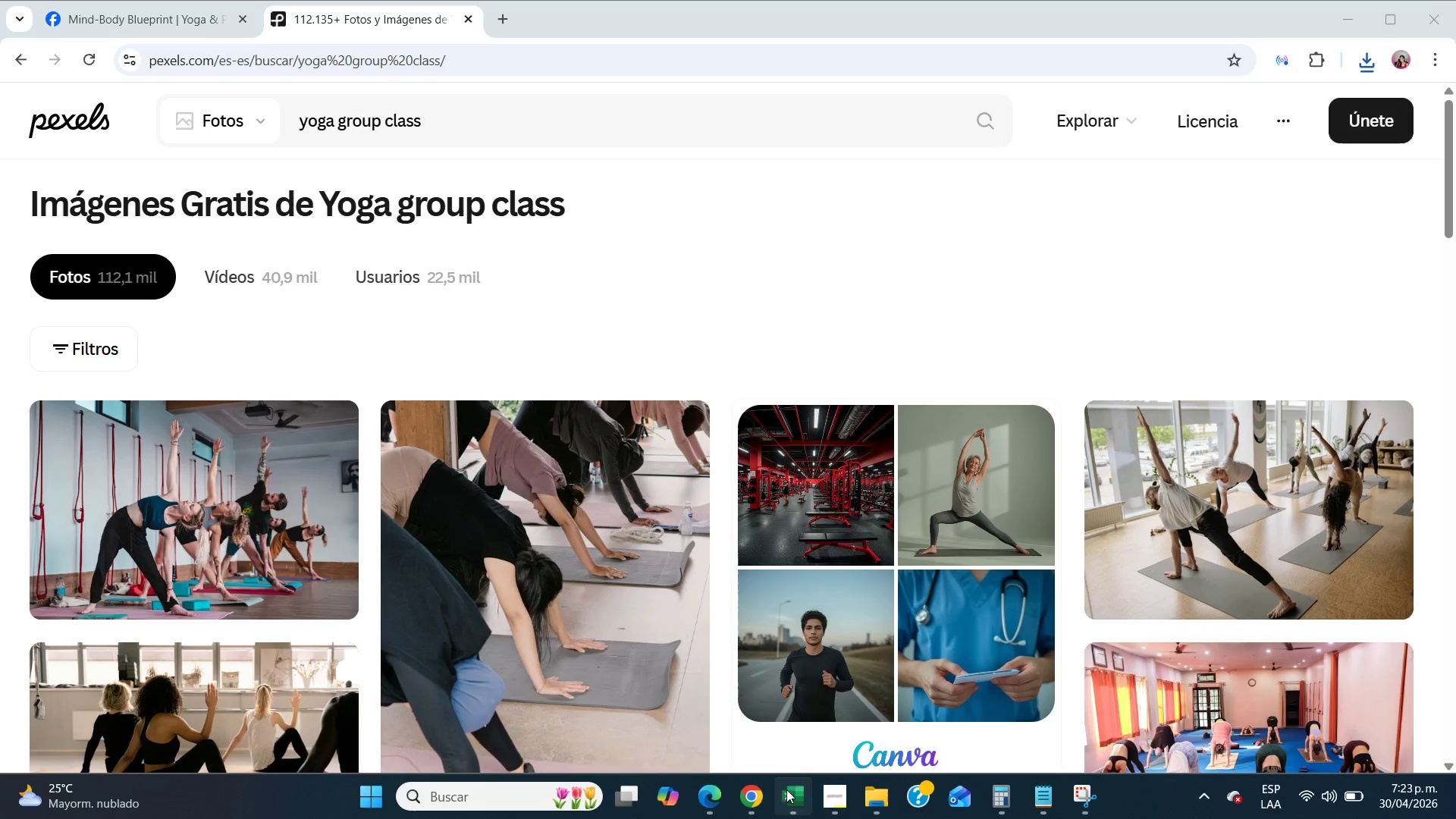 
left_click([787, 789])
 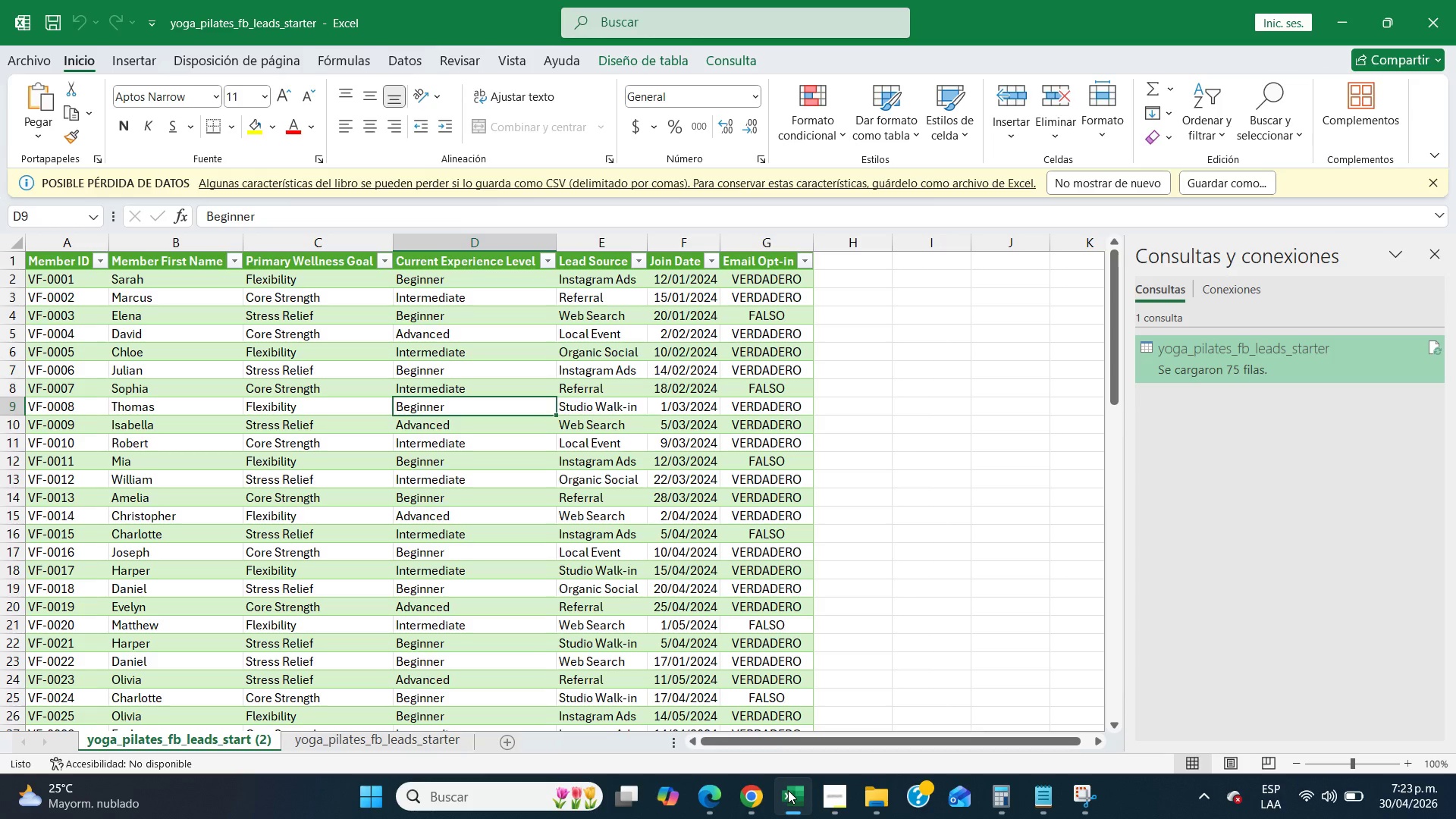 
left_click([788, 790])
 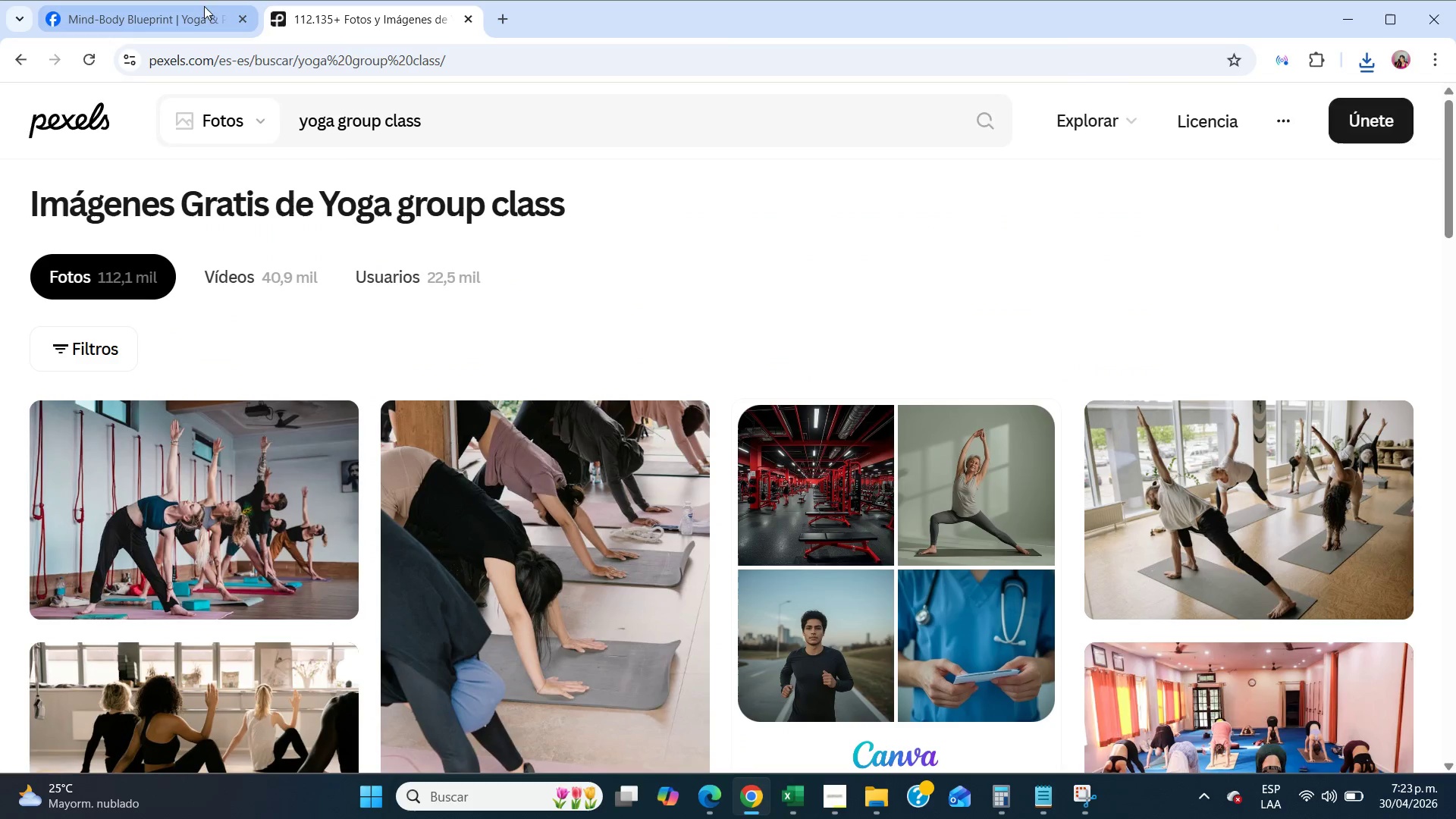 
left_click([201, 0])
 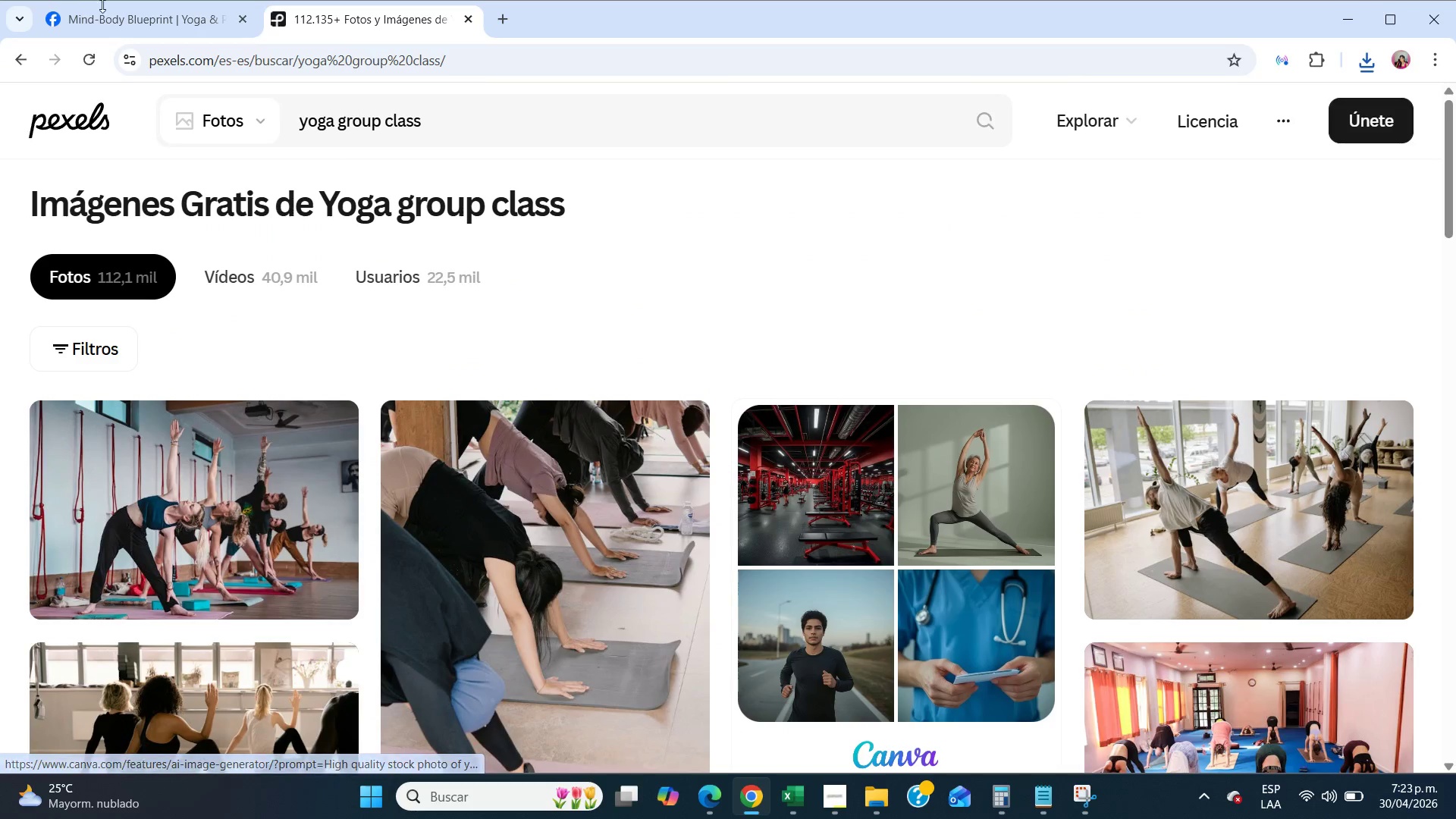 
left_click([103, 11])
 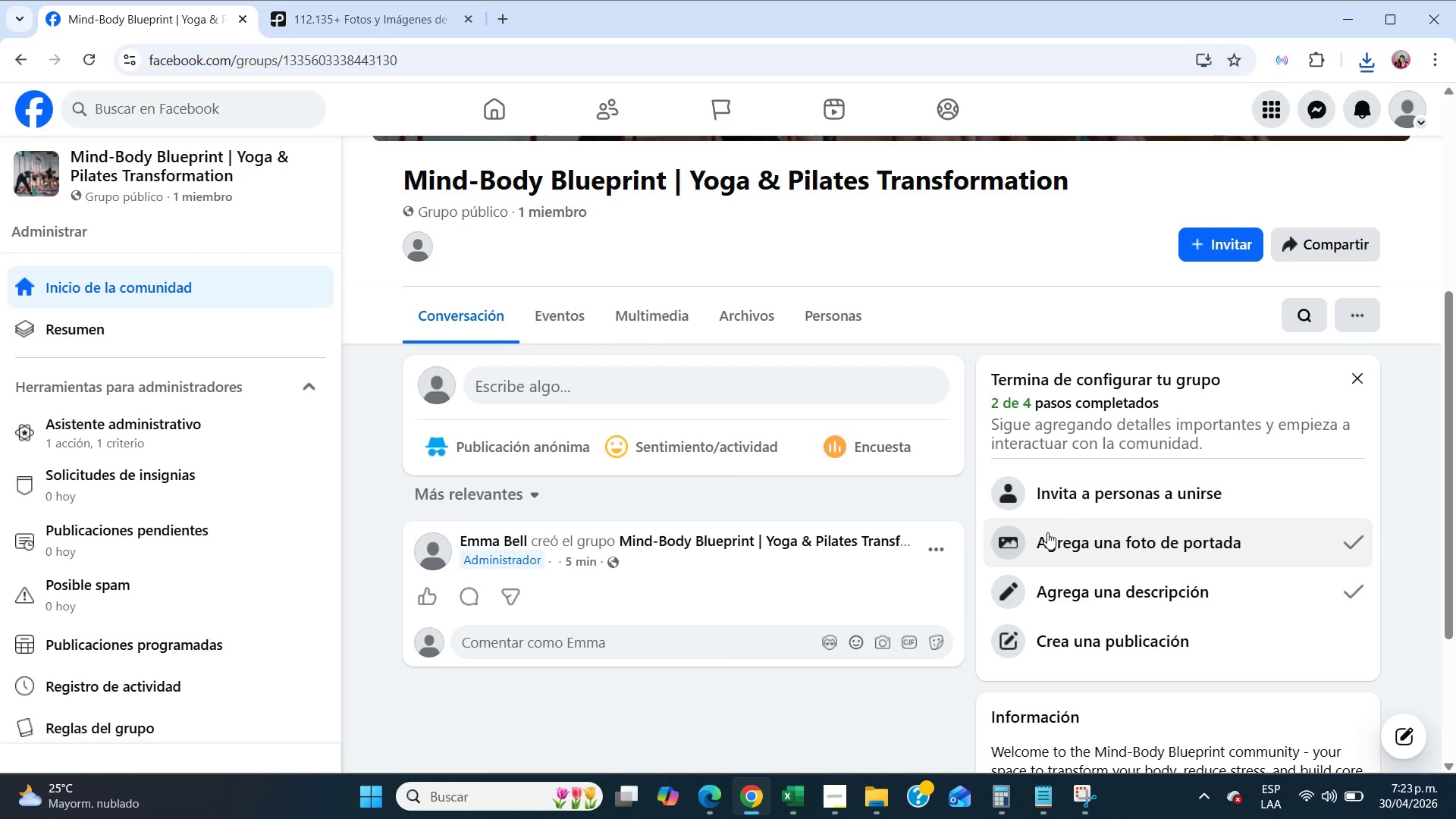 
wait(23.28)
 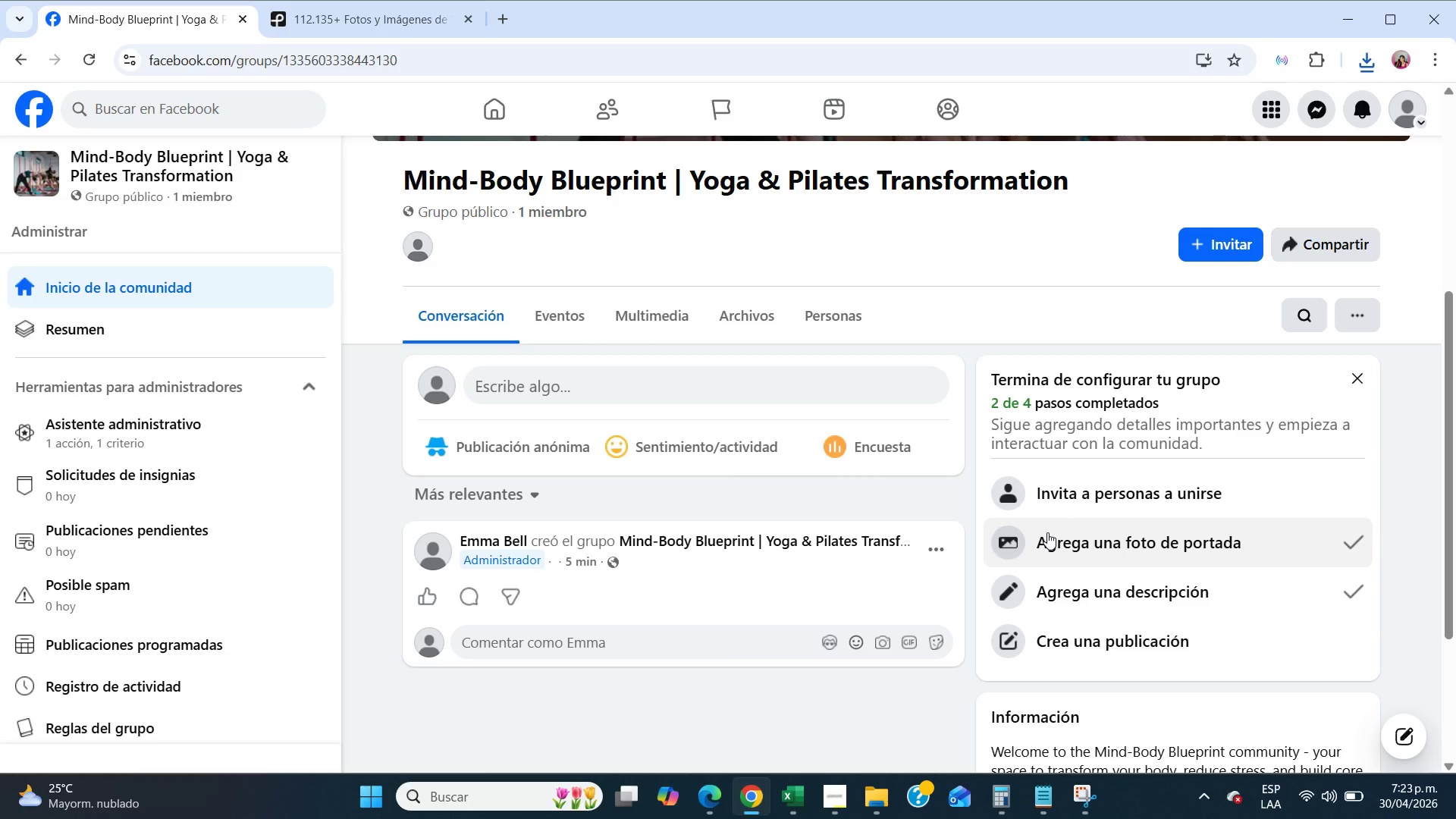 
scroll: coordinate [169, 469], scroll_direction: down, amount: 4.0
 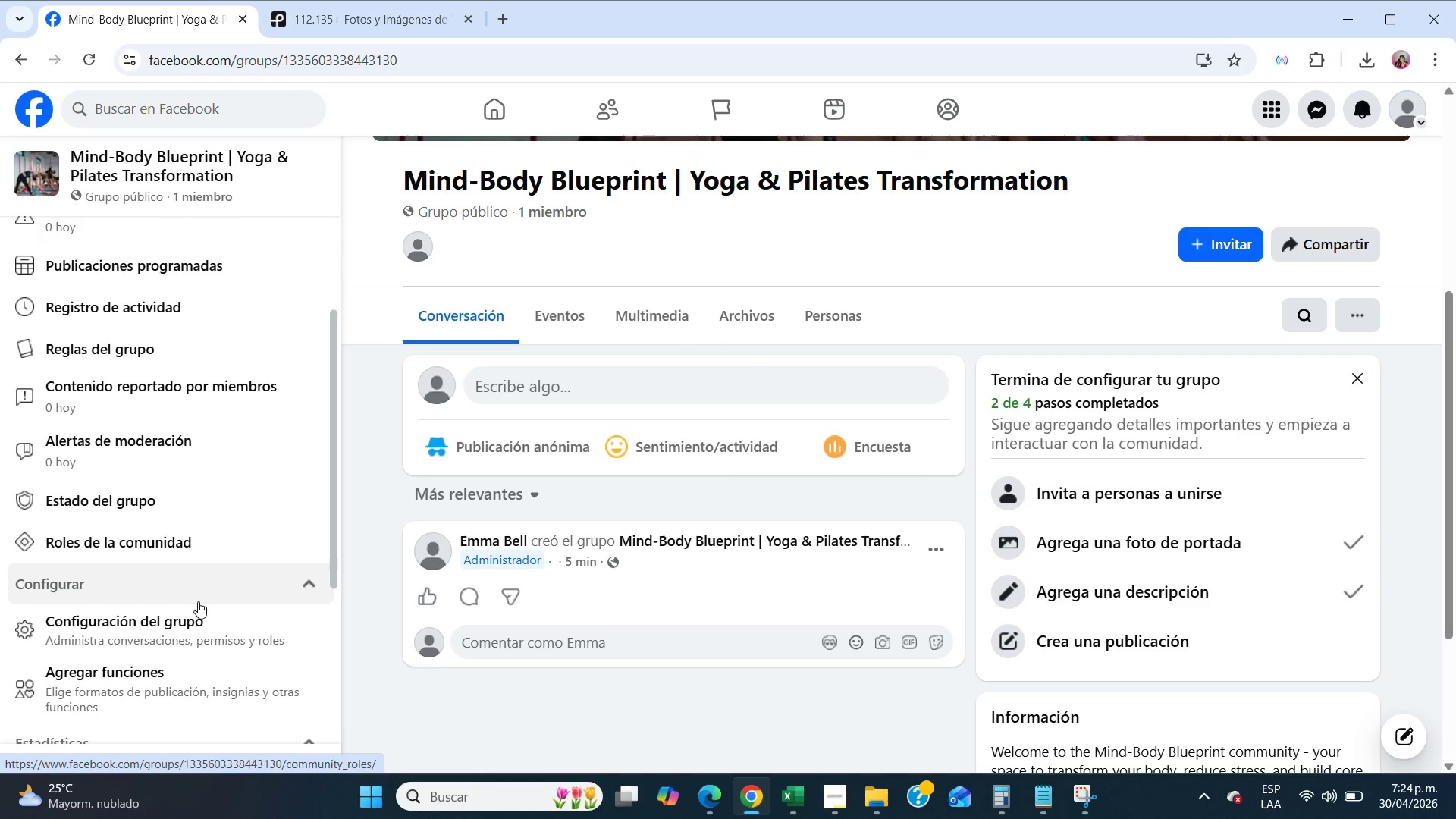 
left_click([199, 617])
 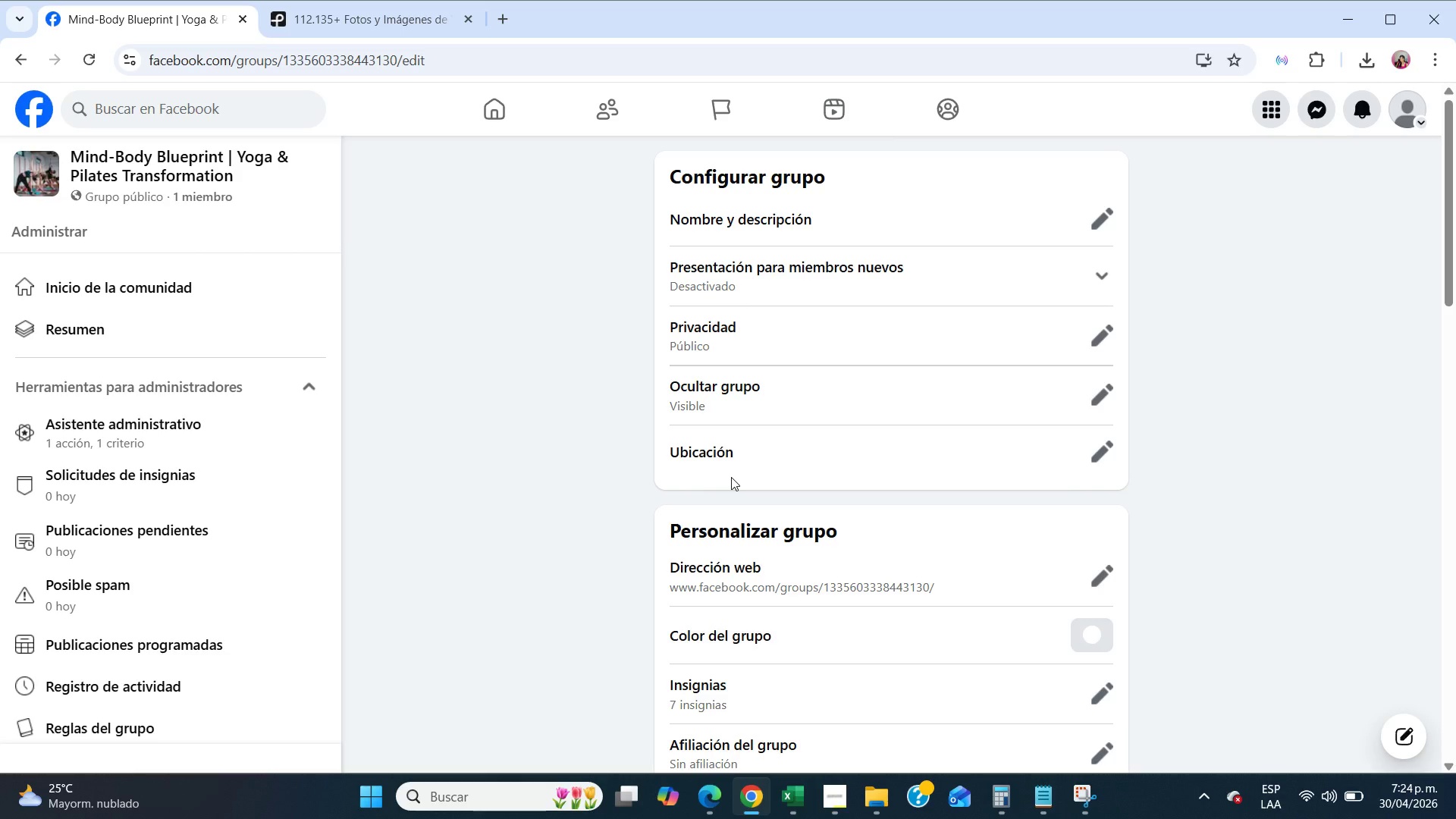 
scroll: coordinate [731, 477], scroll_direction: down, amount: 17.0
 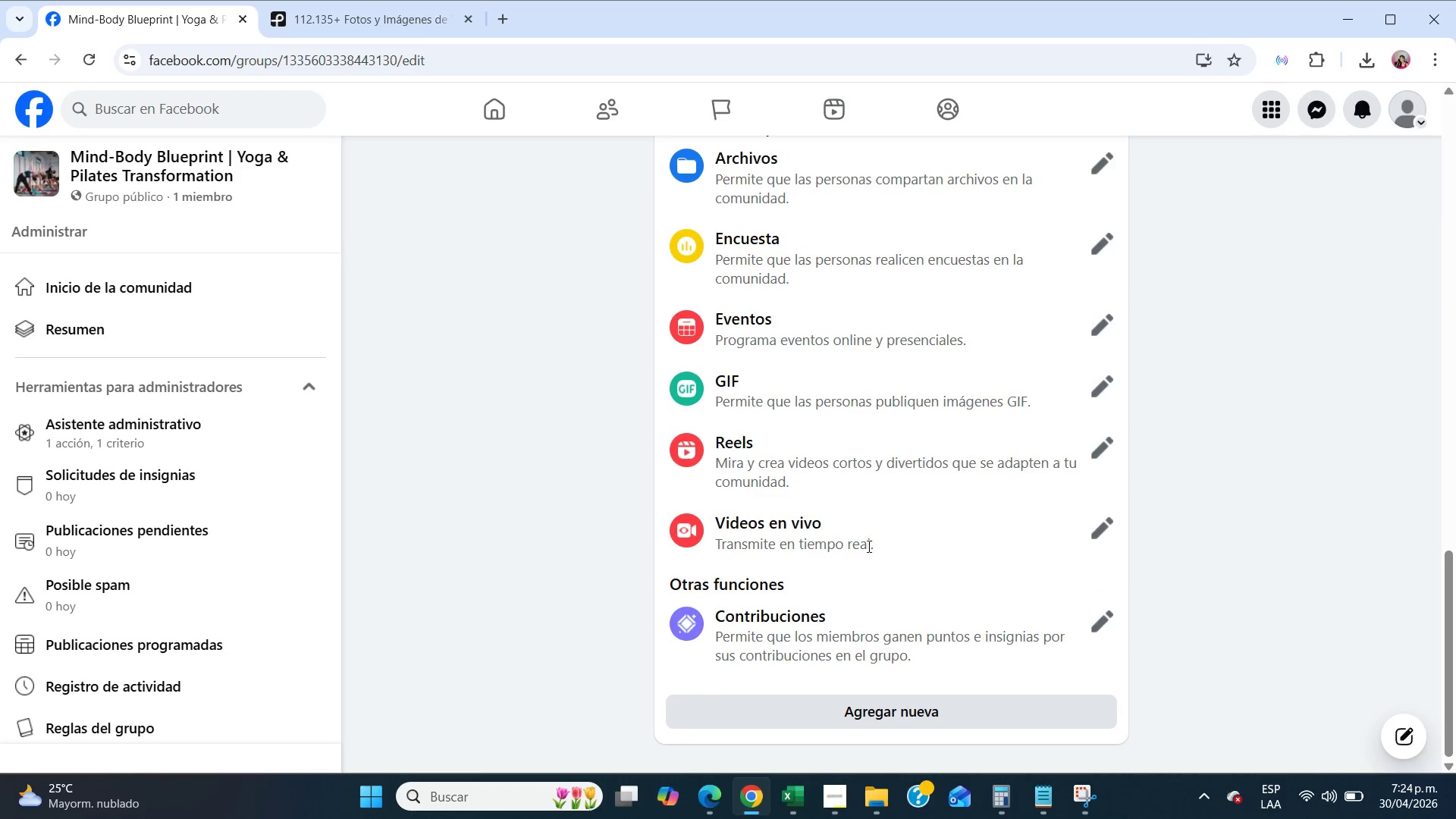 
mouse_move([934, 683])
 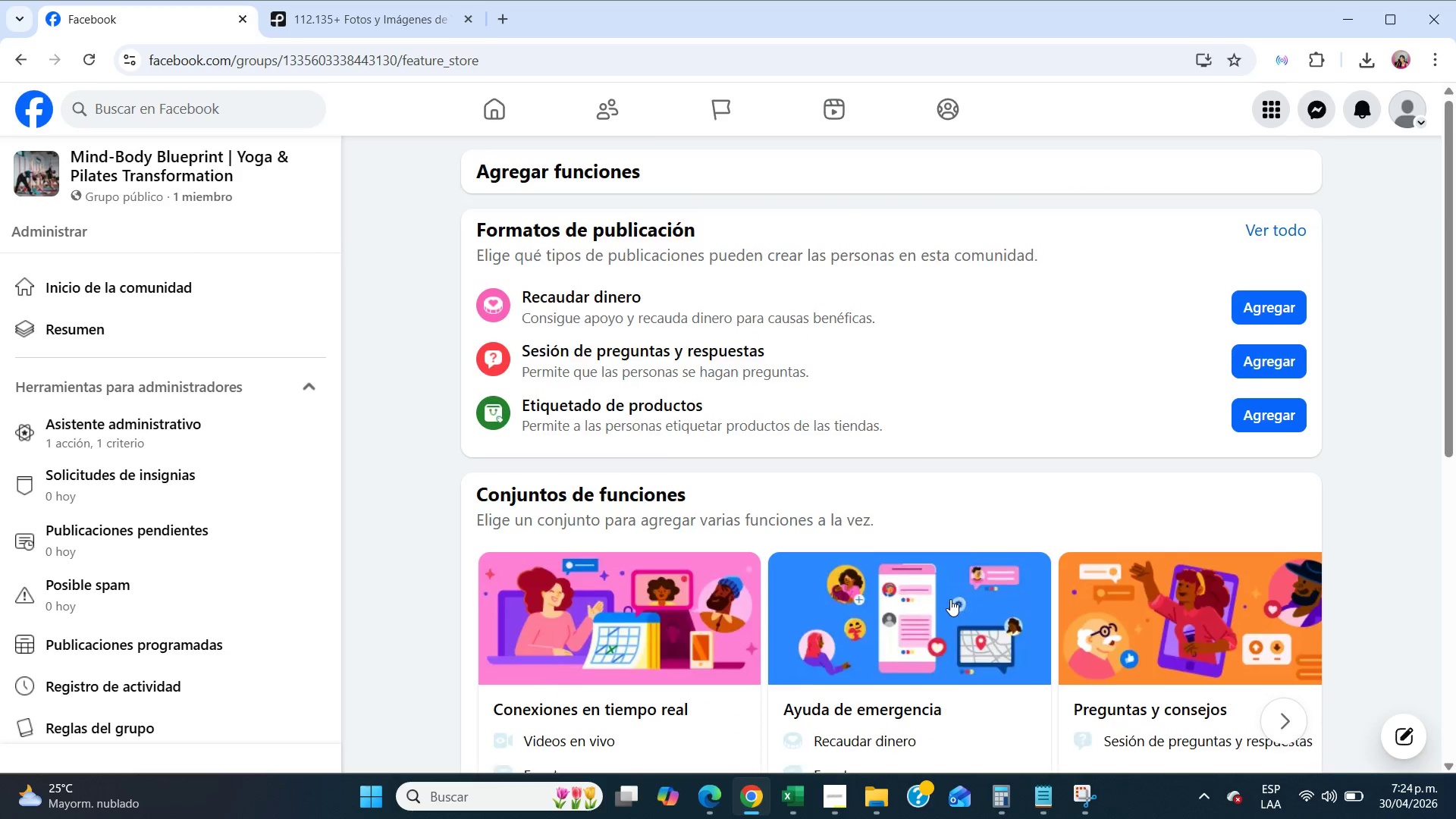 
scroll: coordinate [950, 599], scroll_direction: down, amount: 6.0
 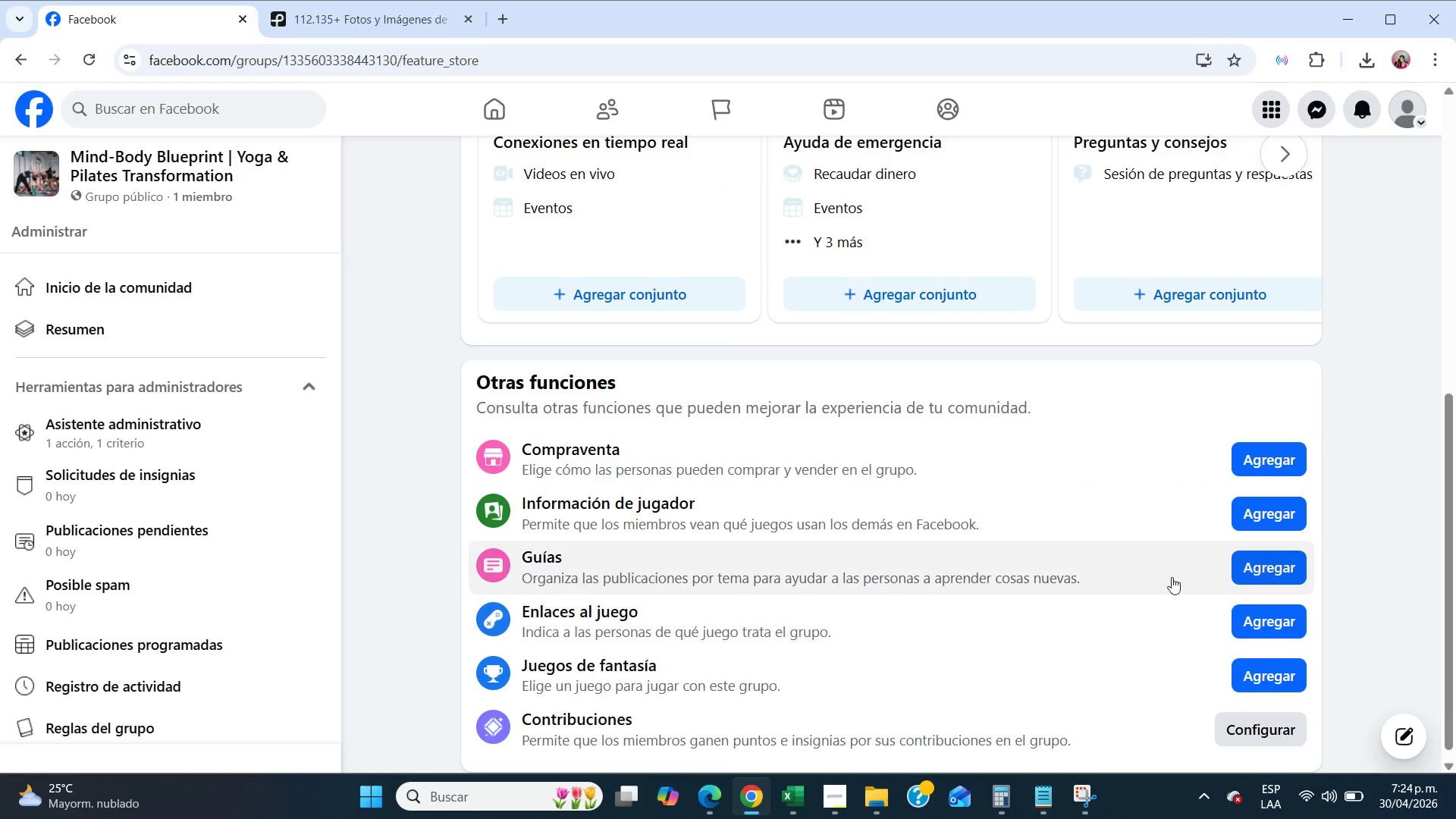 
left_click([1237, 575])
 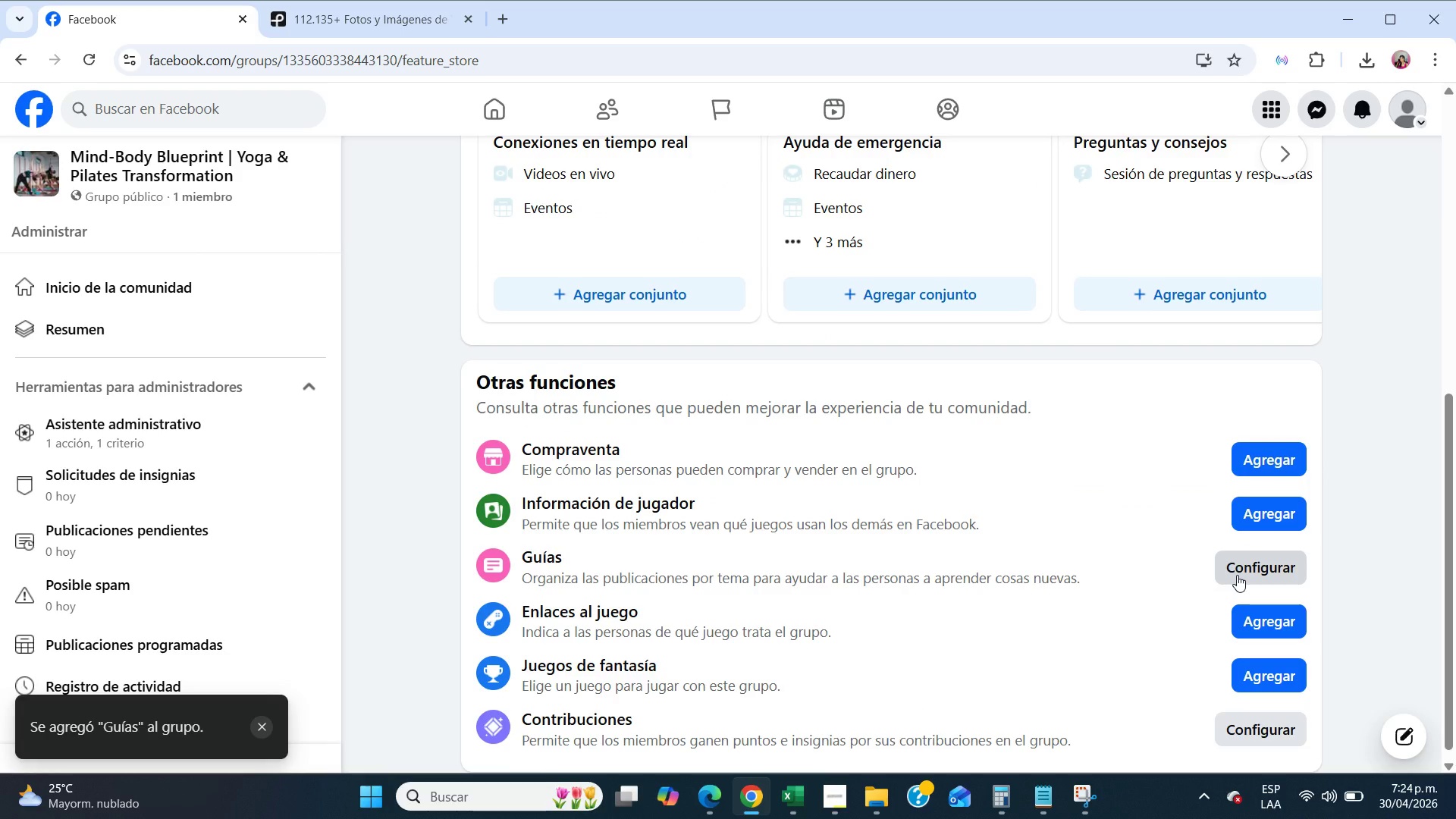 
left_click([1241, 574])
 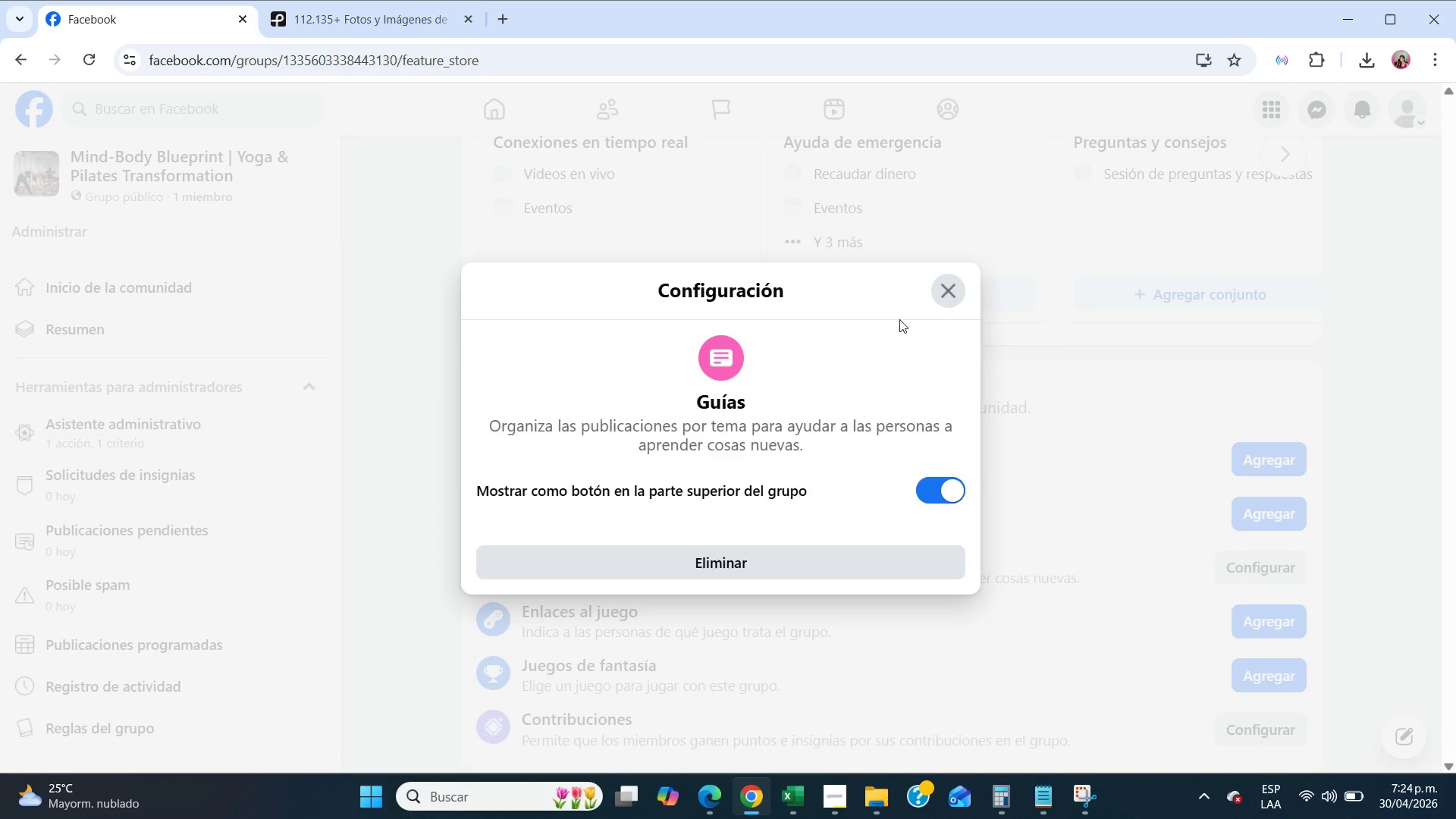 
left_click([949, 292])
 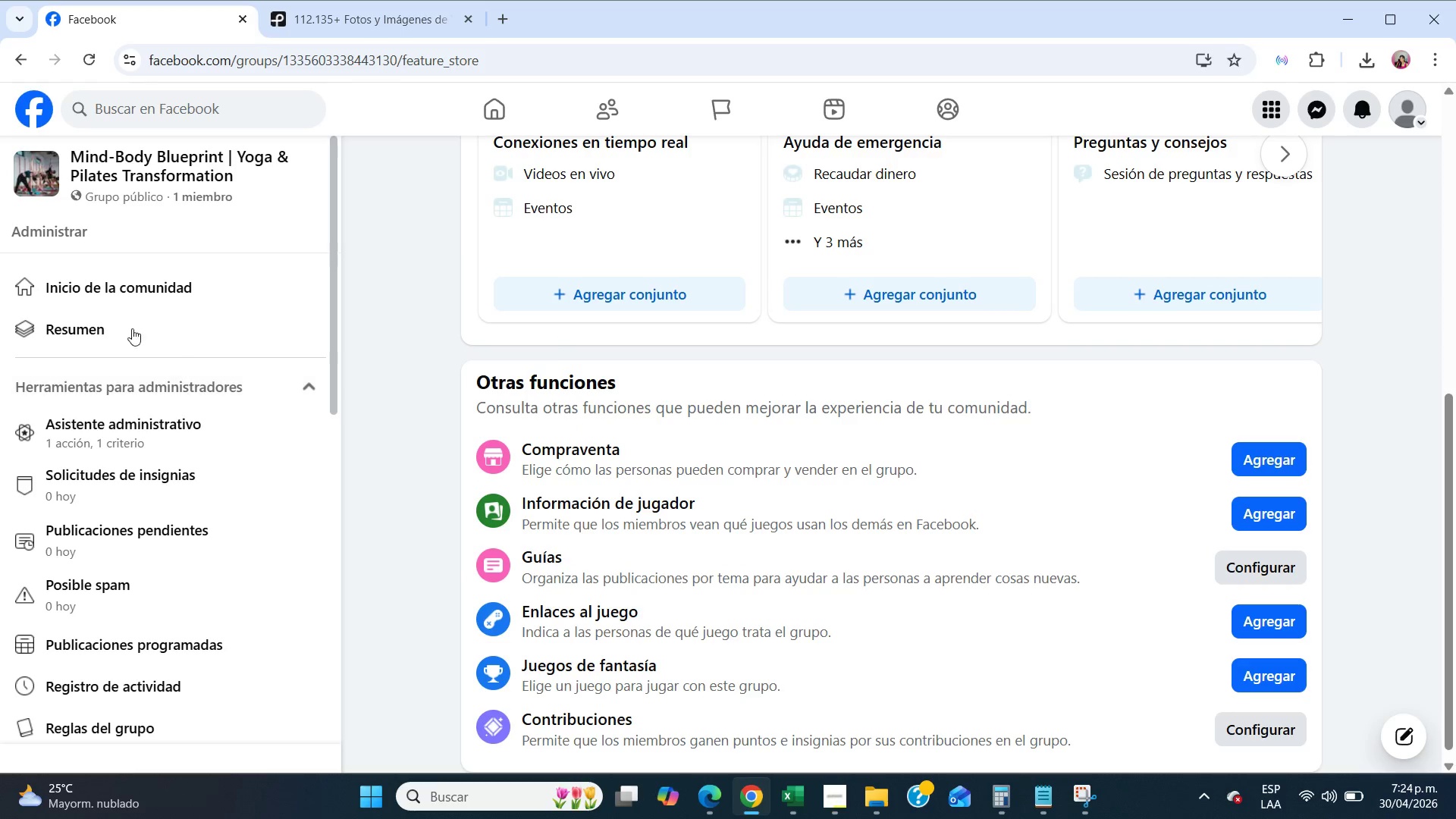 
left_click([102, 276])
 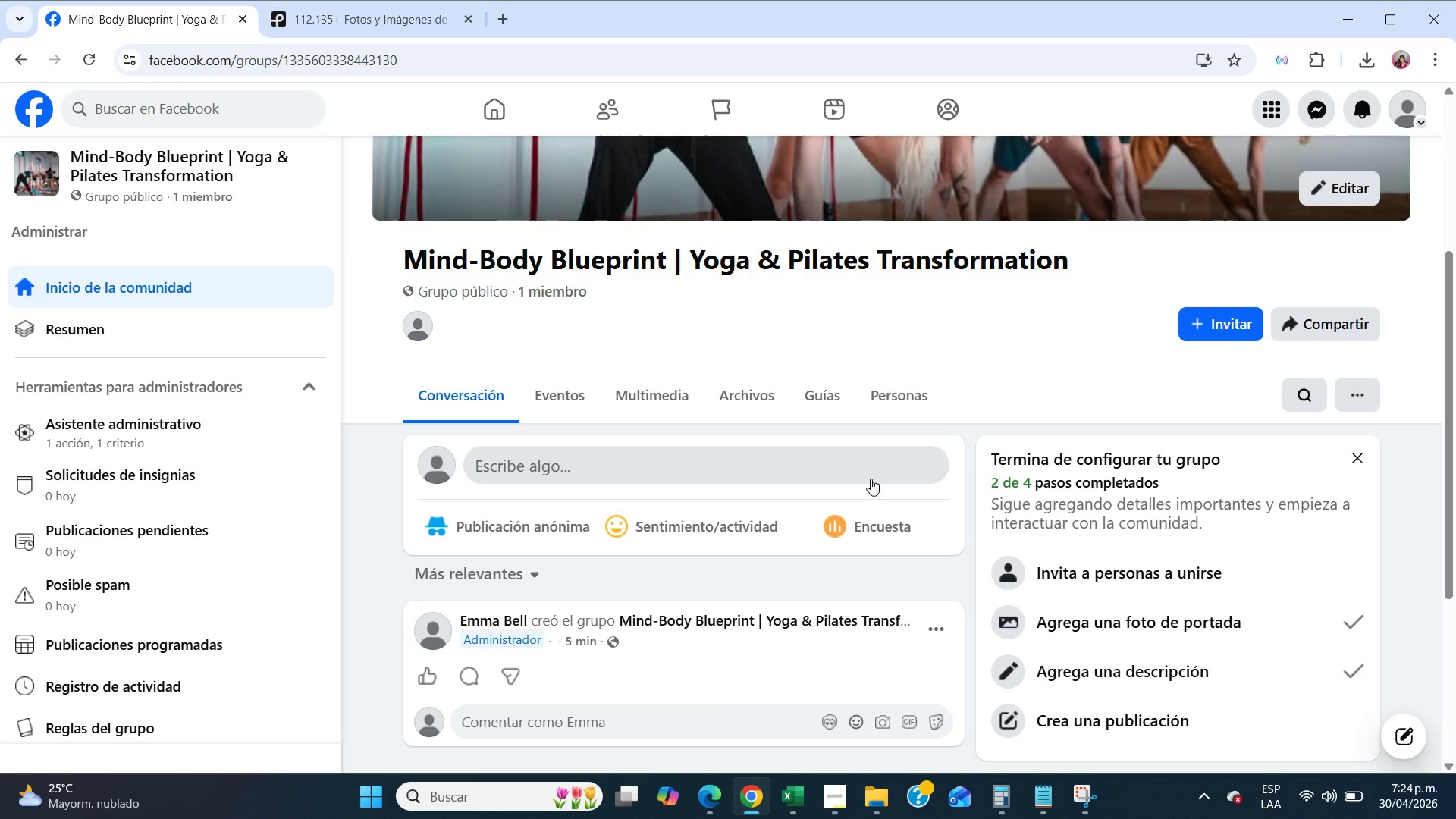 
wait(21.12)
 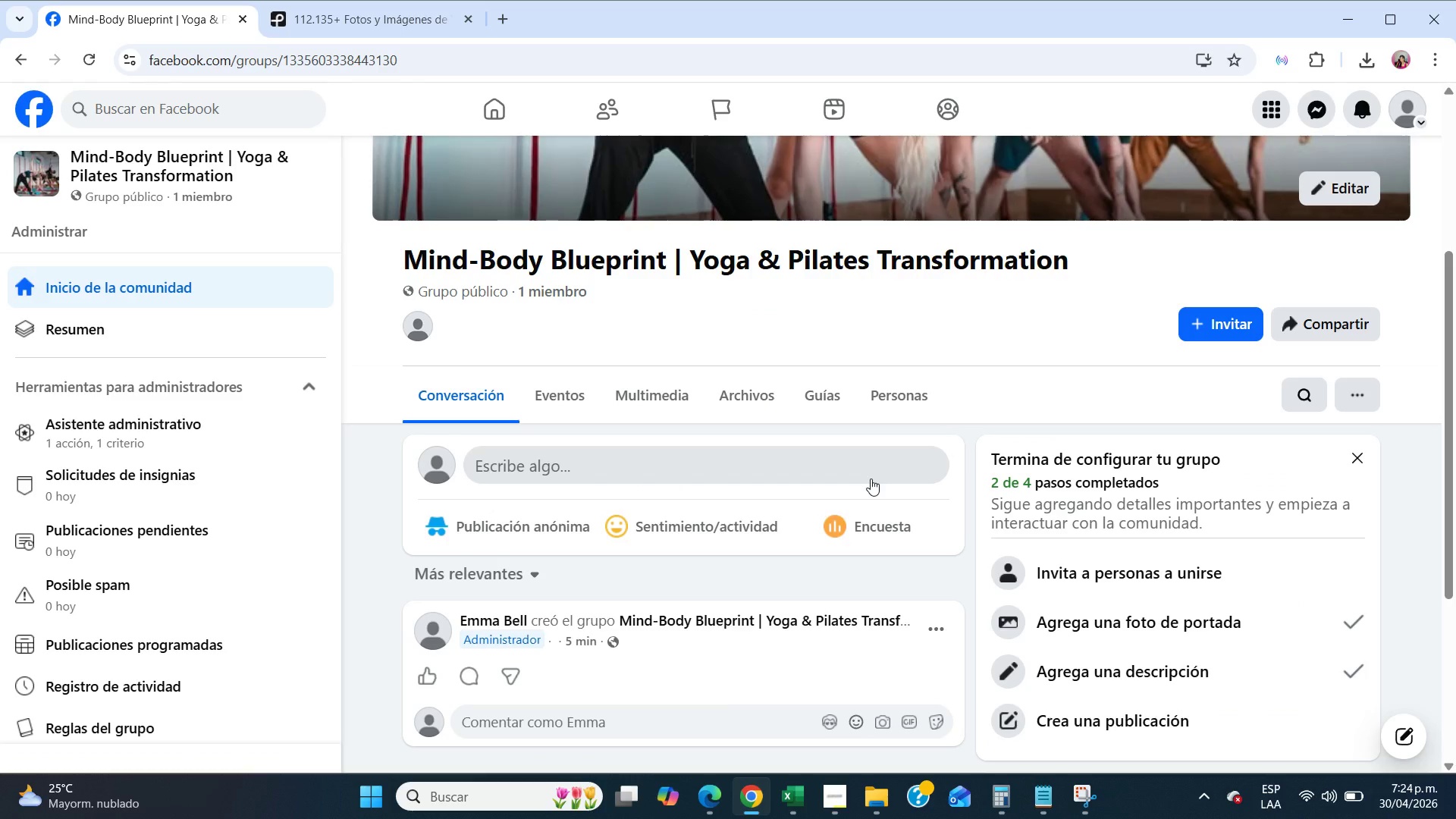 
scroll: coordinate [925, 540], scroll_direction: up, amount: 3.0
 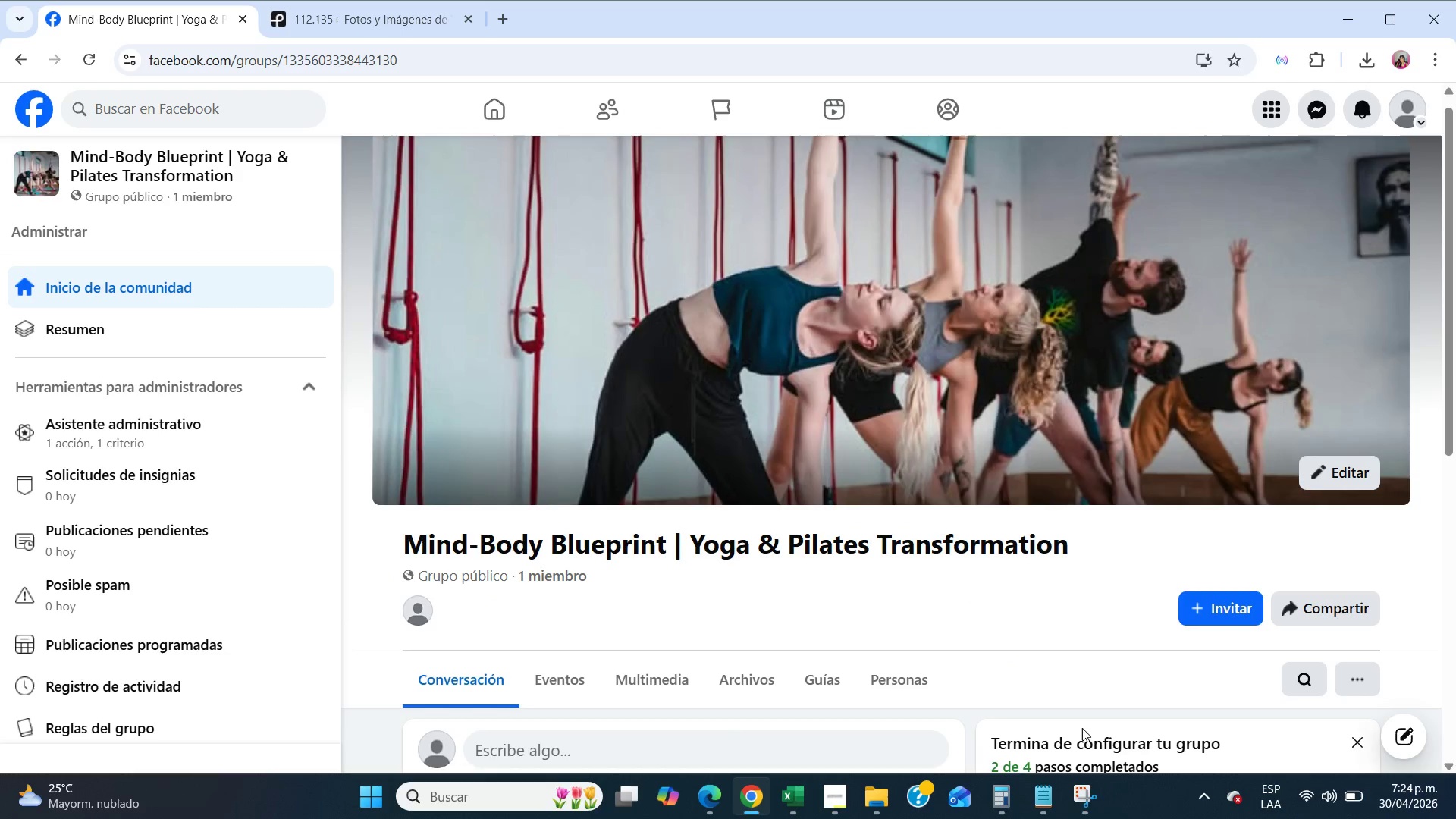 
left_click([1081, 818])
 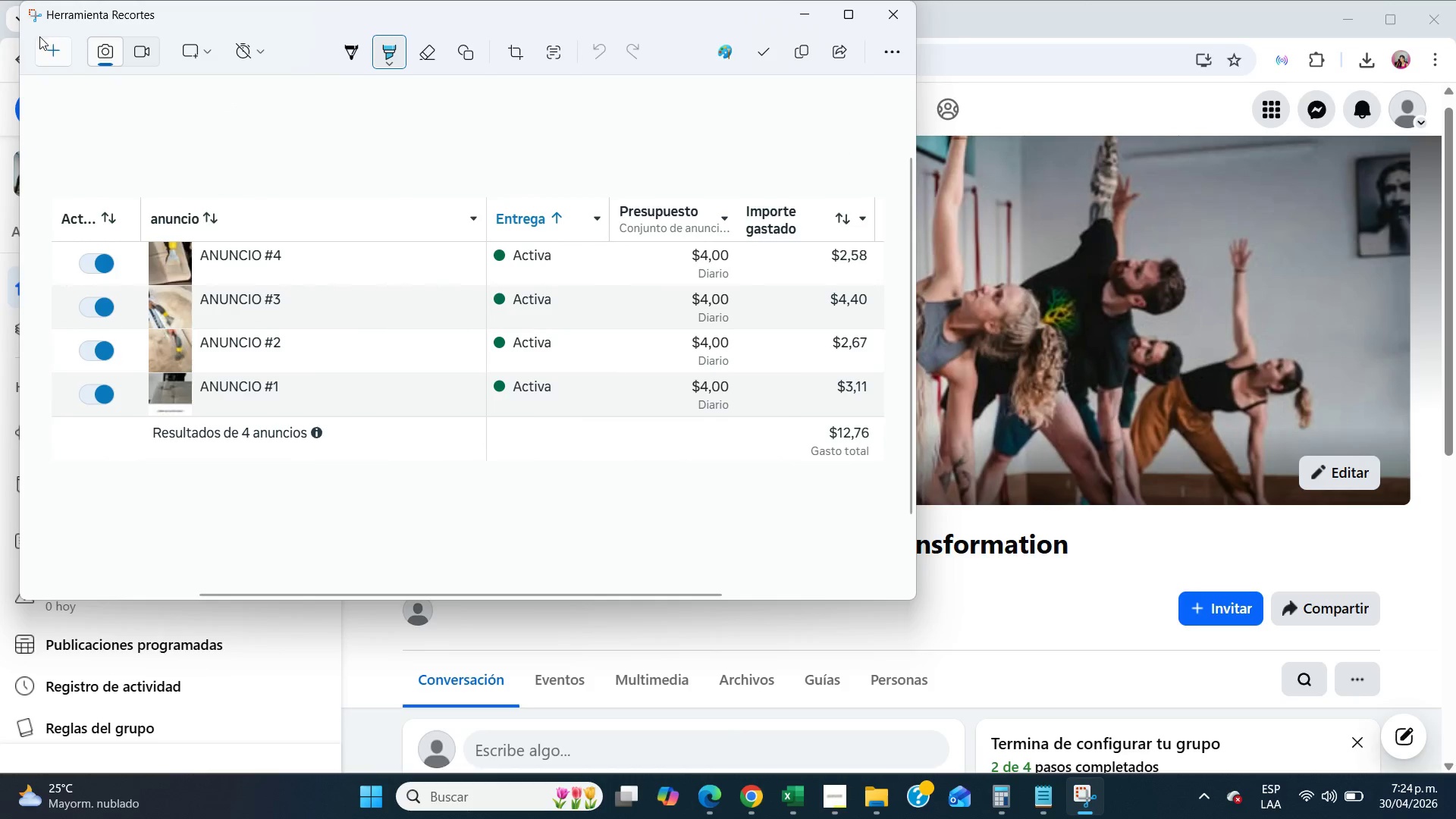 
left_click([44, 49])
 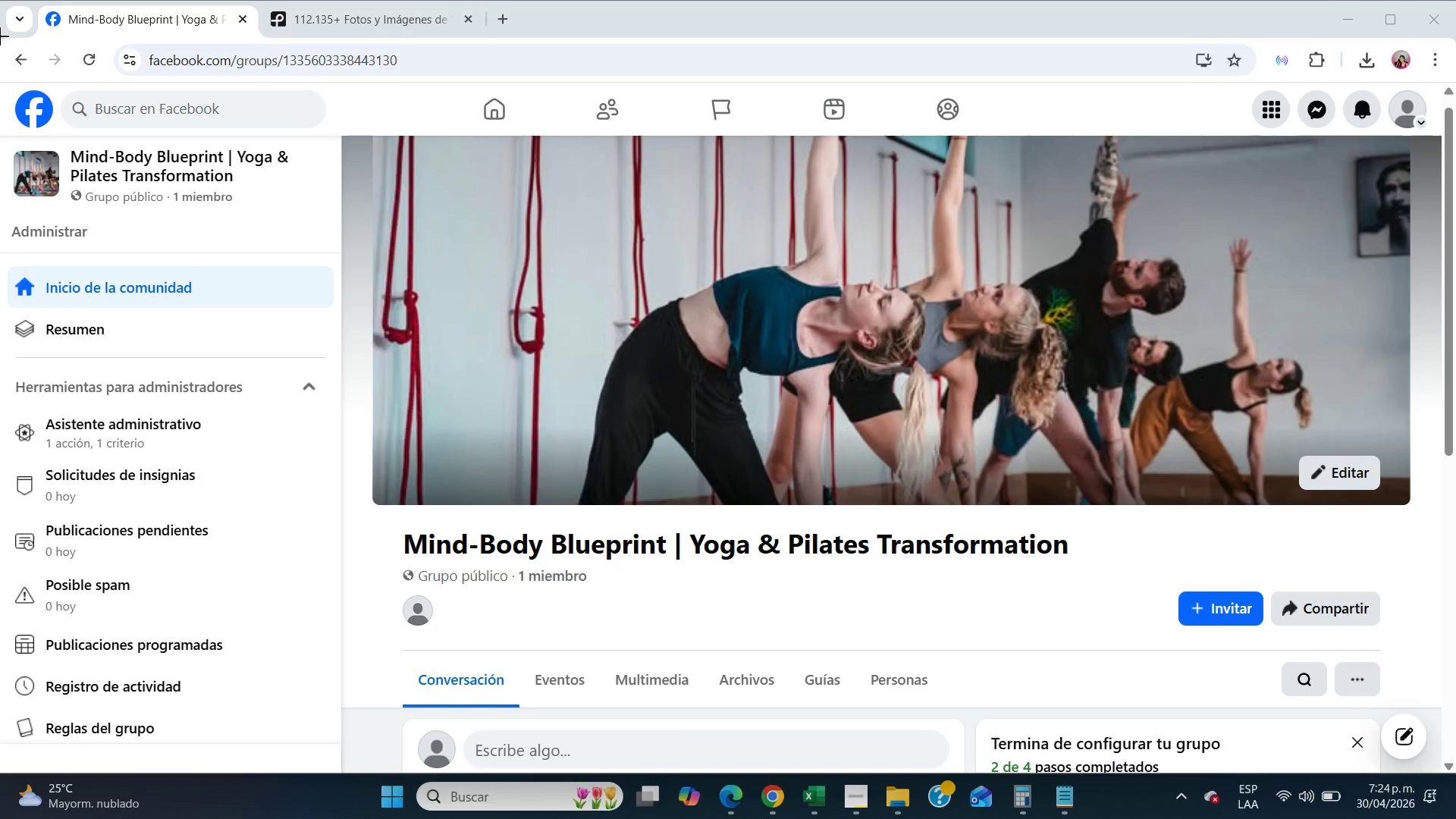 
left_click_drag(start_coordinate=[0, 36], to_coordinate=[1455, 769])
 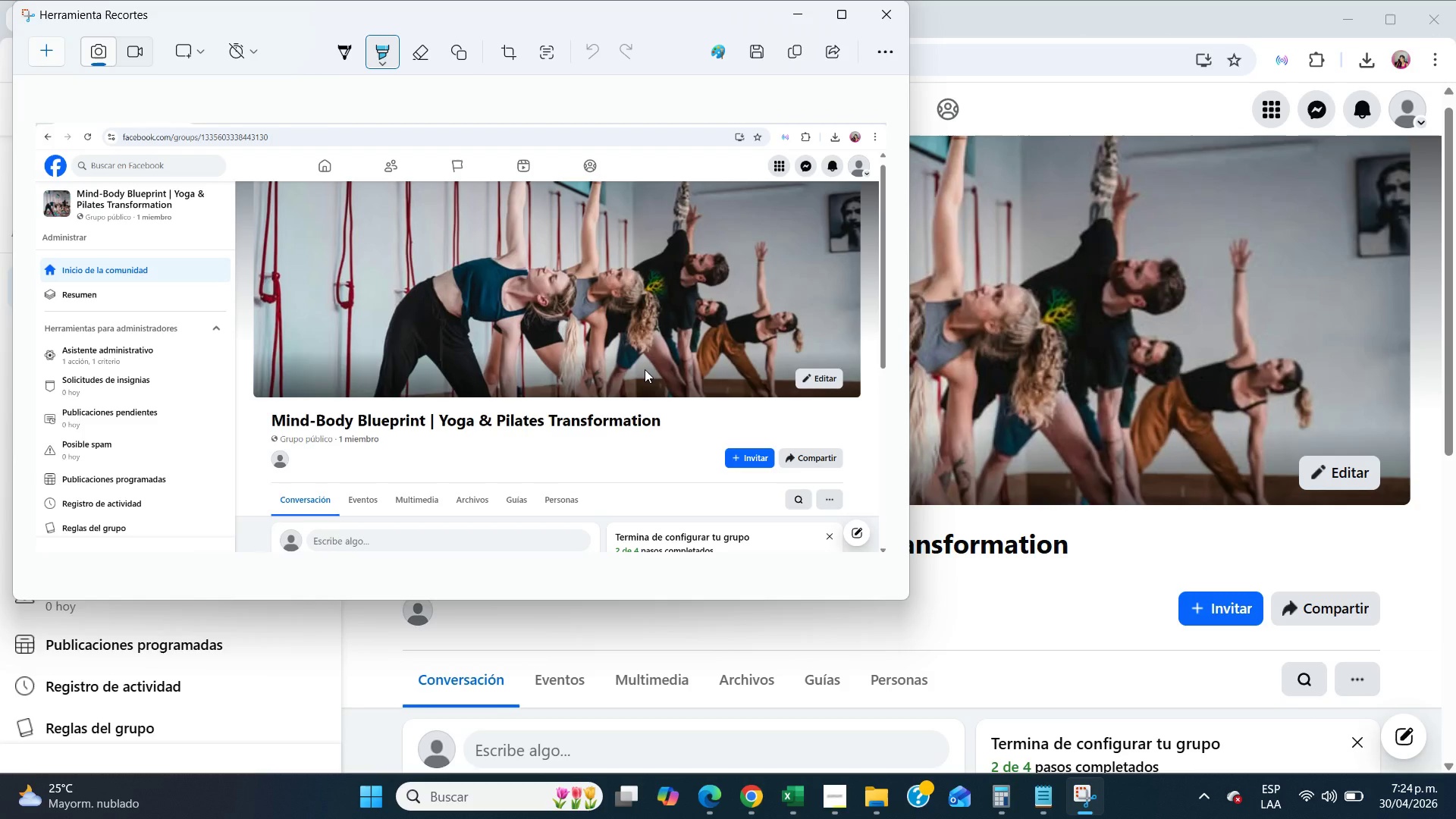 
wait(6.57)
 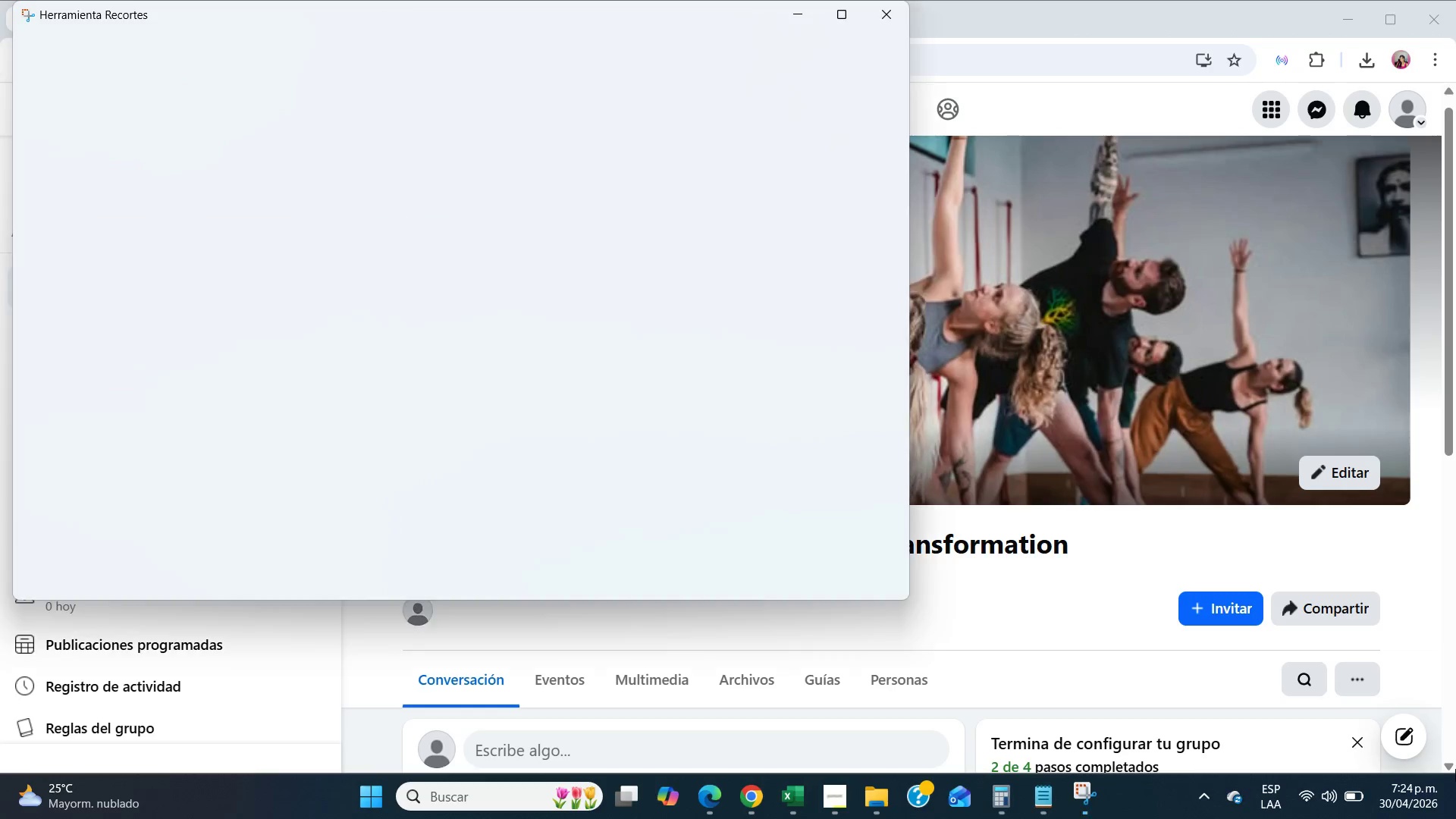 
mouse_move([855, 783])
 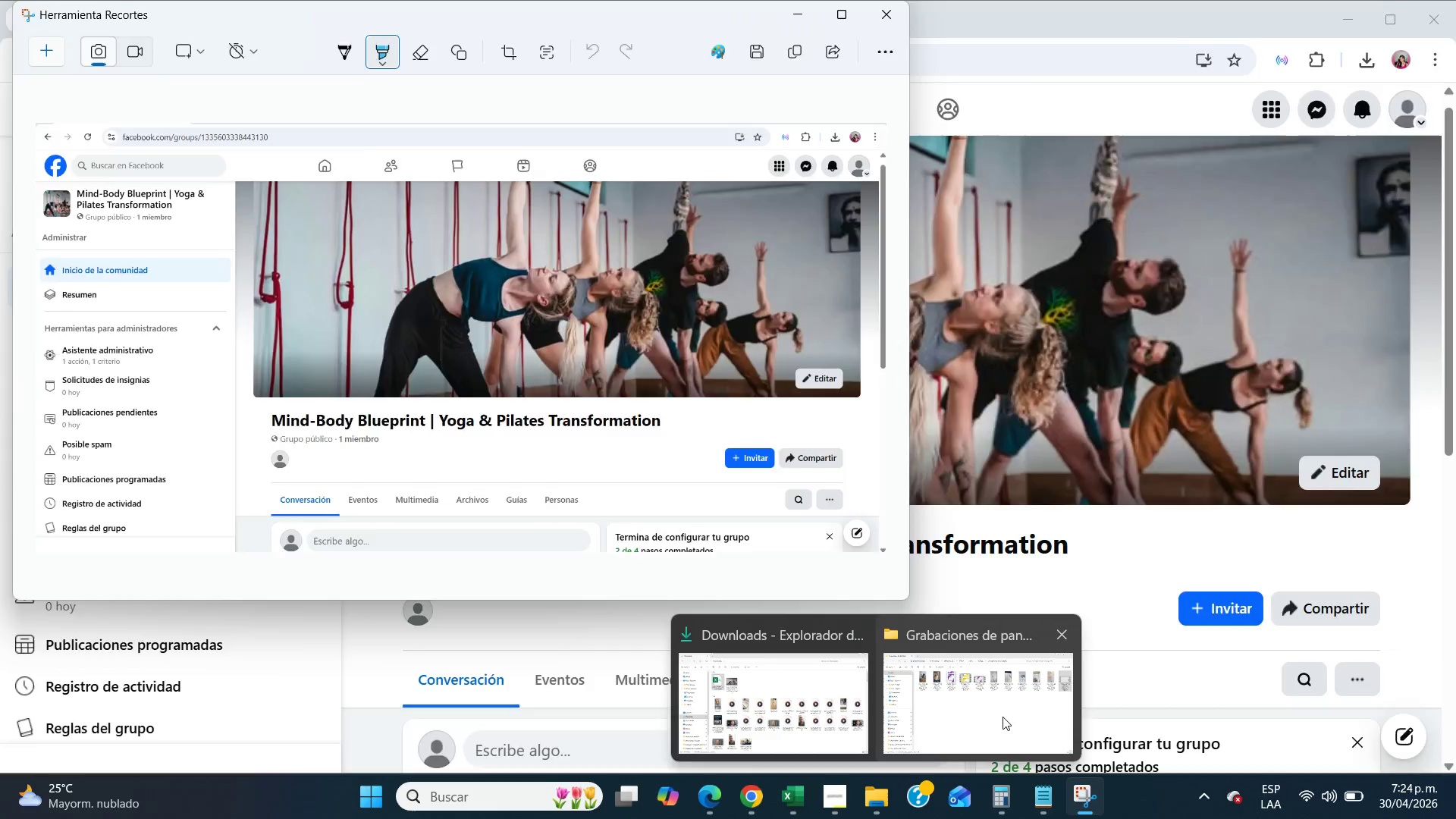 
left_click([1003, 717])
 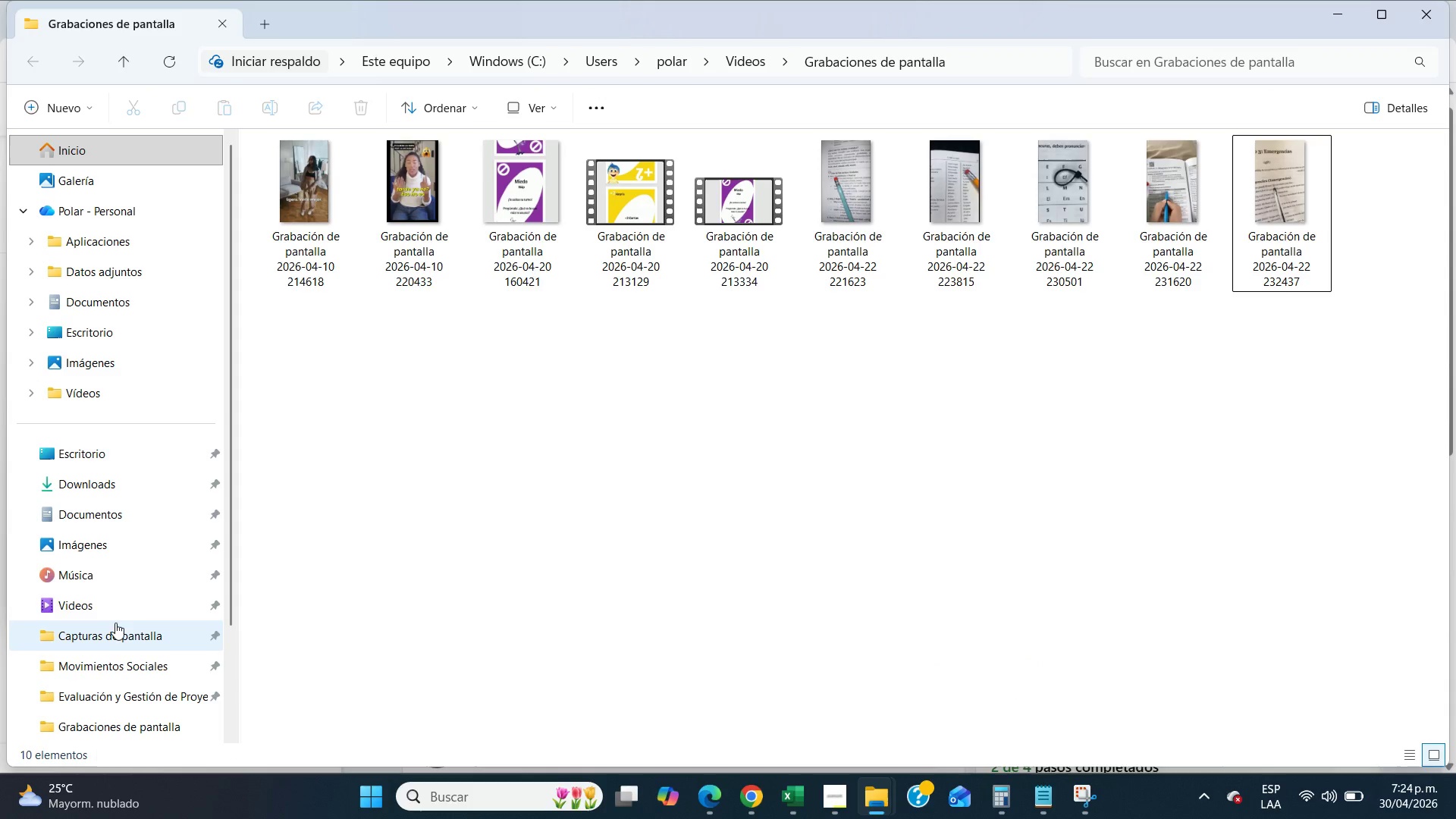 
left_click([118, 626])
 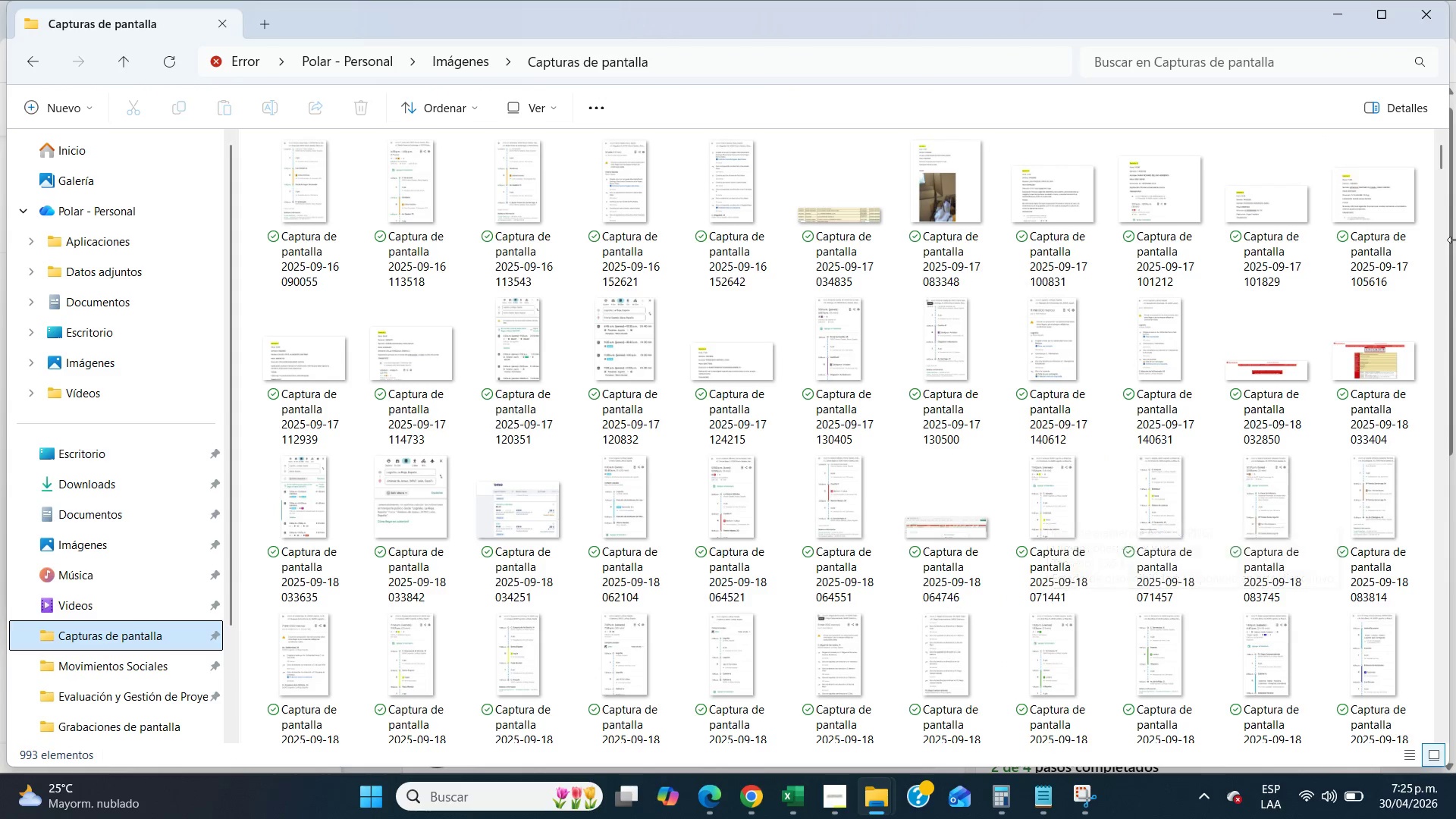 
left_click_drag(start_coordinate=[1445, 162], to_coordinate=[1452, 761])
 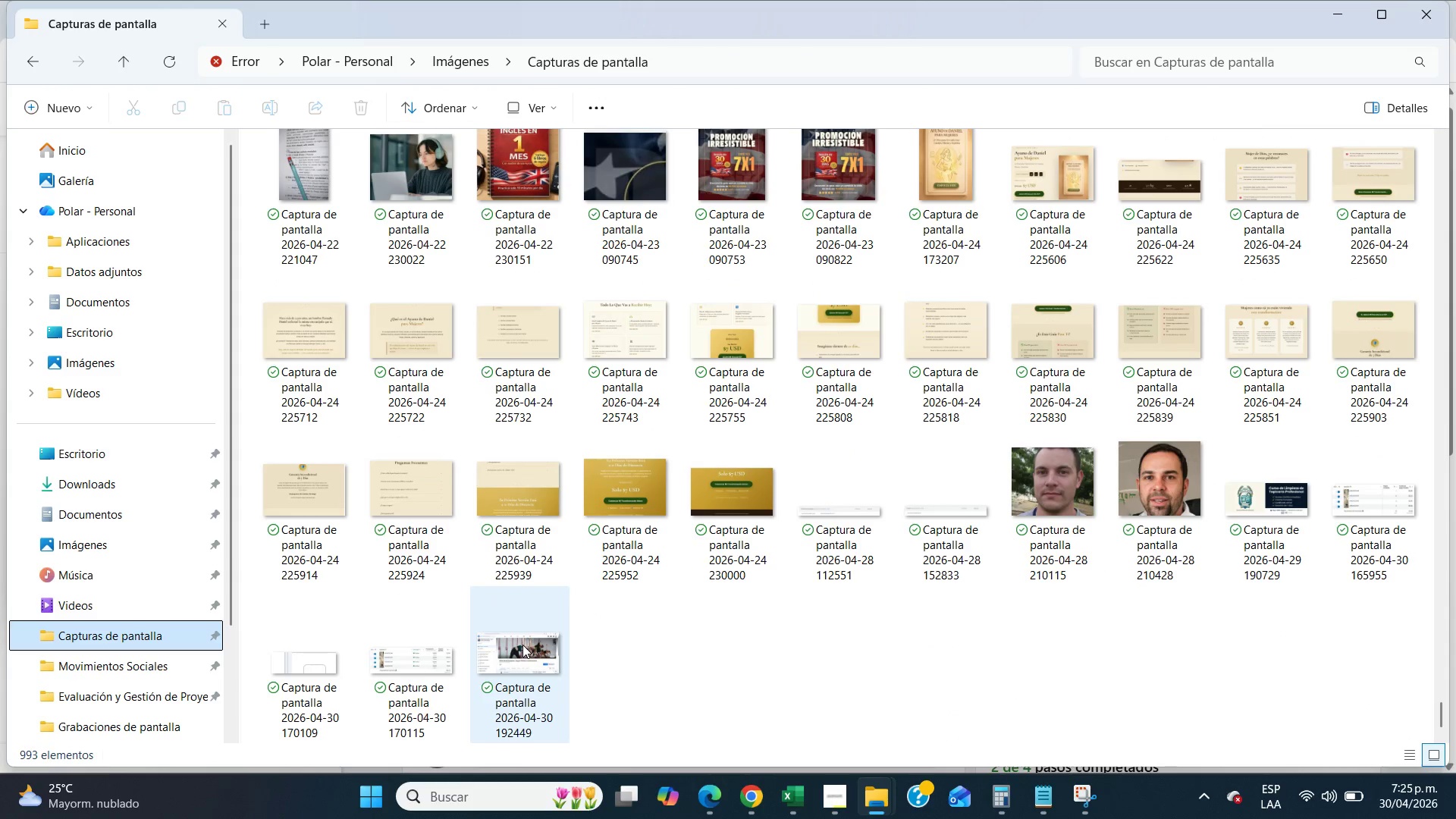 
left_click([522, 645])
 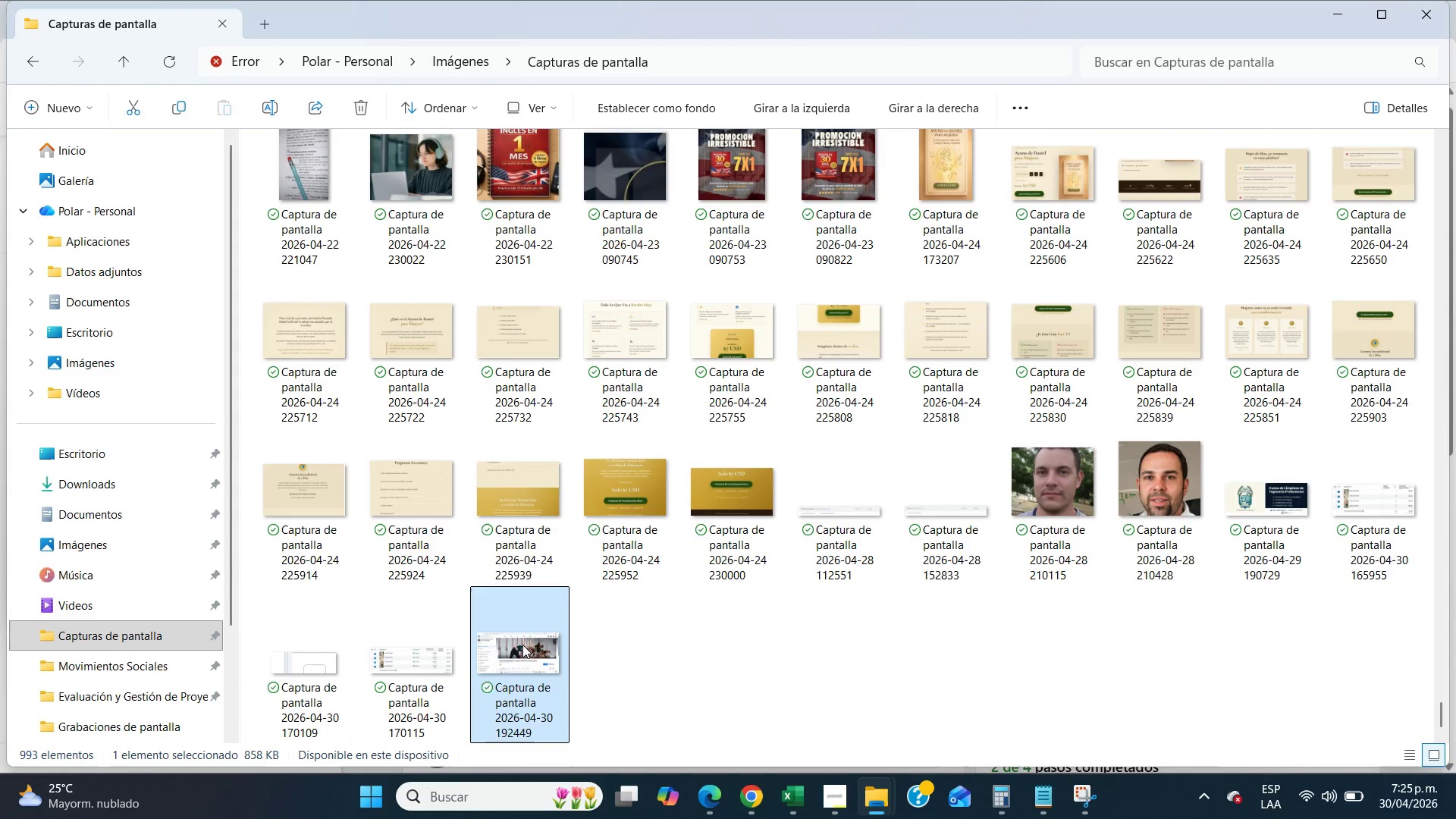 
key(Control+X)
 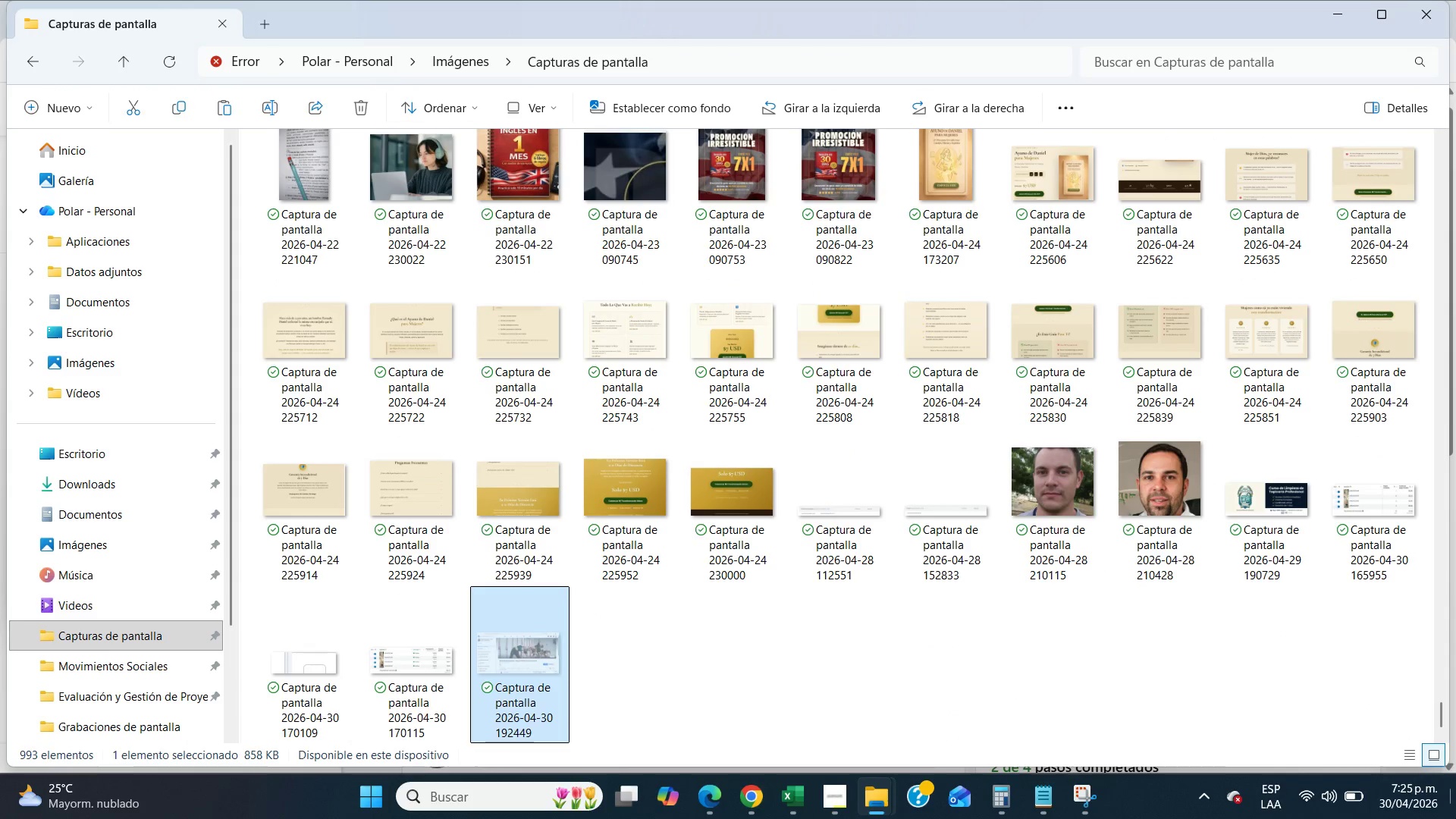 
left_click([1455, 818])
 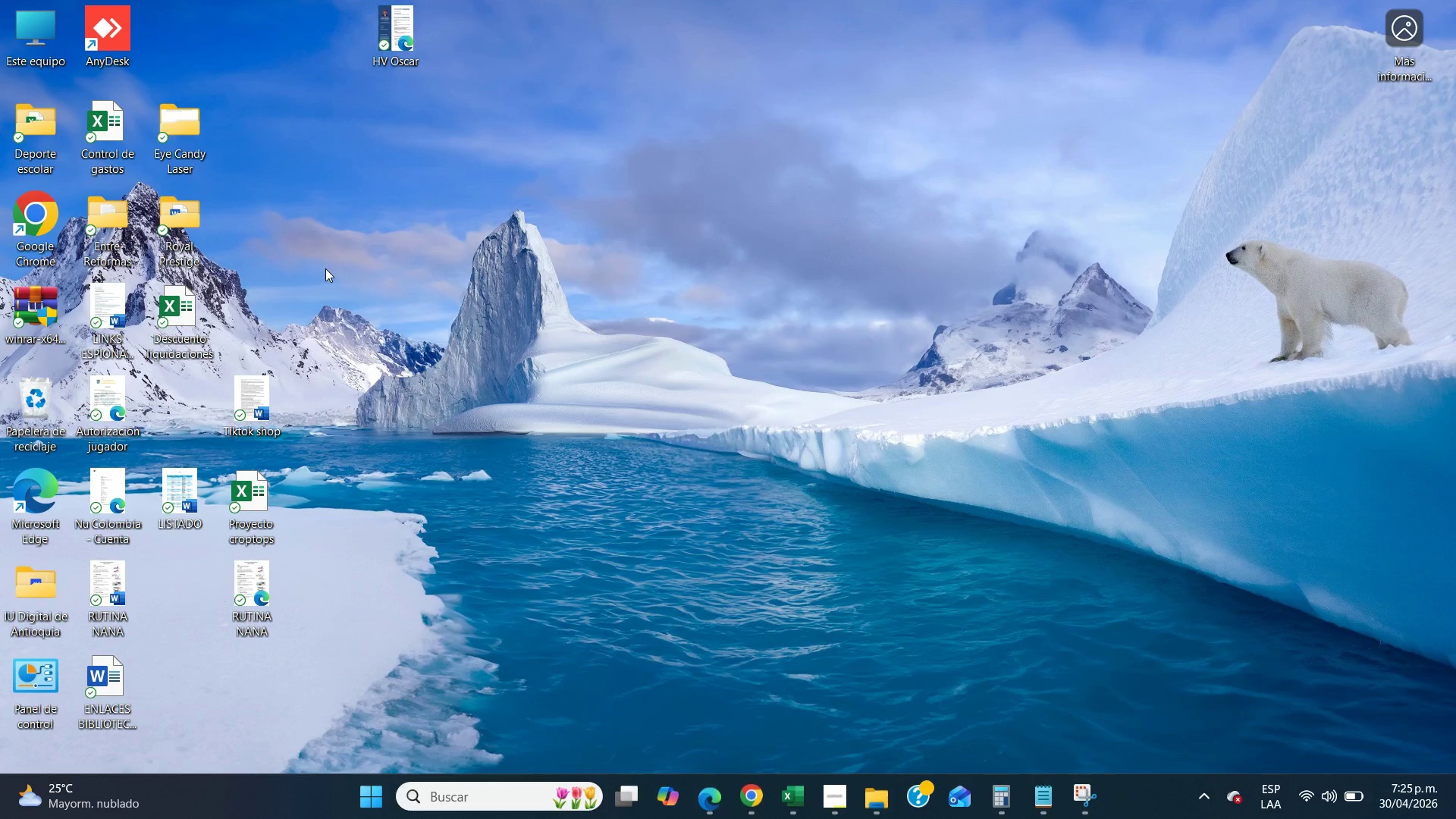 
left_click([329, 271])
 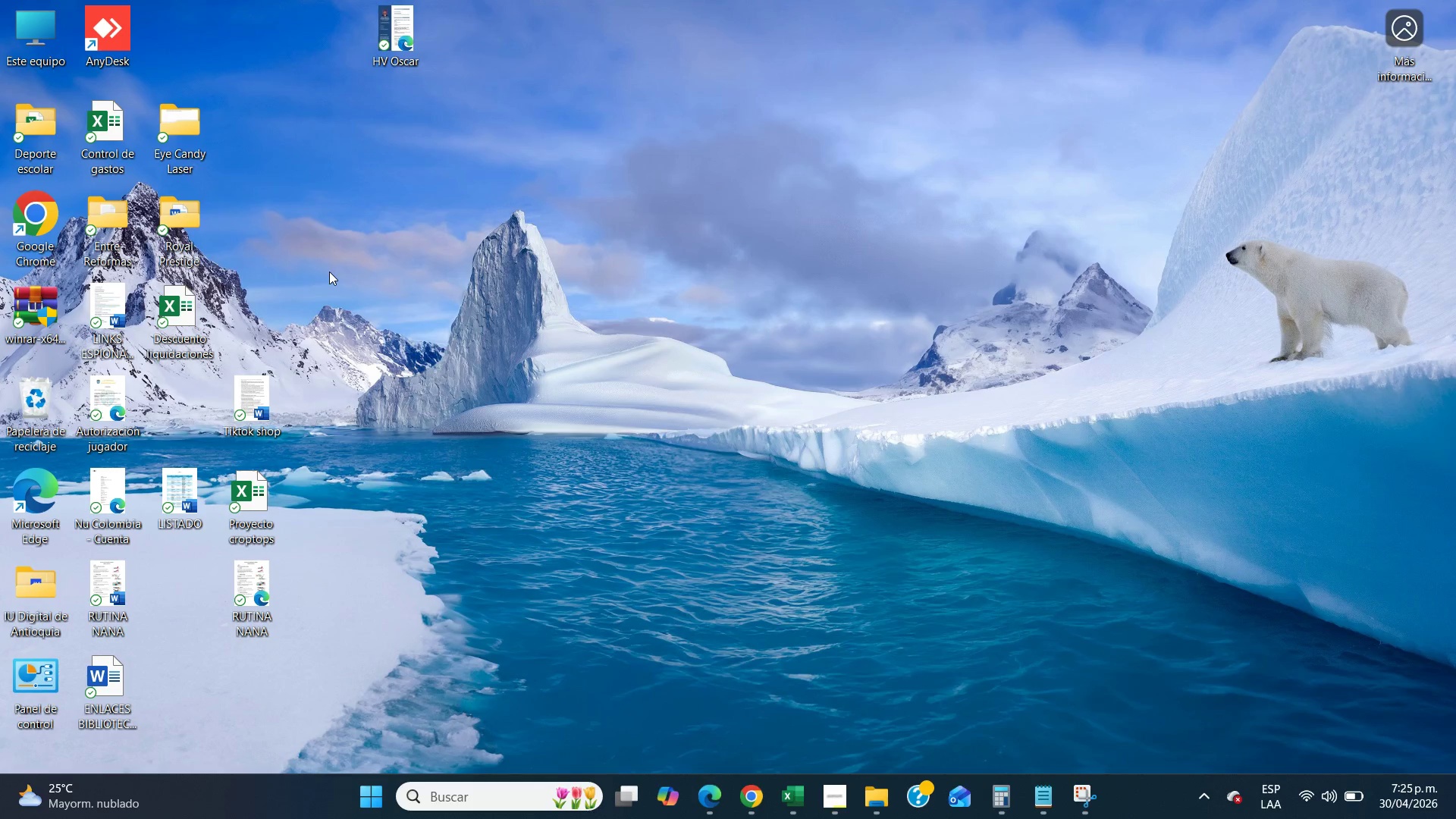 
key(Control+V)
 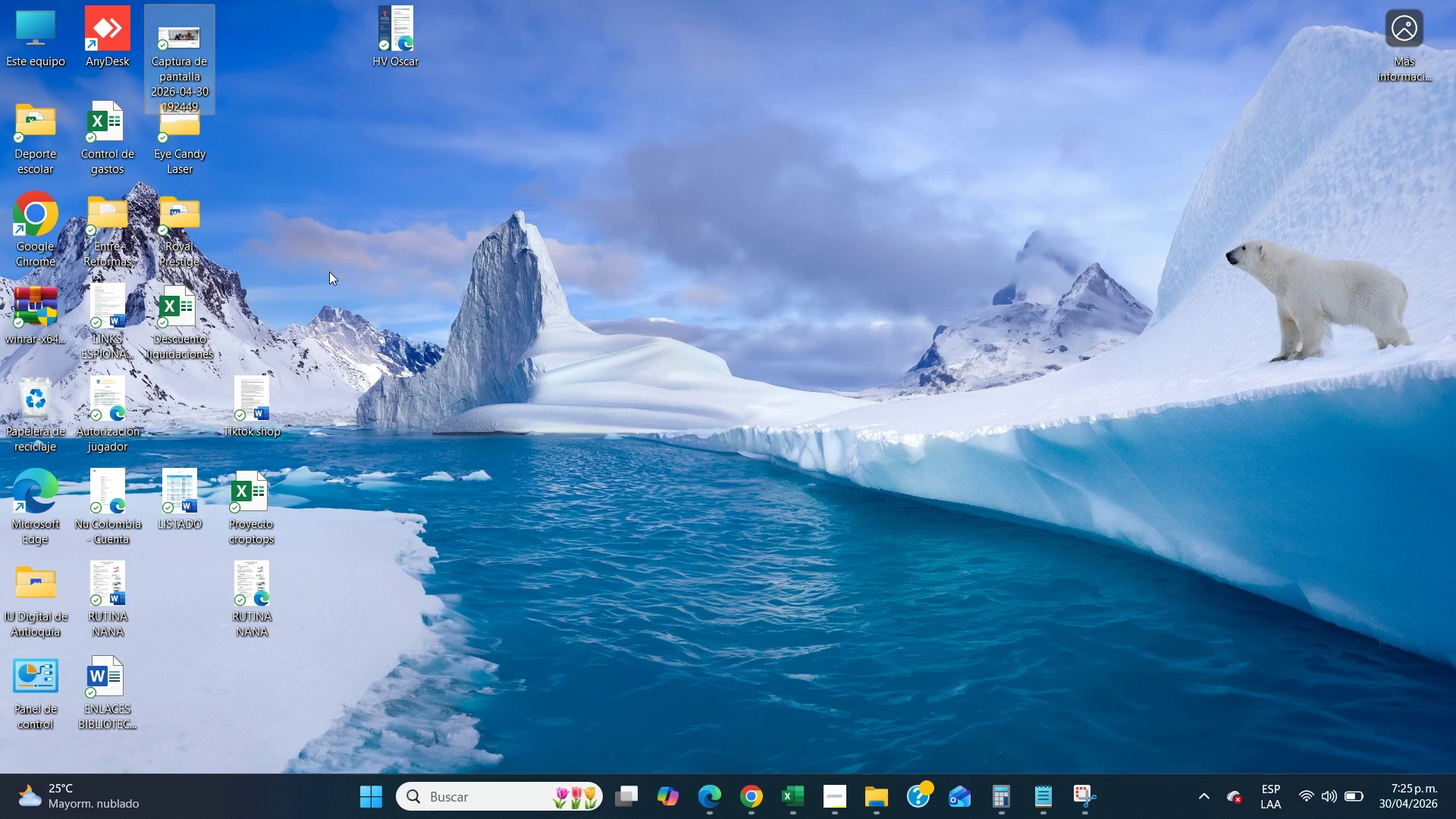 
wait(14.92)
 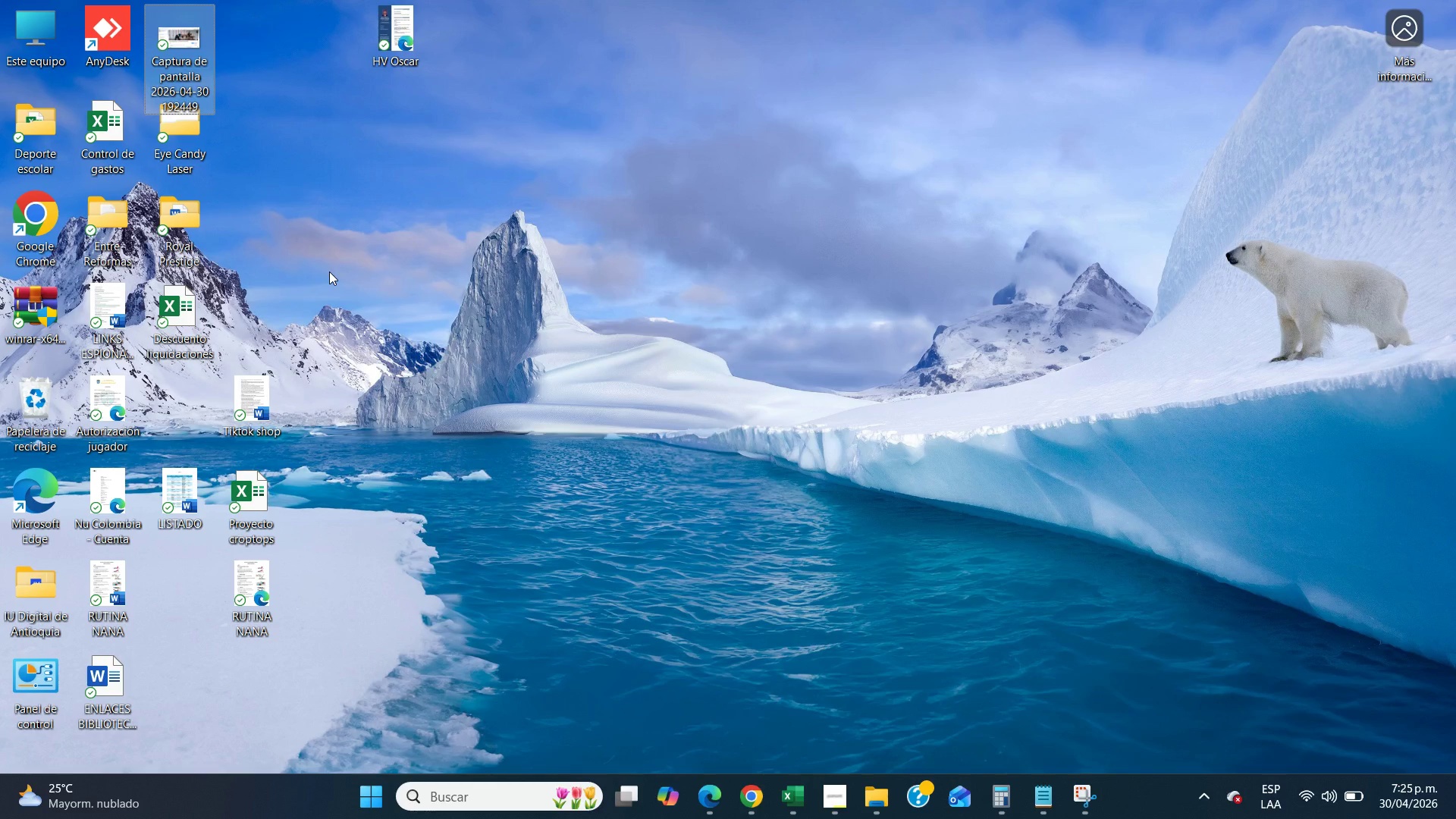 
right_click([177, 105])
 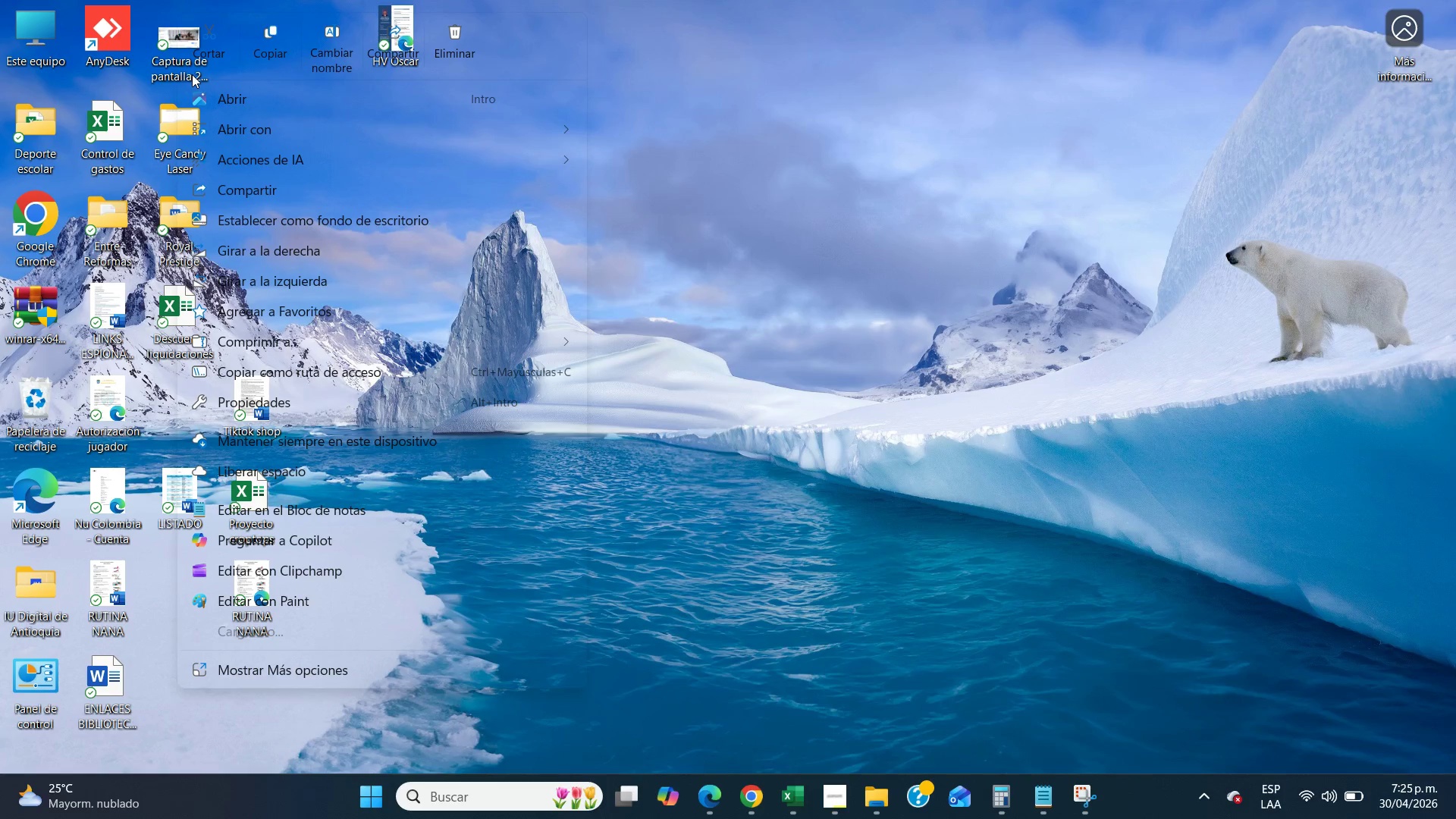 
left_click([336, 42])
 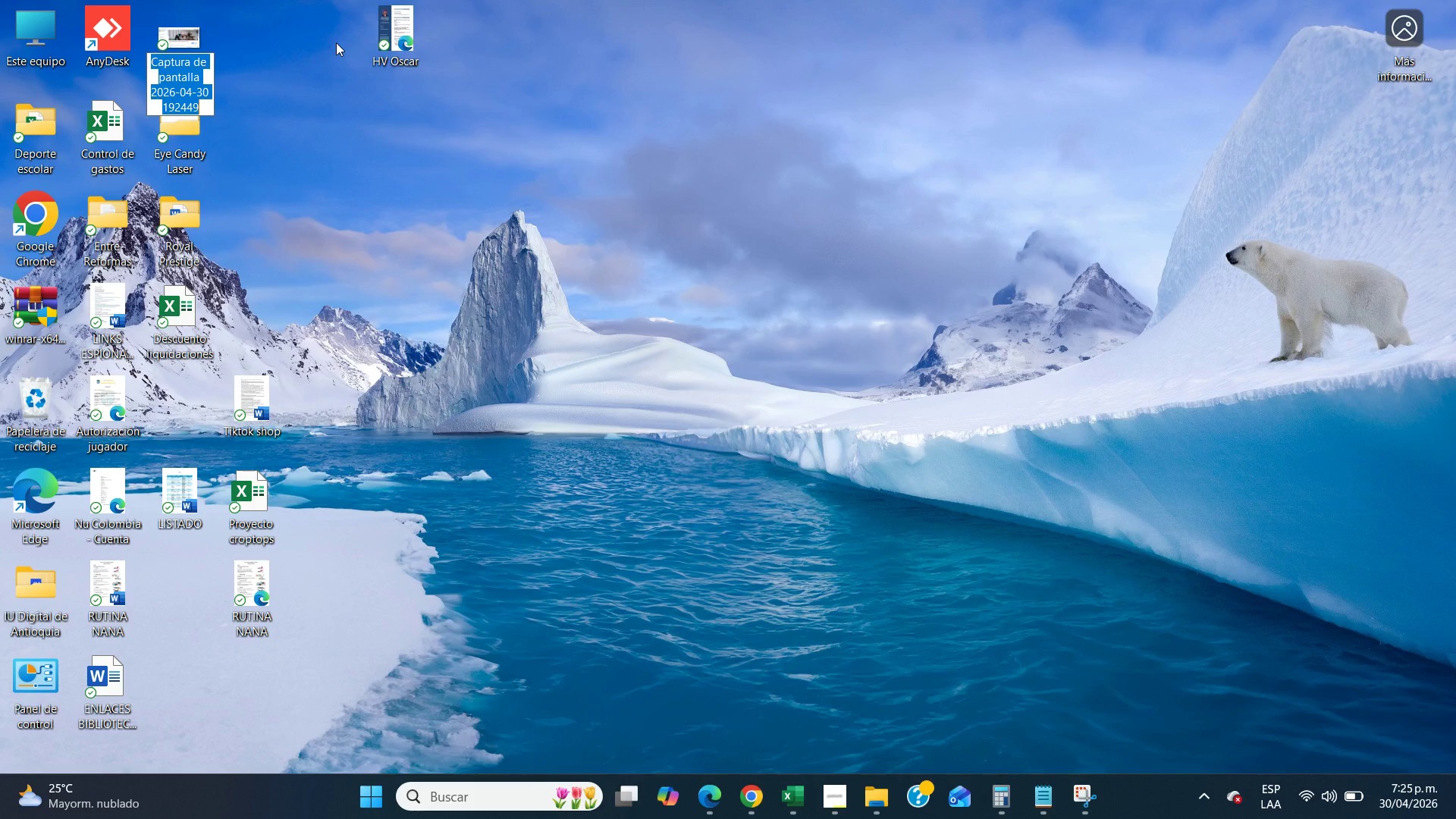 
type(Active guides)
 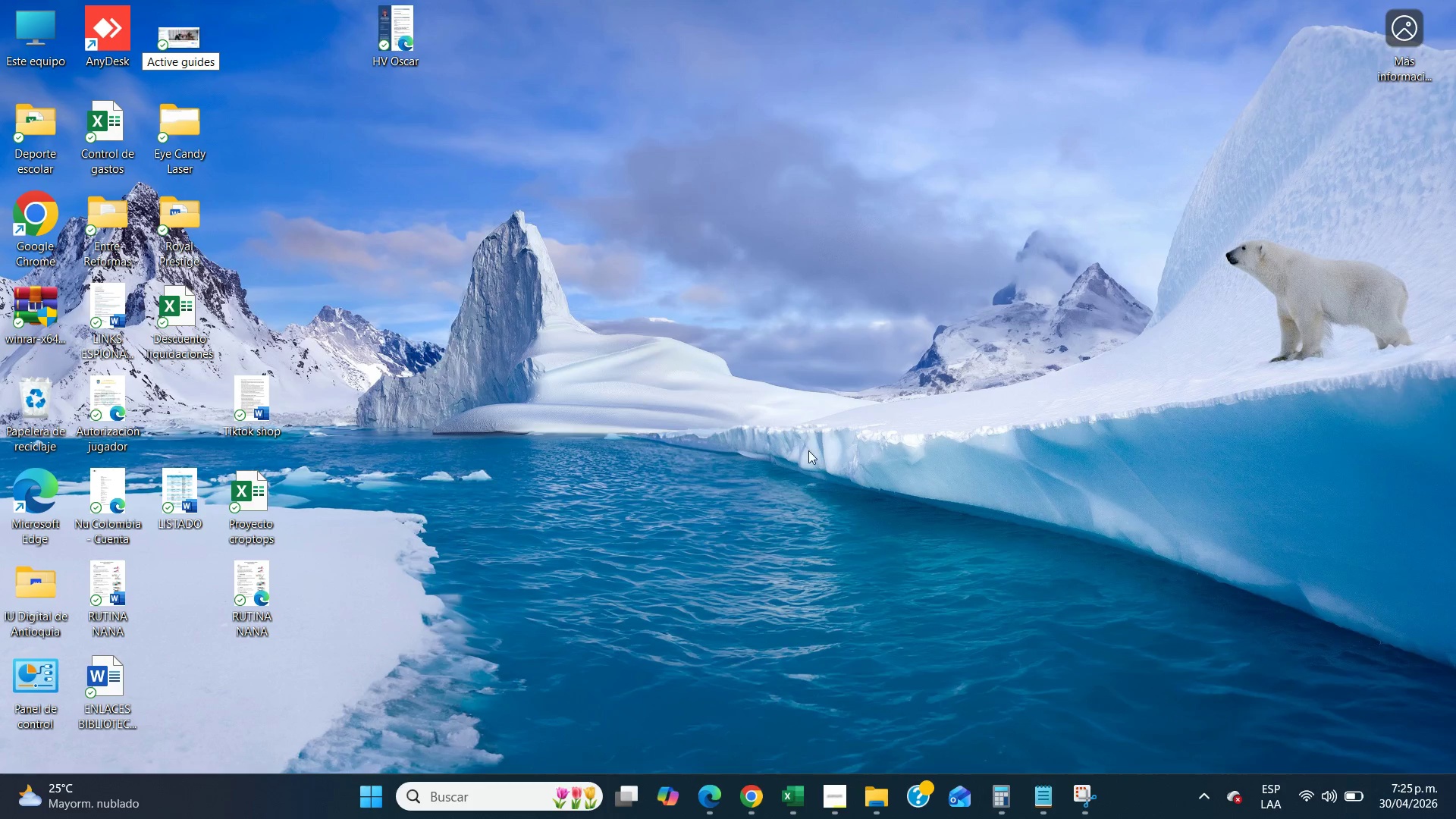 
left_click([808, 450])
 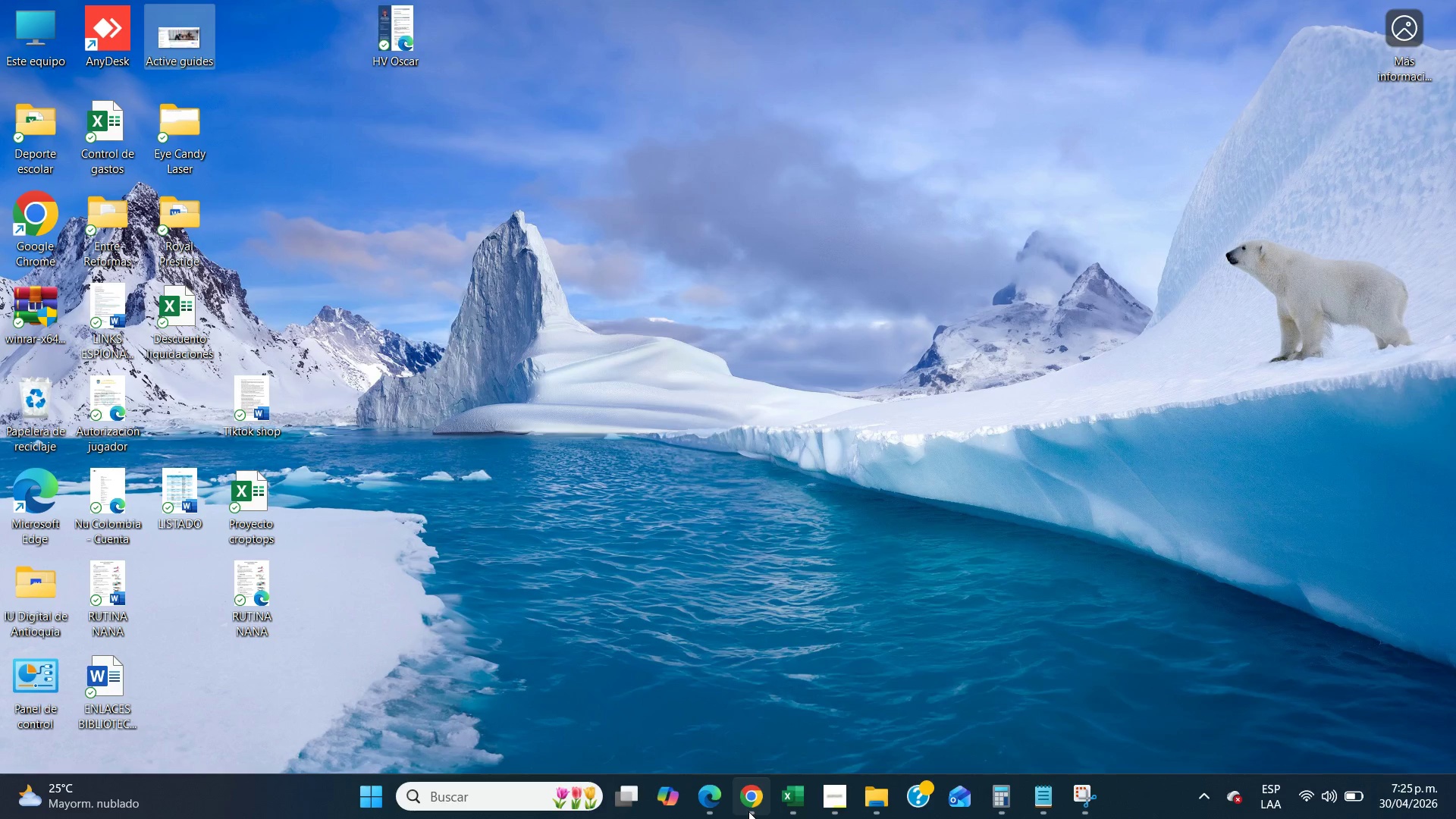 
left_click([748, 811])
 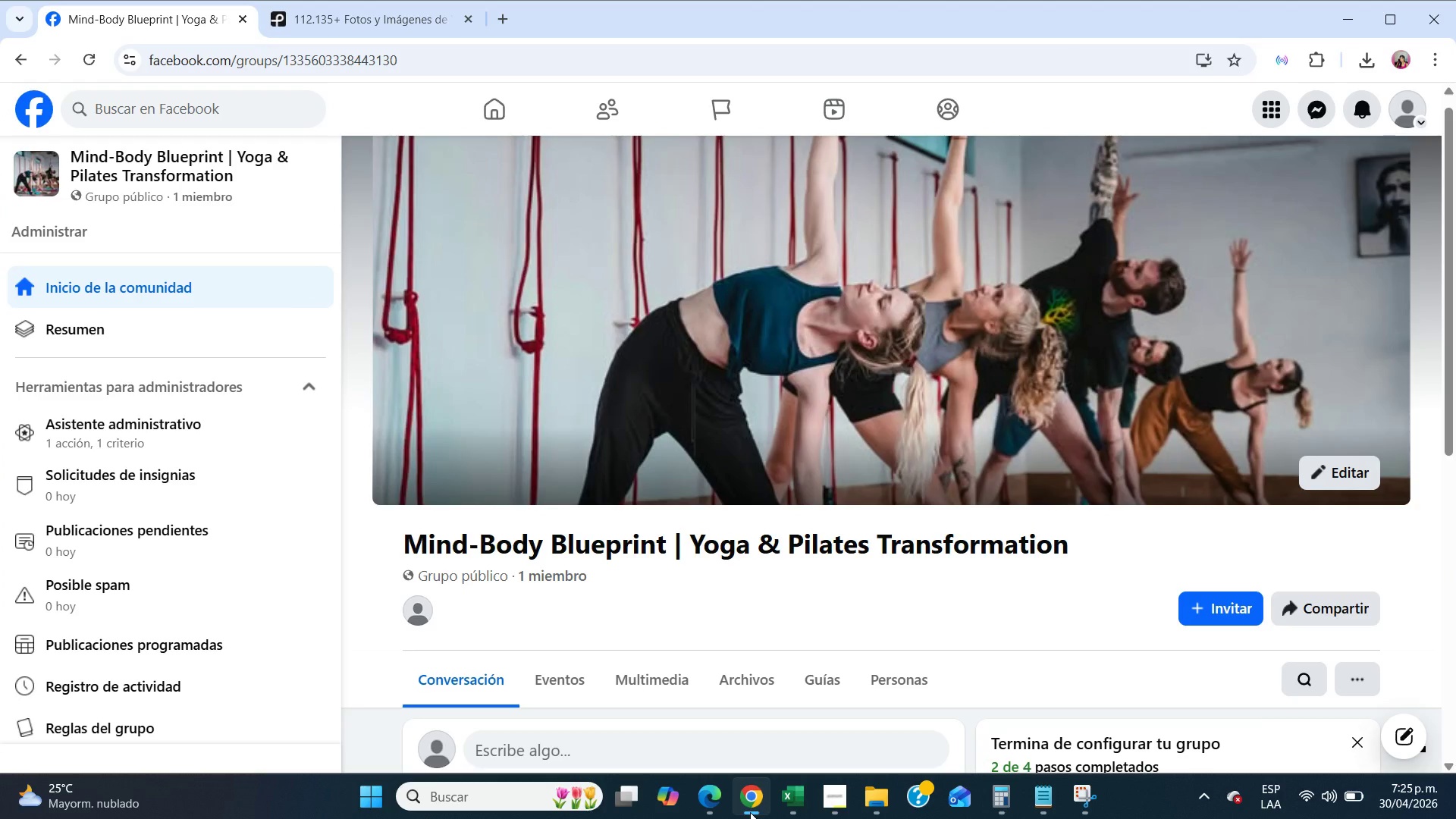 
scroll: coordinate [637, 548], scroll_direction: down, amount: 6.0
 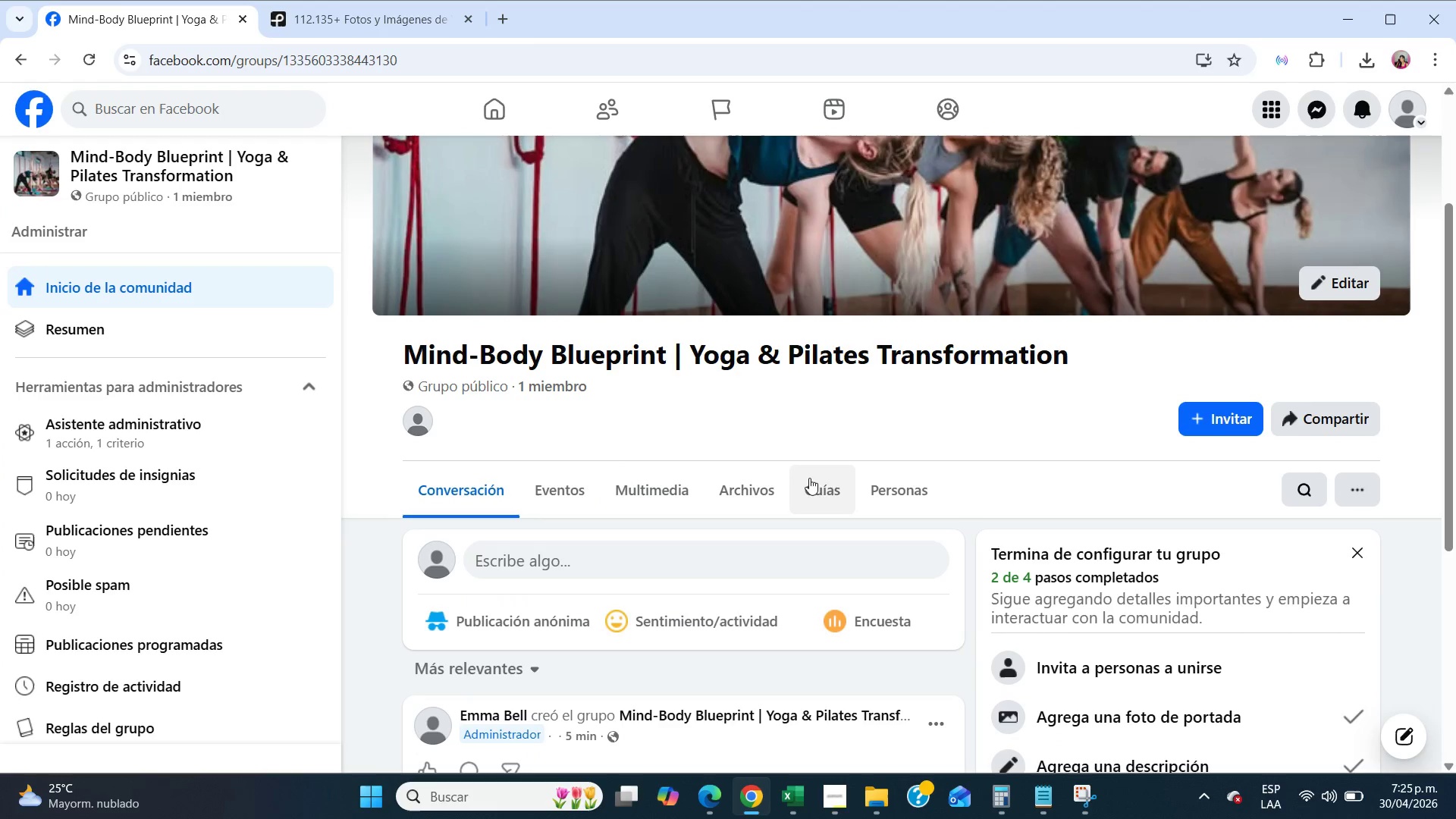 
left_click([811, 476])
 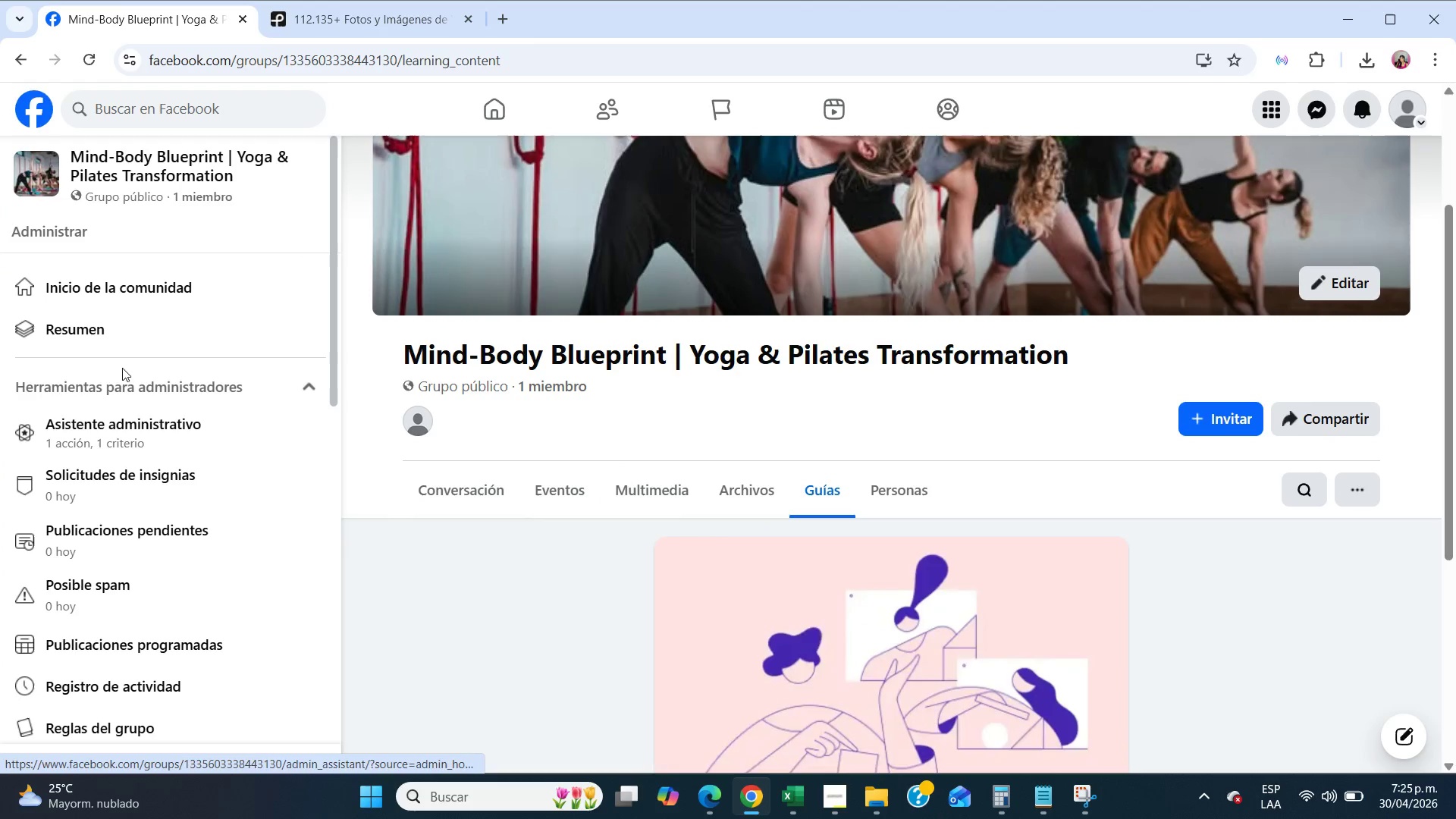 
scroll: coordinate [710, 563], scroll_direction: down, amount: 5.0
 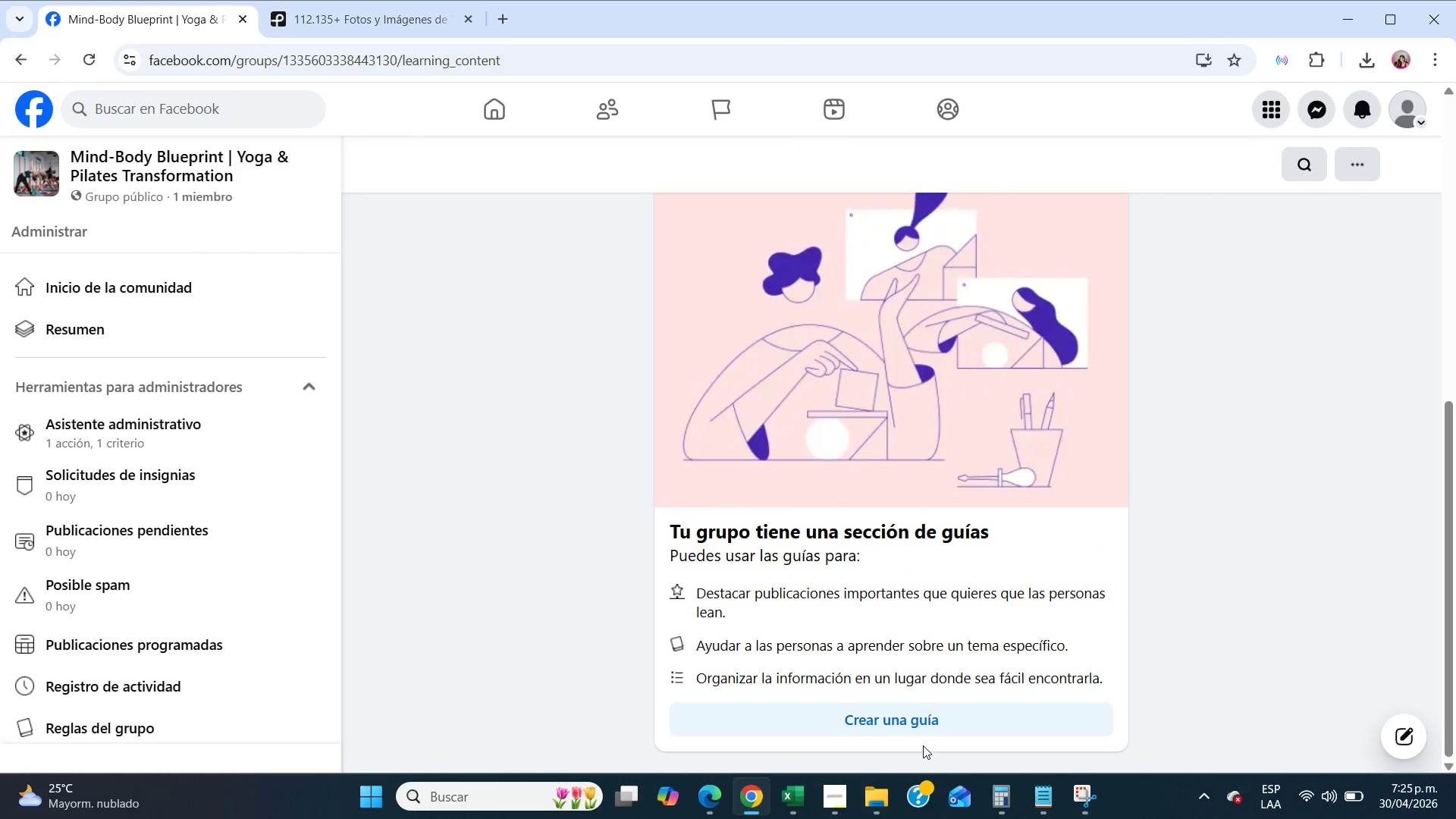 
left_click([923, 726])
 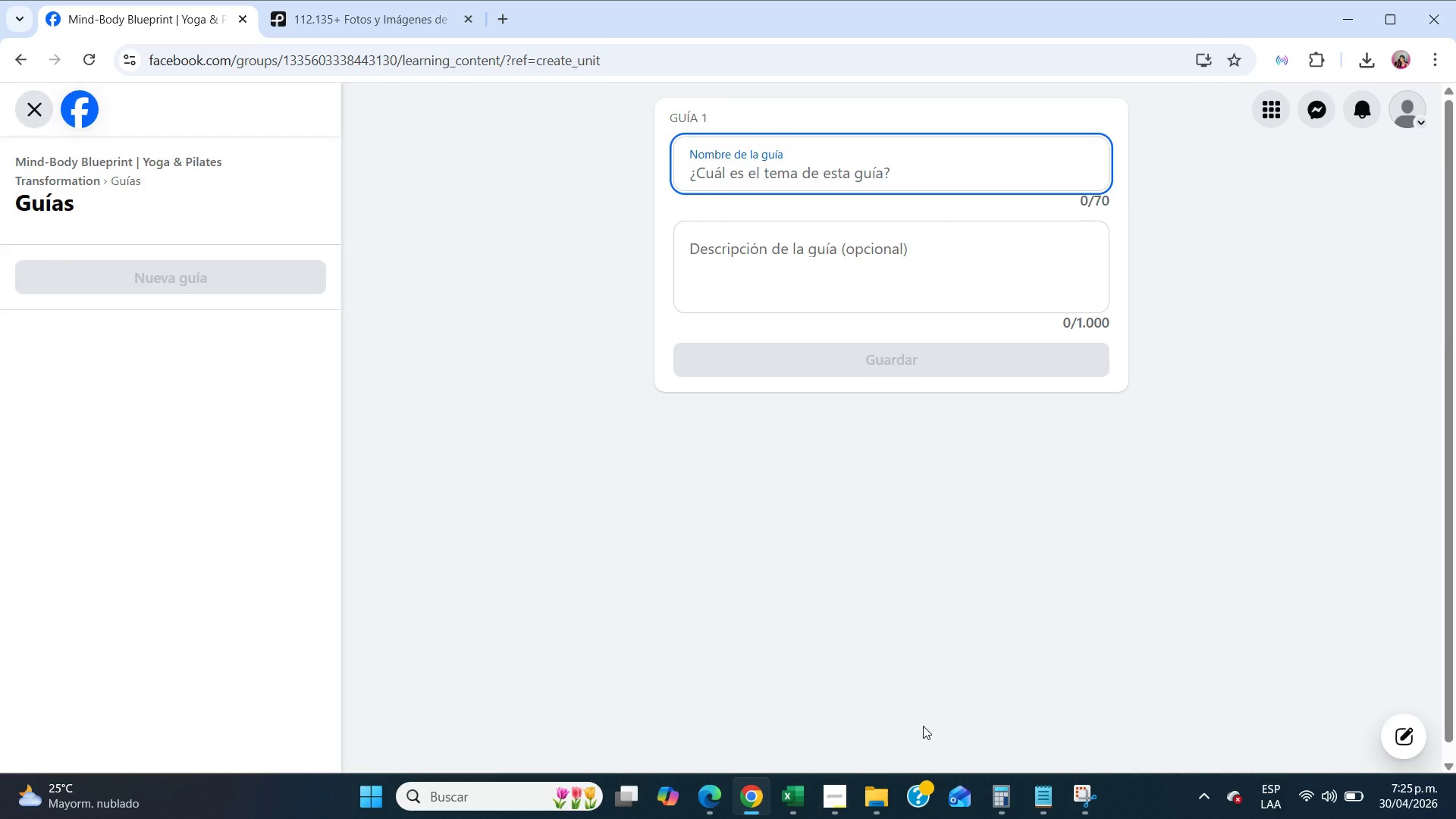 
wait(6.06)
 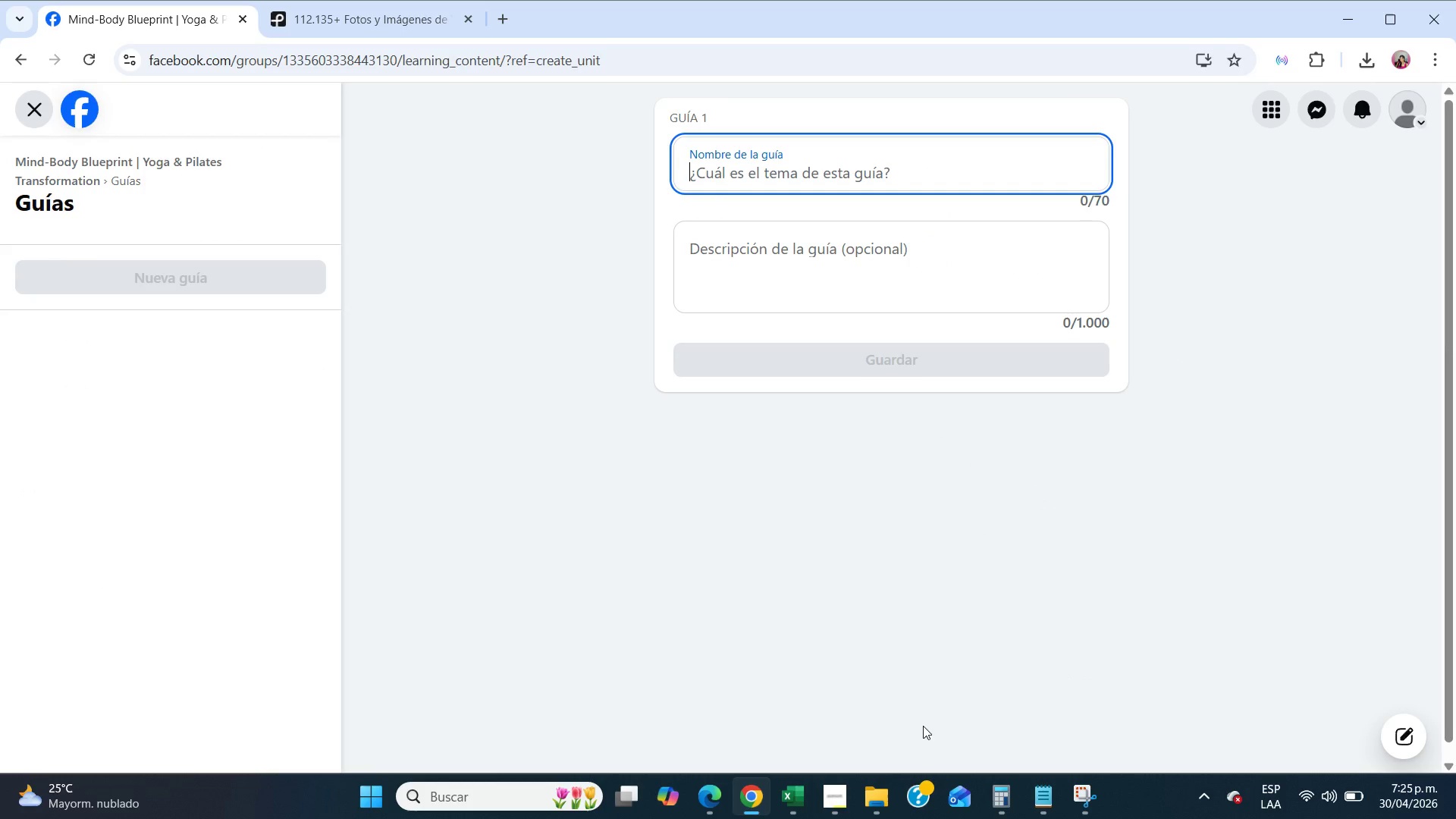 
key(Meta+MetaLeft)
 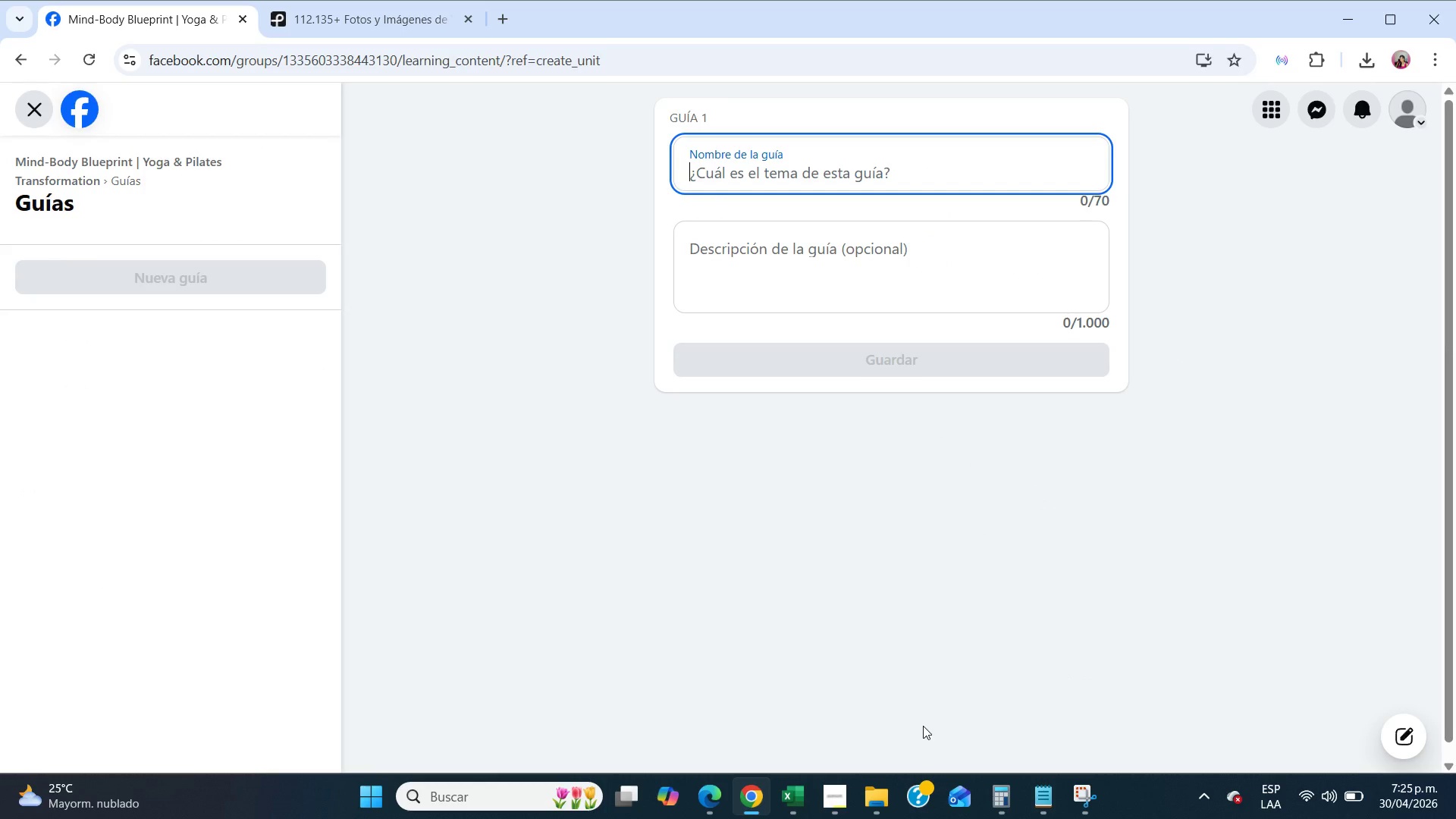 
key(Meta+Period)
 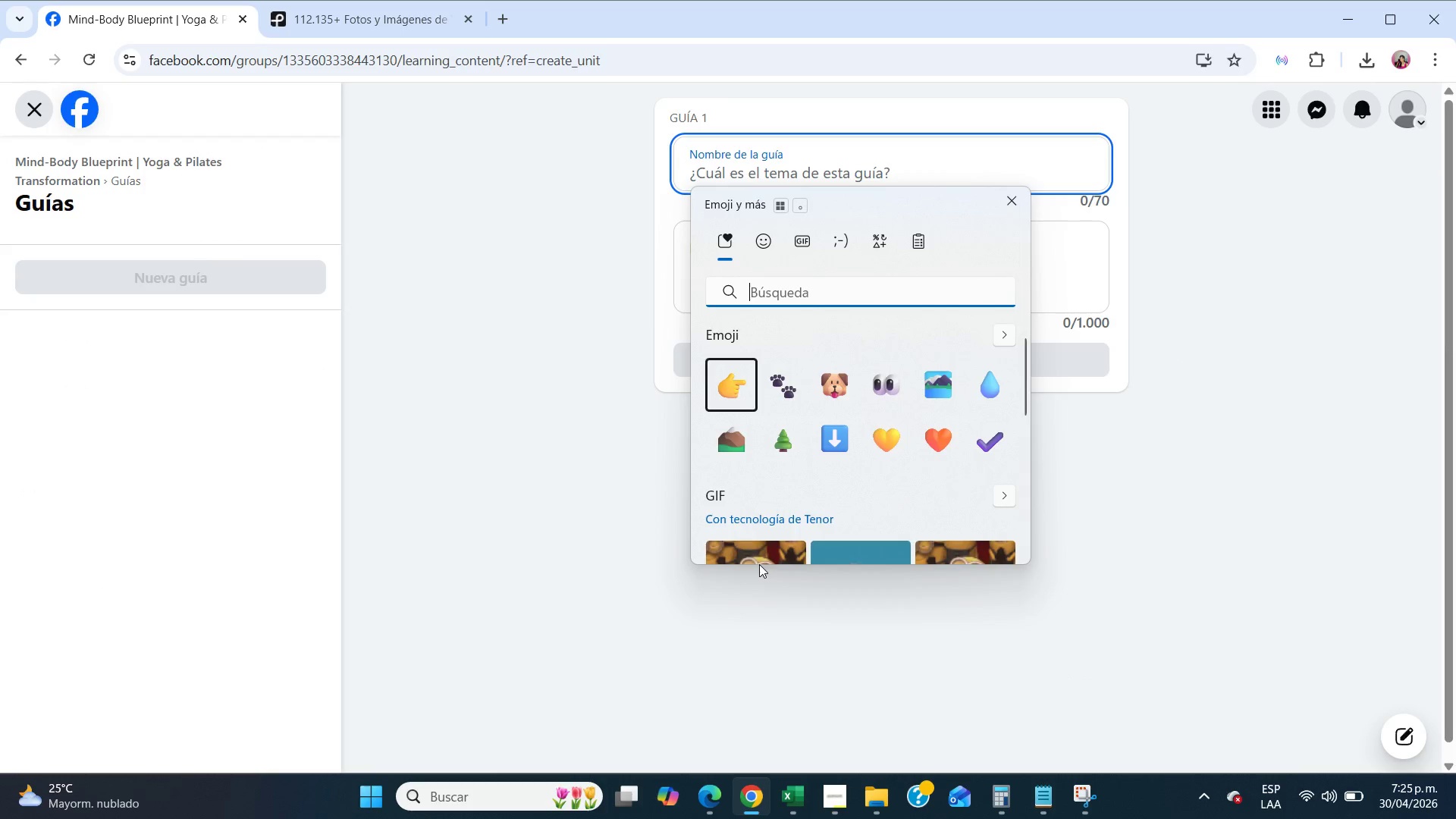 
left_click([726, 369])
 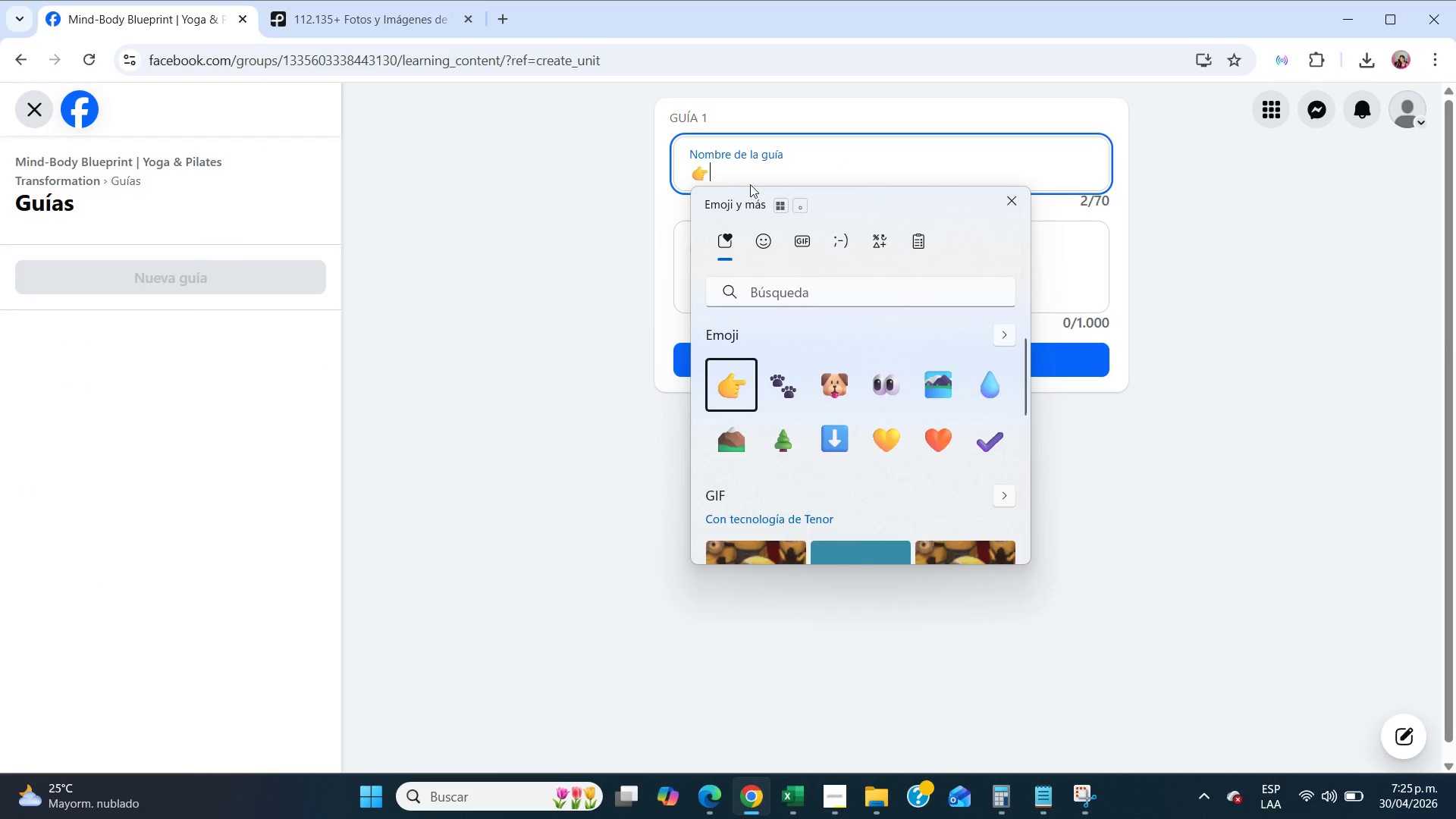 
left_click([750, 172])
 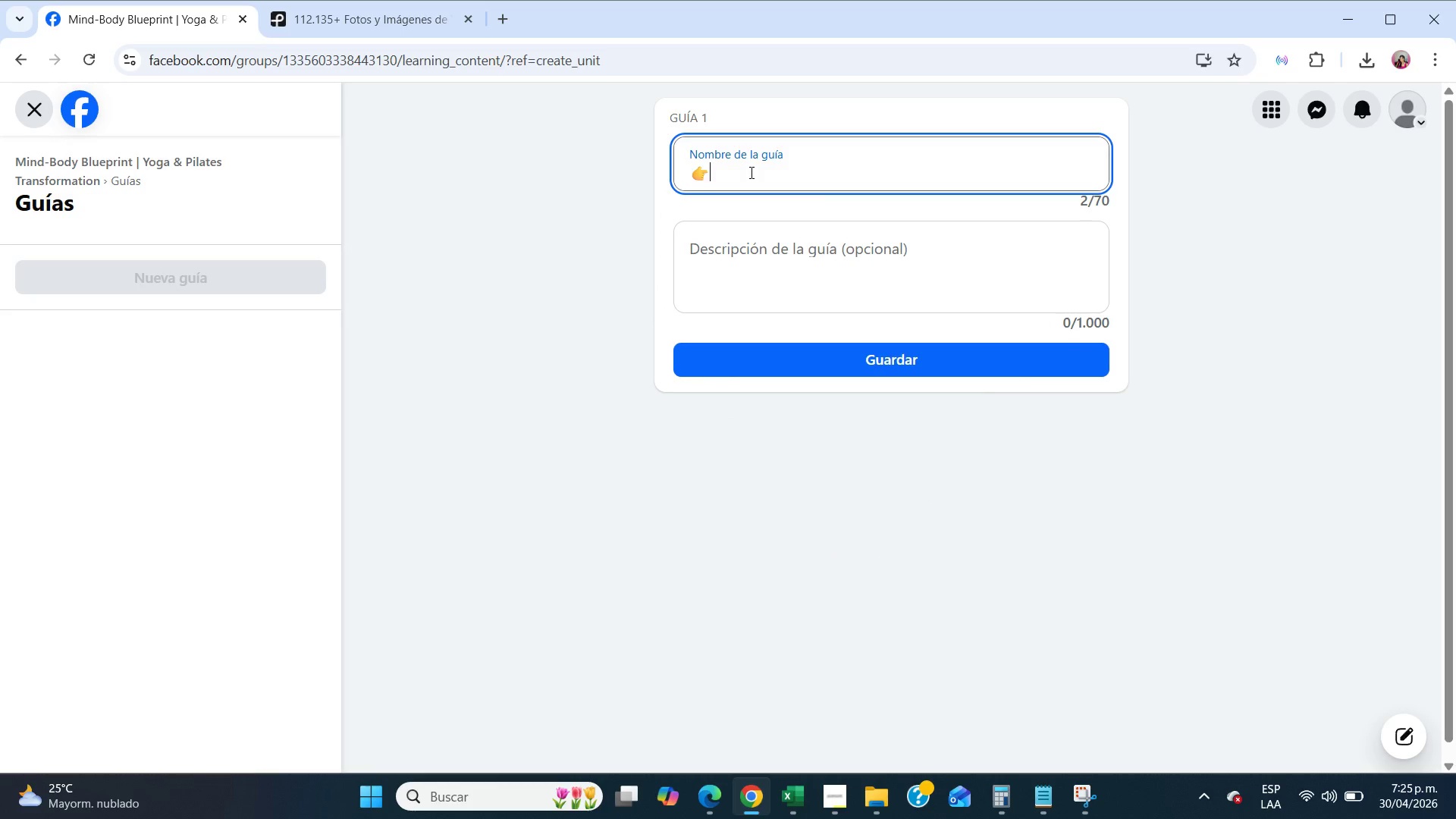 
type( The Mind-Body Blueprint)
 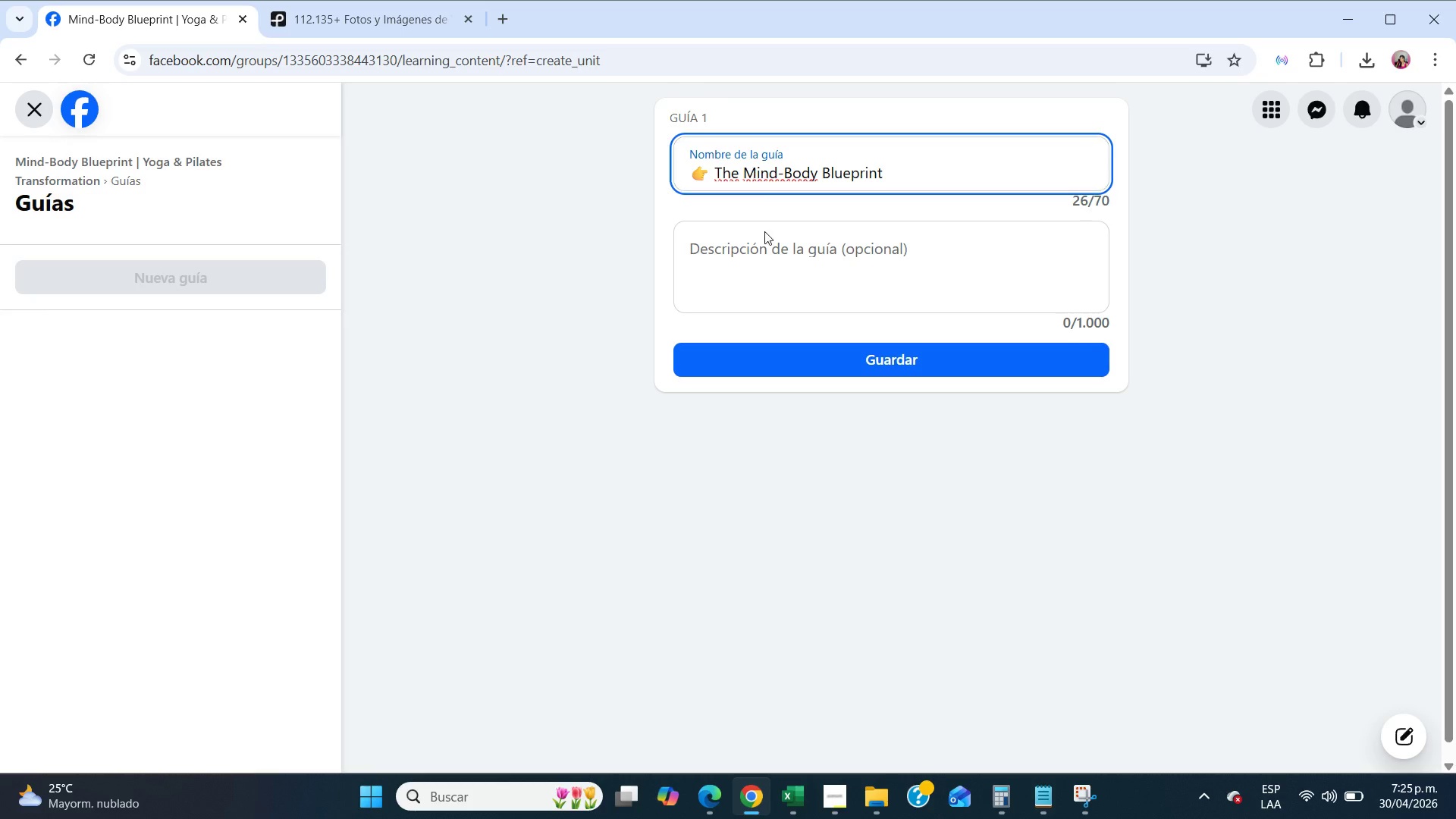 
left_click([771, 246])
 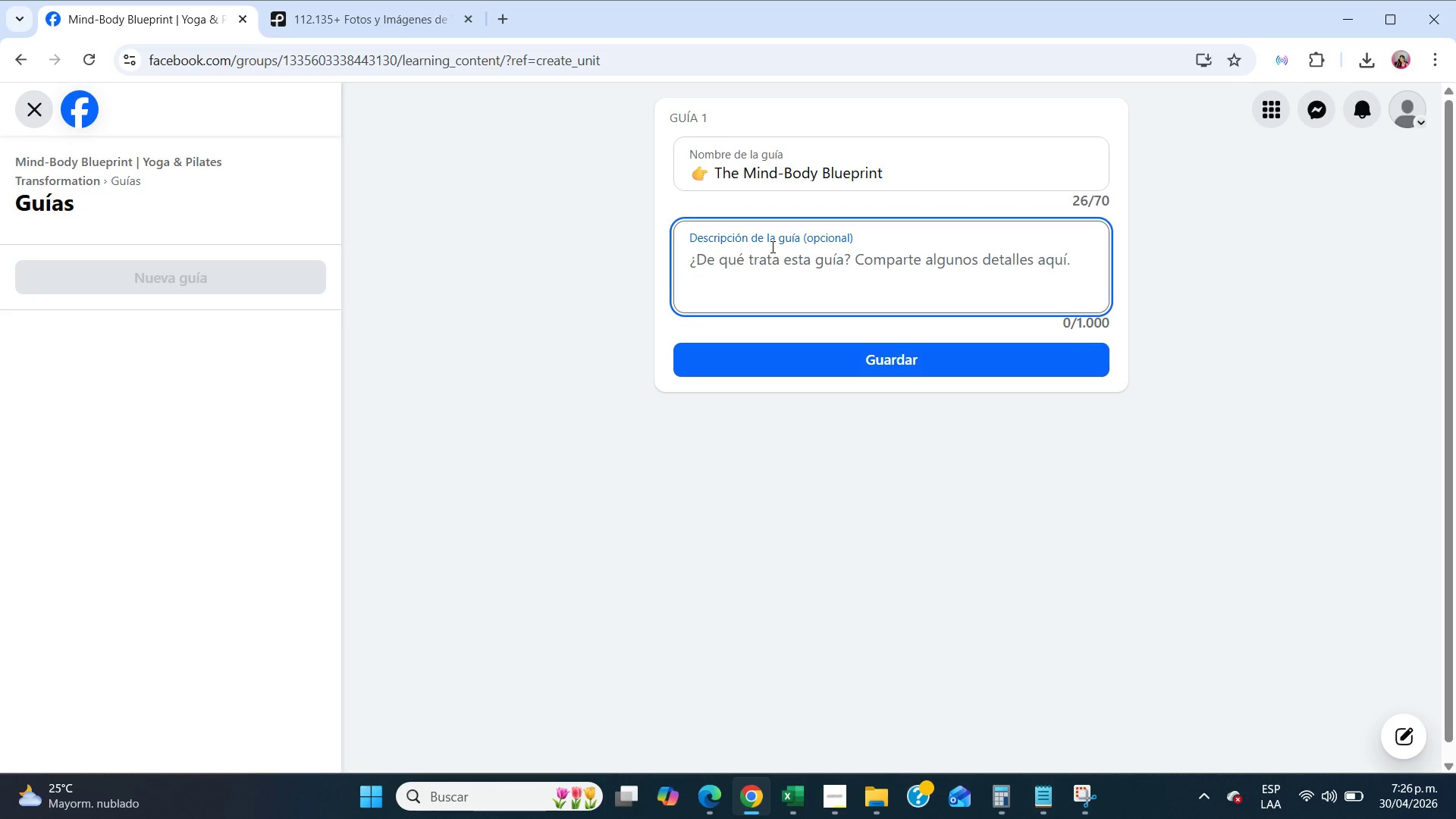 
type(A 5-a)
key(Backspace)
type(part micro-blog series designed to help you master your body, improve flexibility, and reduce stress using Yoga ^ Pilates principles.)
 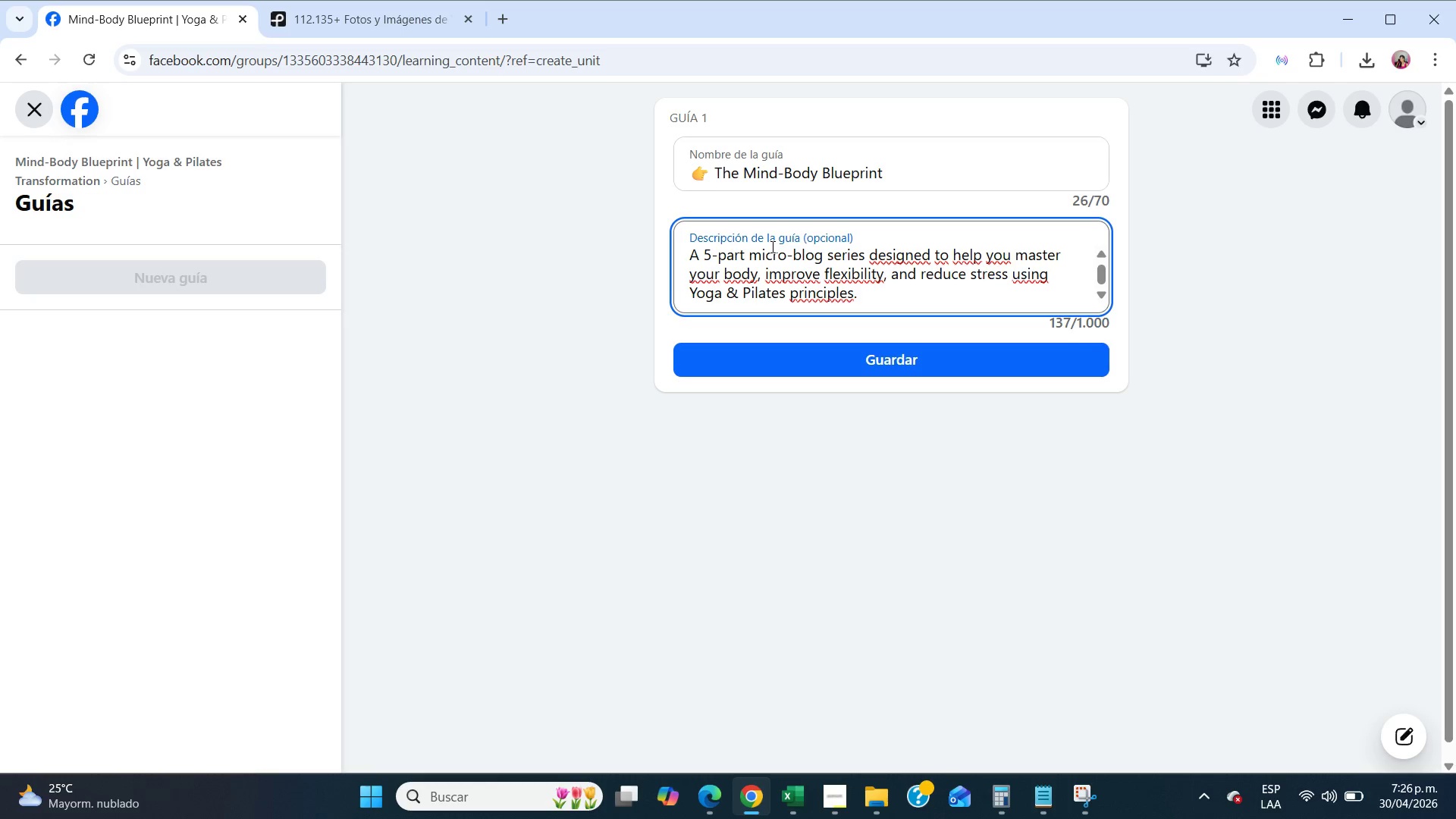 
wait(6.39)
 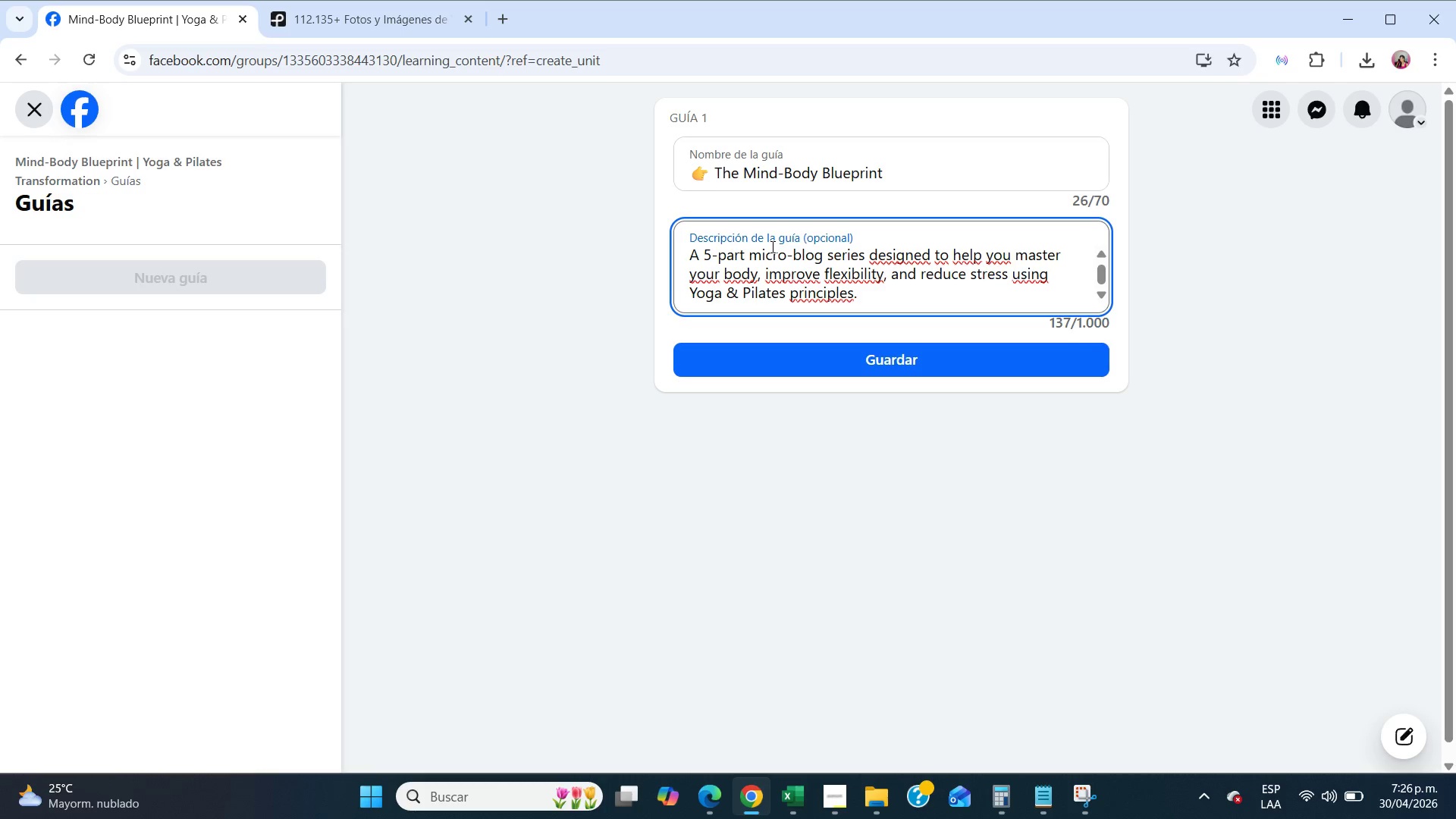 
left_click([840, 296])
 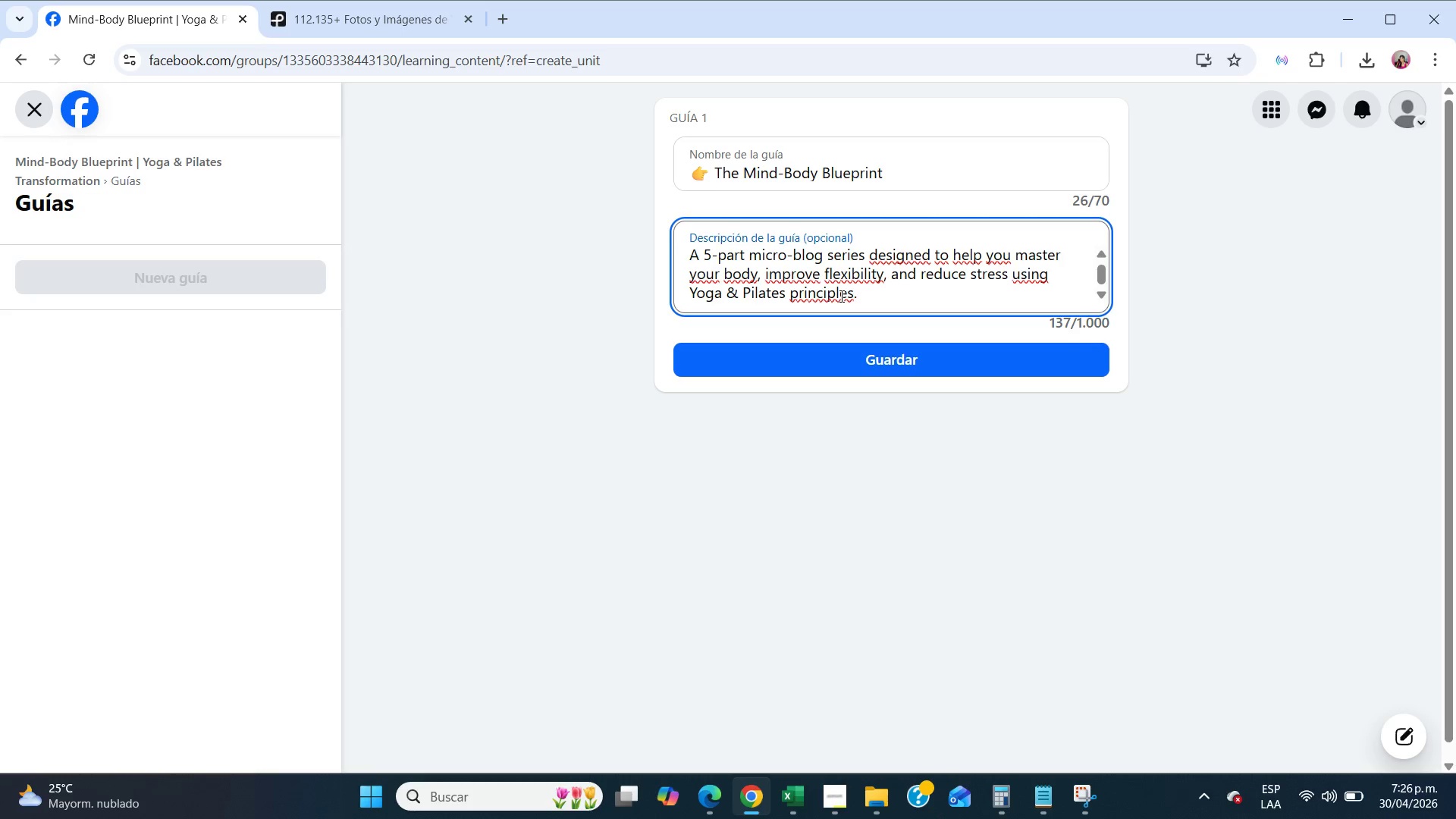 
left_click([880, 305])
 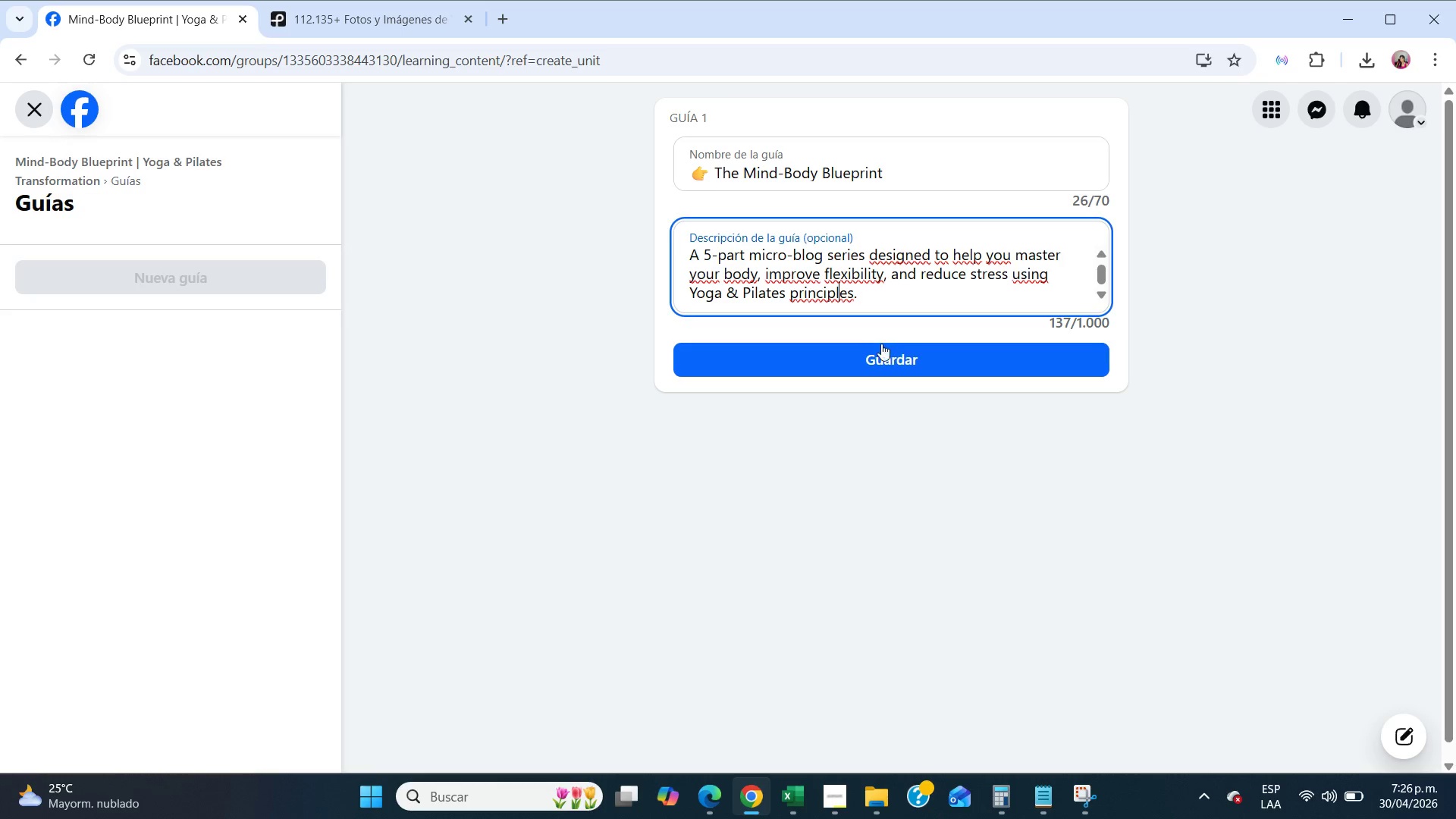 
left_click([885, 347])
 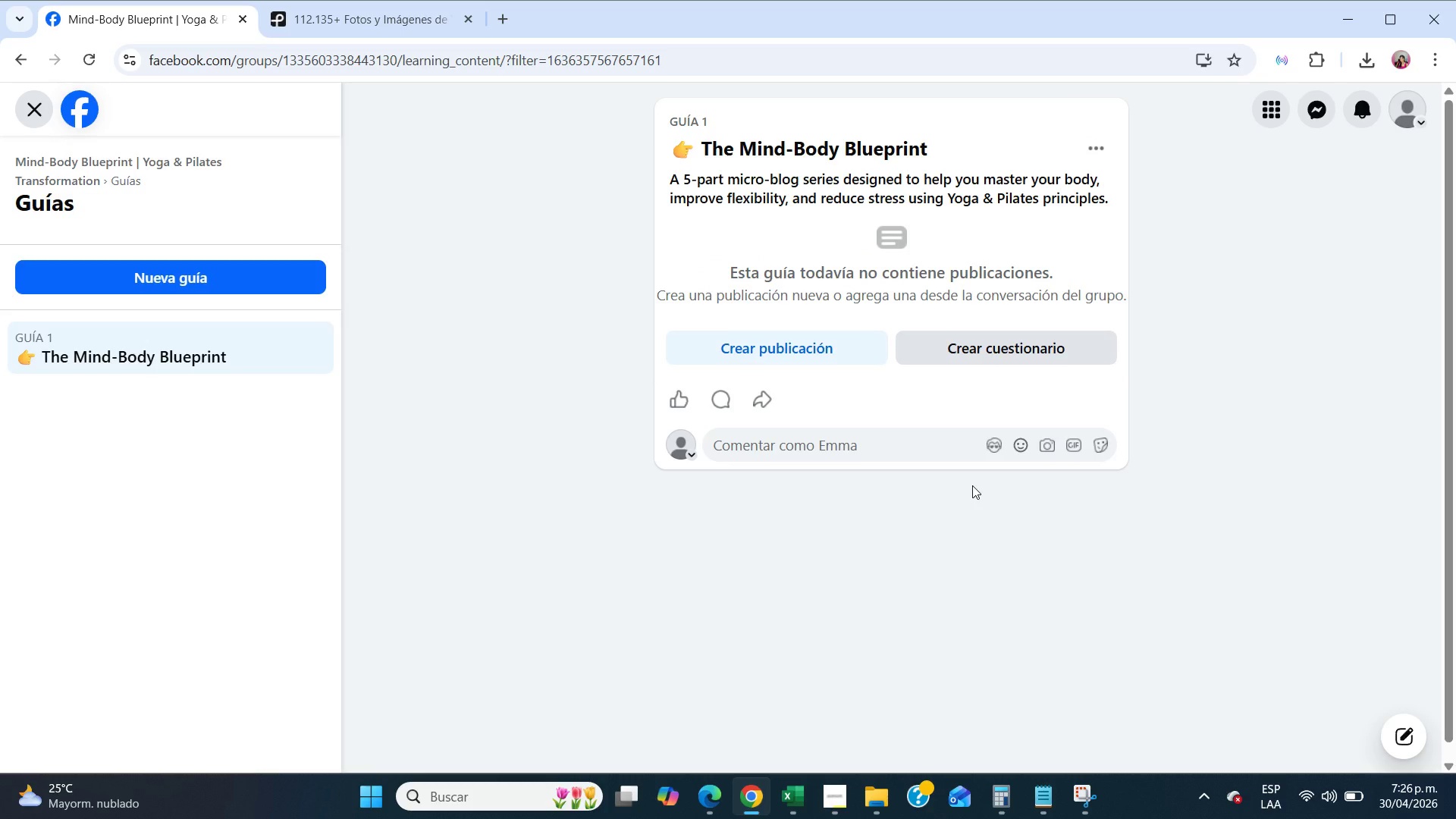 
wait(8.05)
 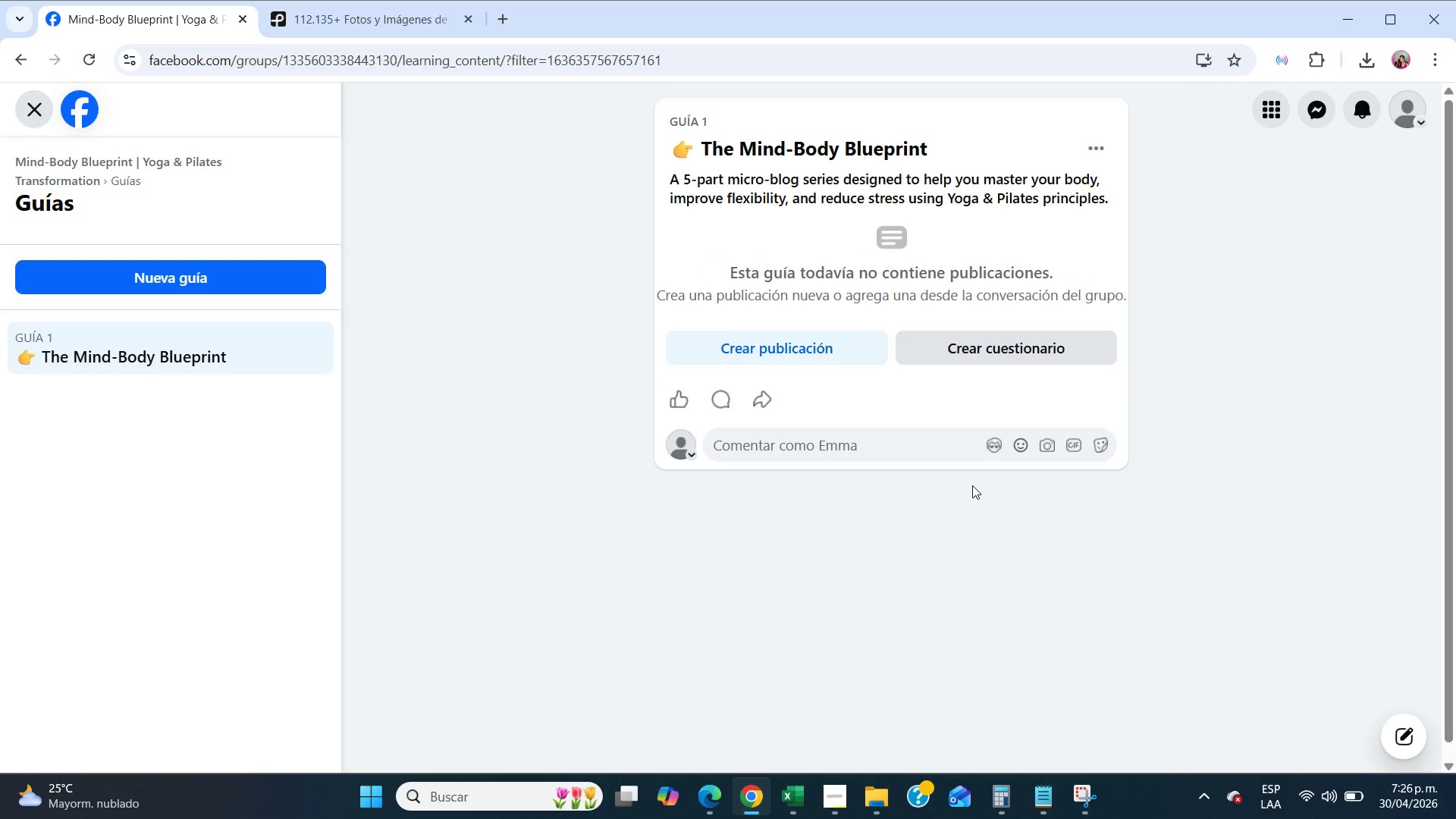 
left_click([27, 121])
 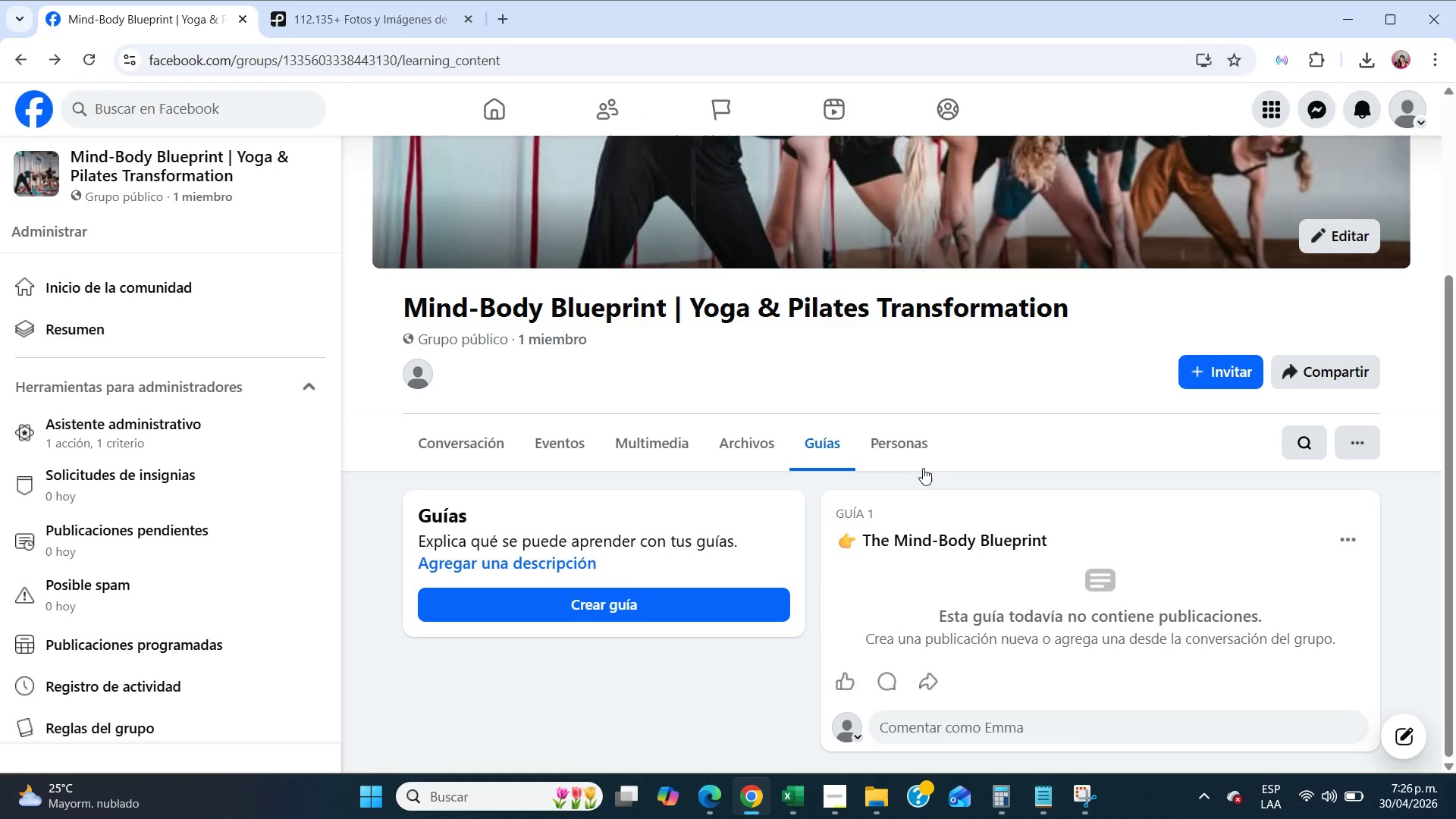 
scroll: coordinate [1101, 537], scroll_direction: down, amount: 9.0
 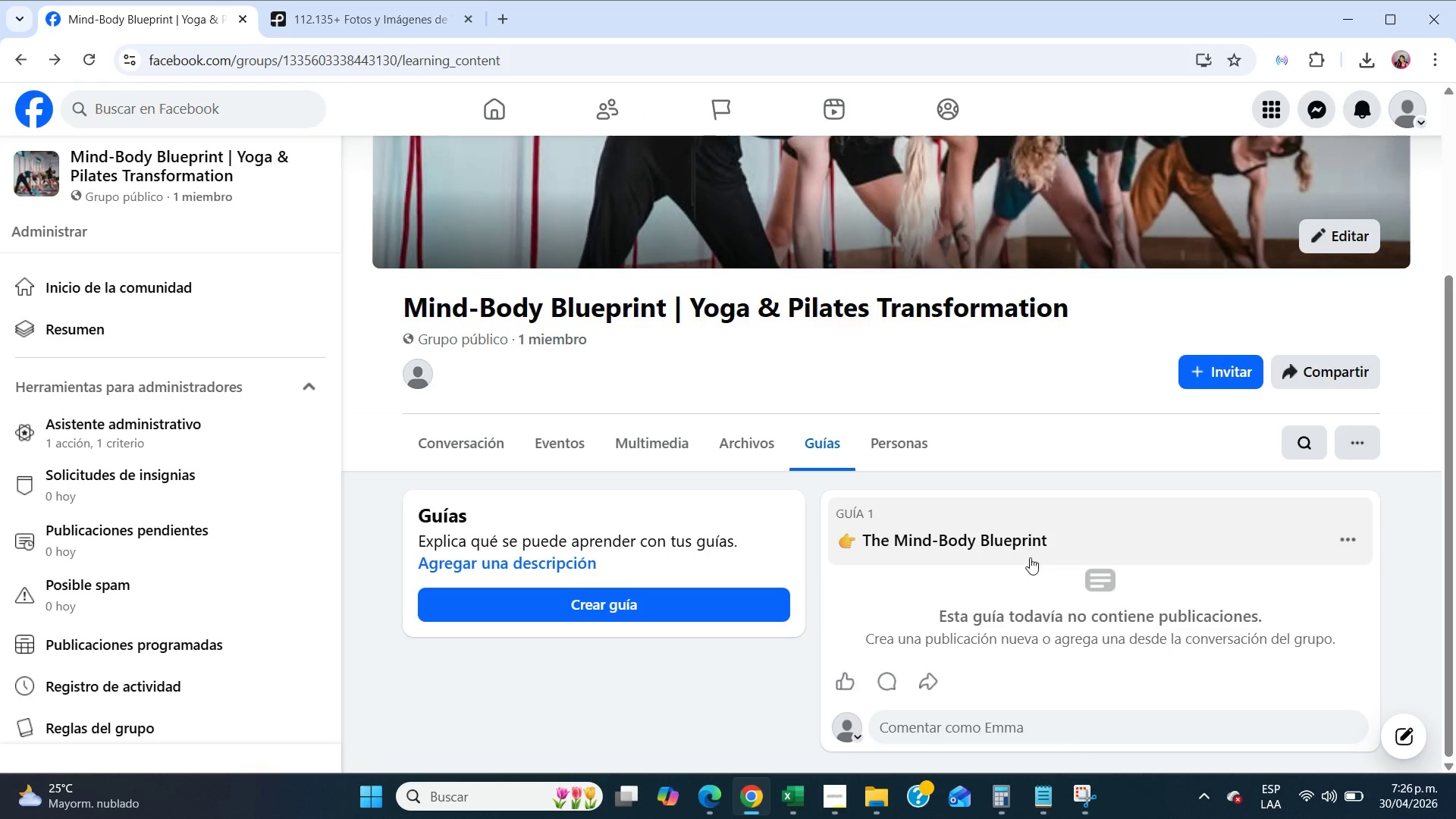 
left_click([1062, 548])
 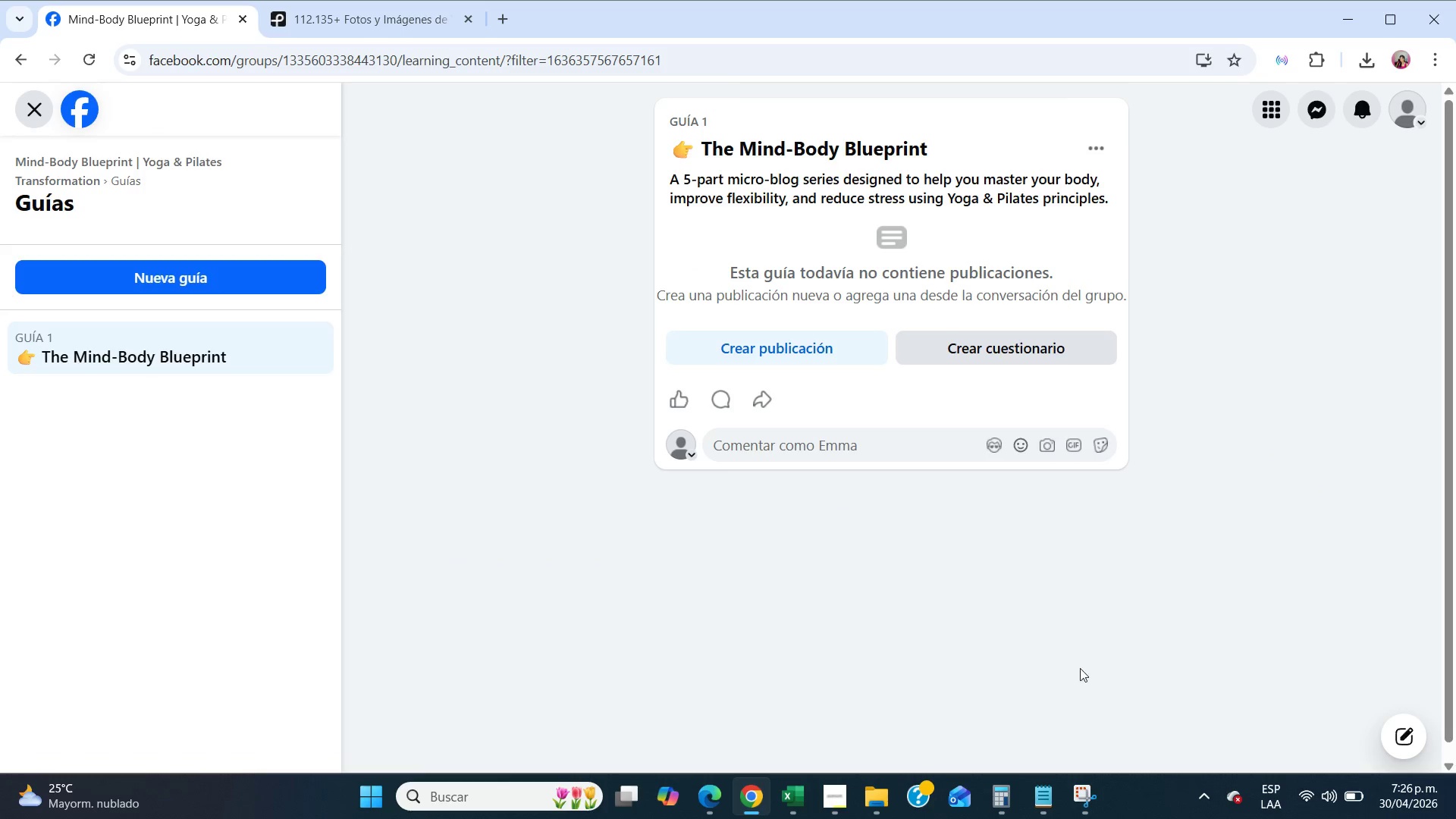 
left_click([1072, 806])
 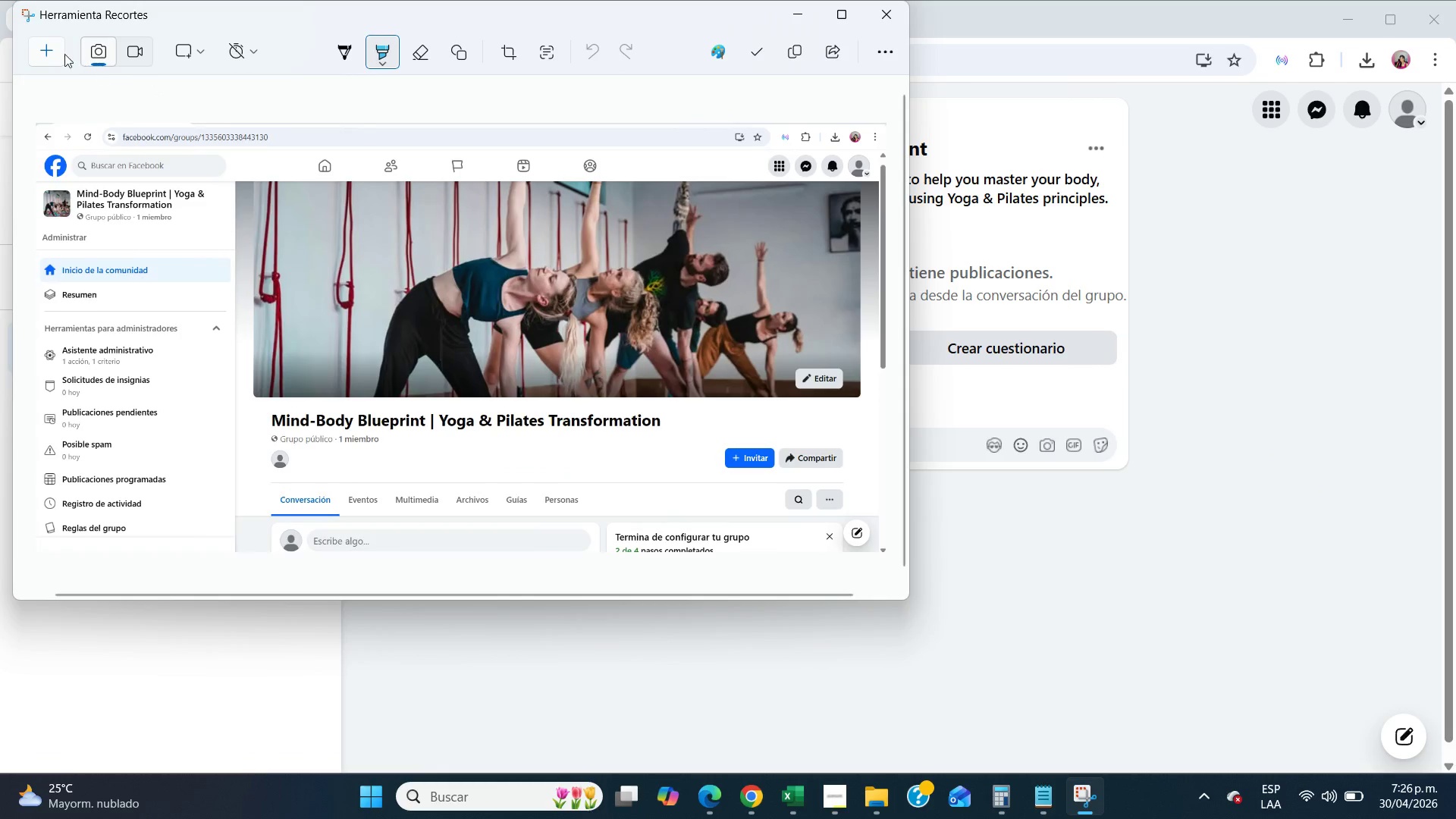 
left_click([44, 51])
 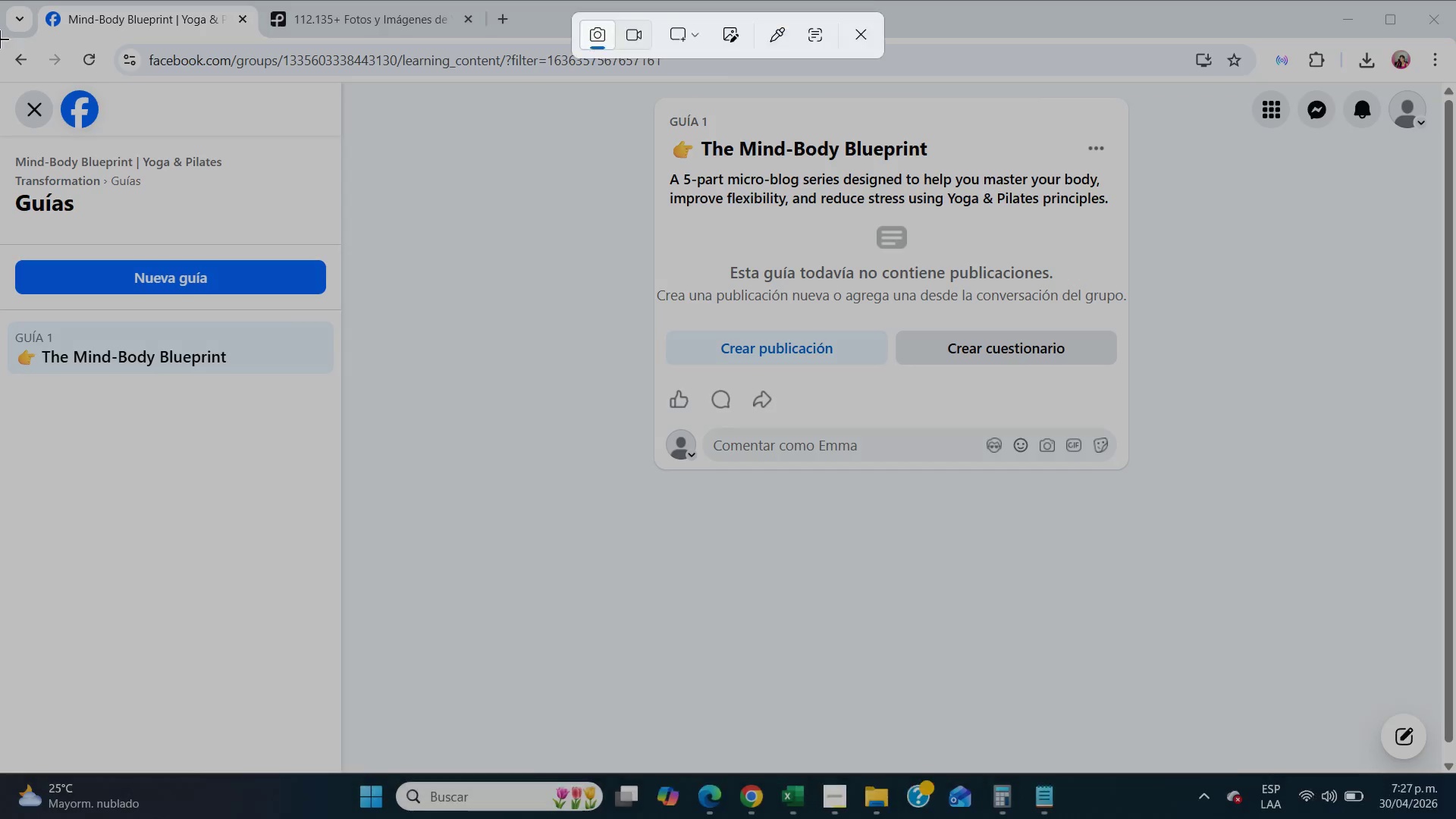 
left_click_drag(start_coordinate=[0, 39], to_coordinate=[1455, 765])
 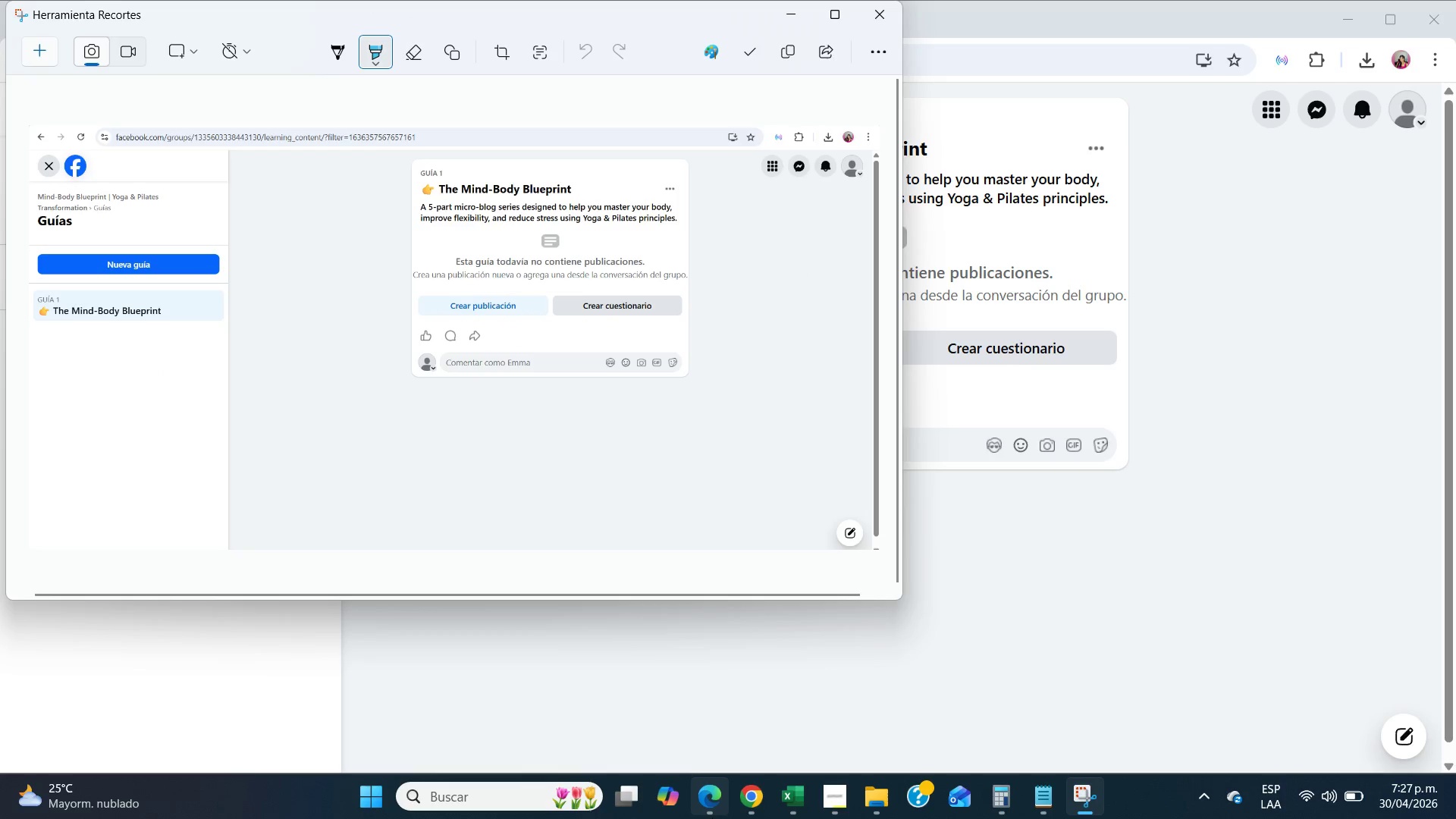 
mouse_move([864, 774])
 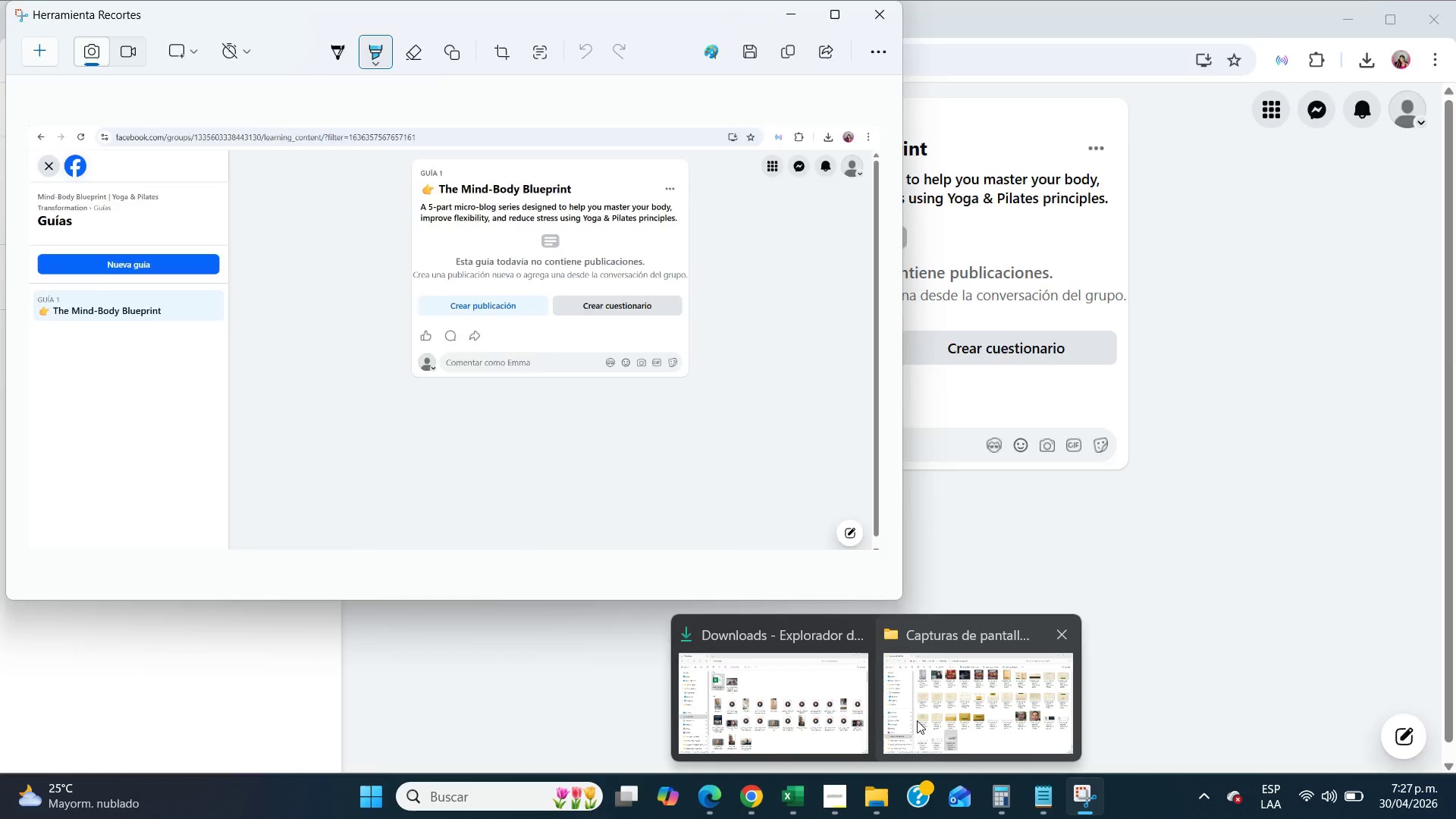 
left_click([918, 720])
 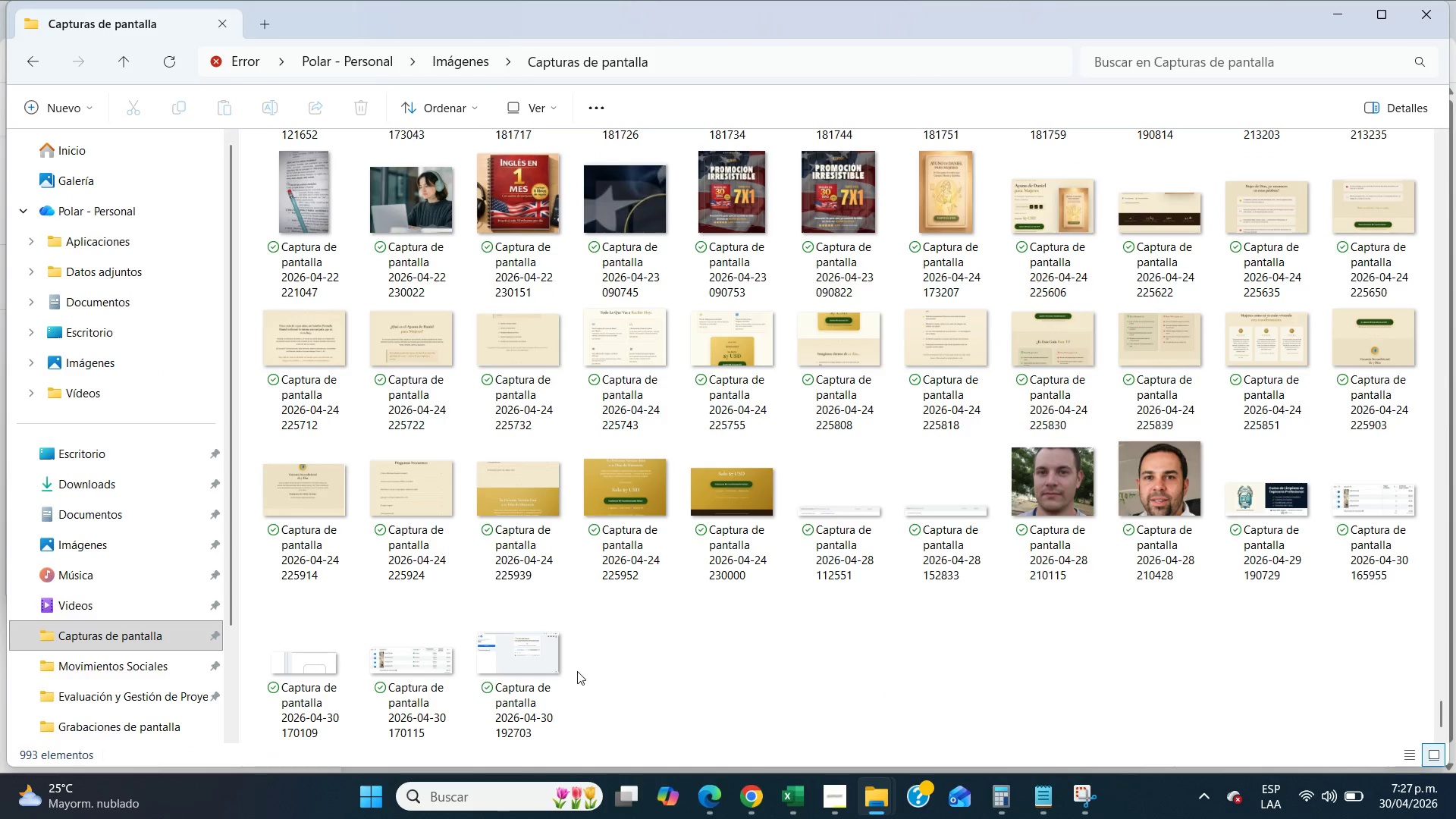 
left_click([545, 671])
 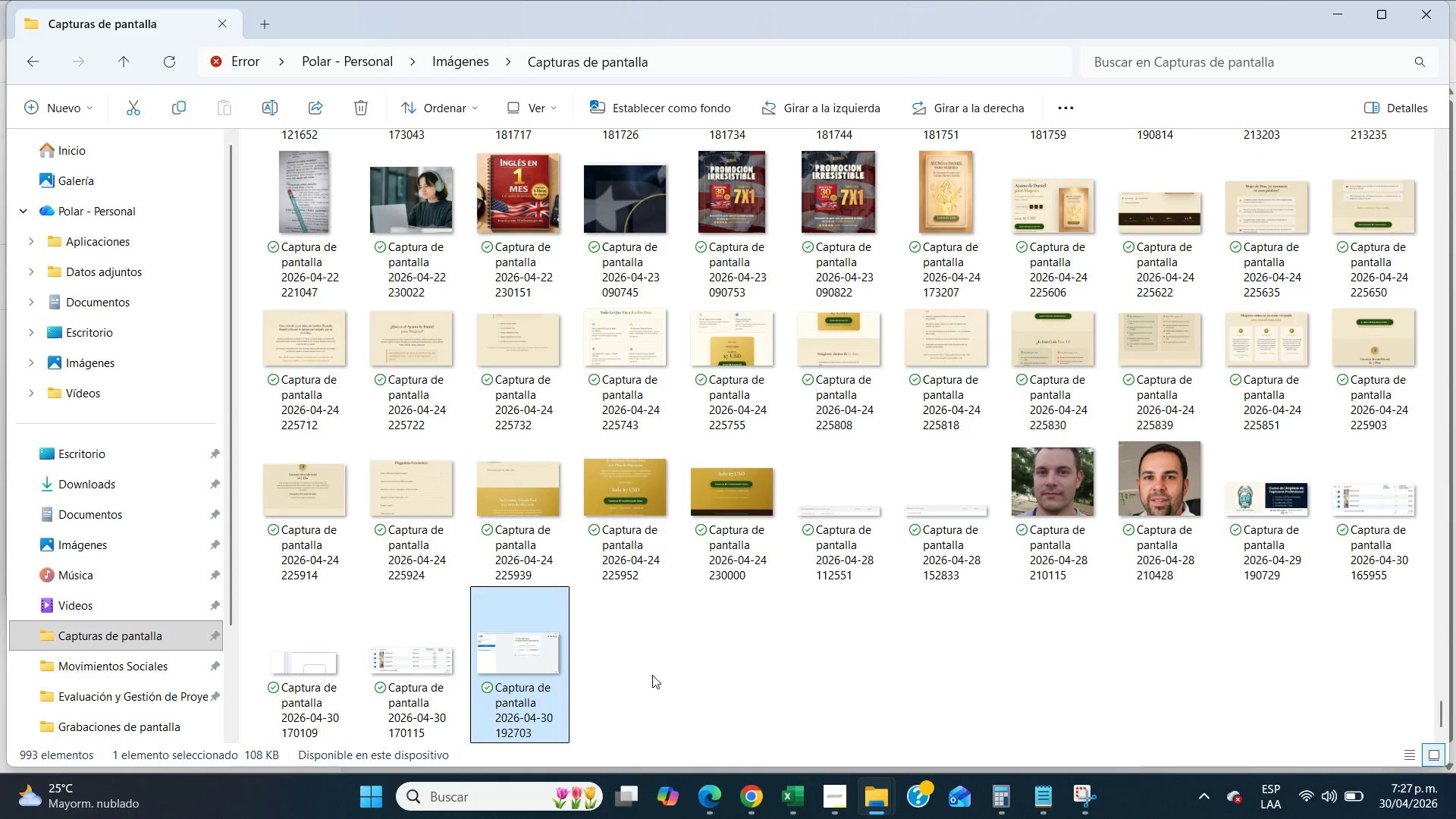 
left_click([686, 675])
 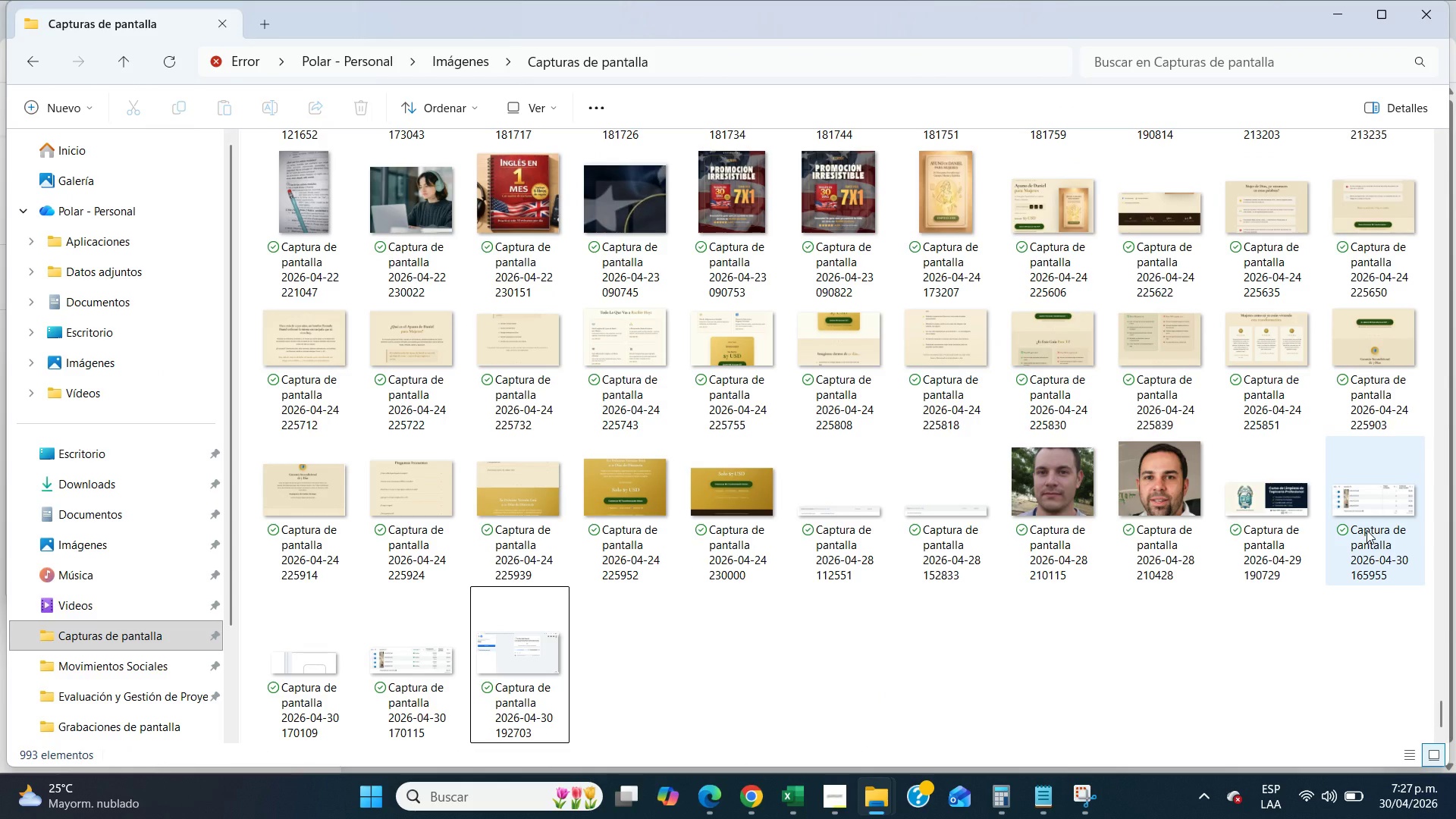 
left_click([1367, 530])
 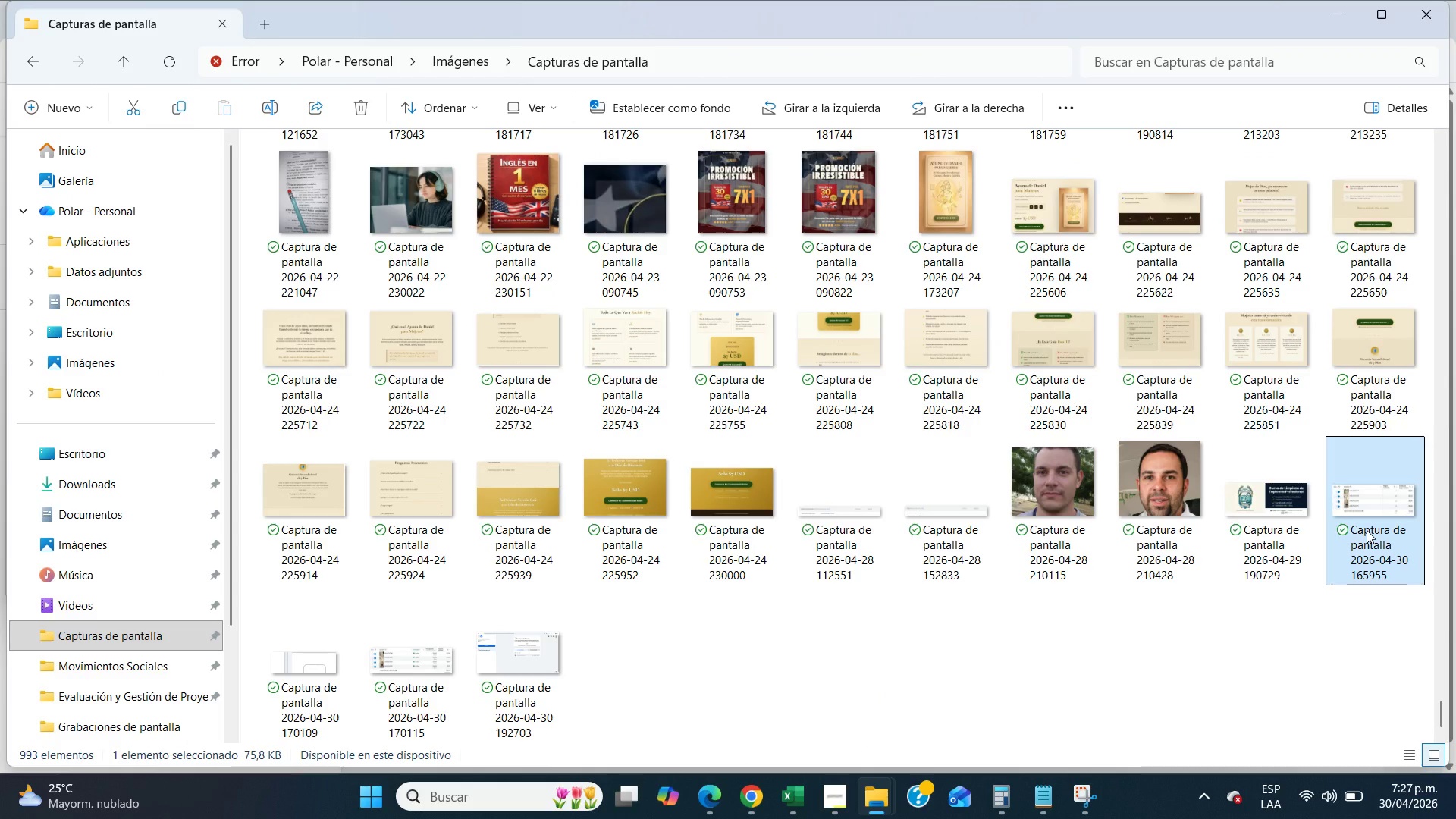 
key(Delete)
 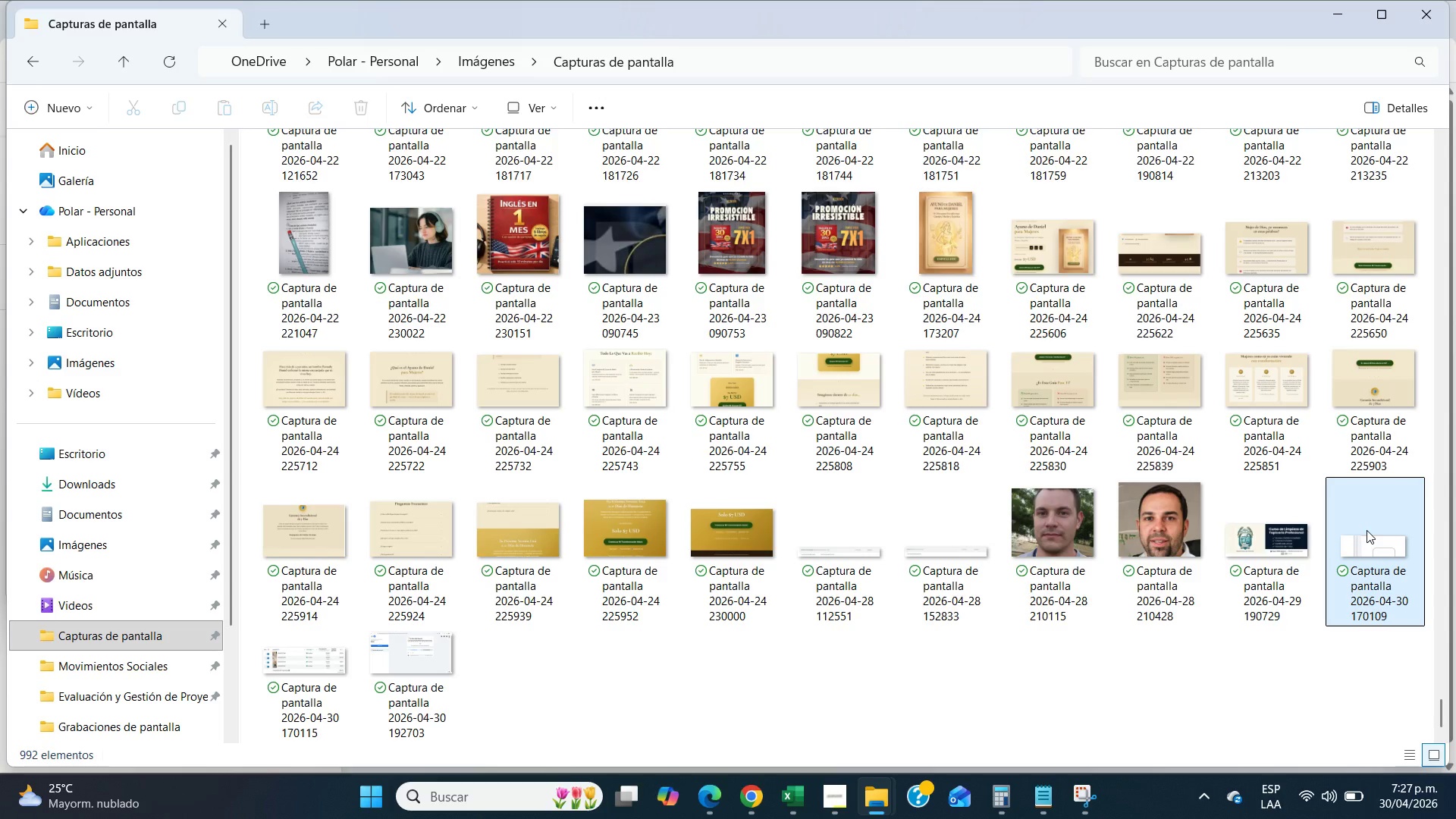 
left_click([1367, 530])
 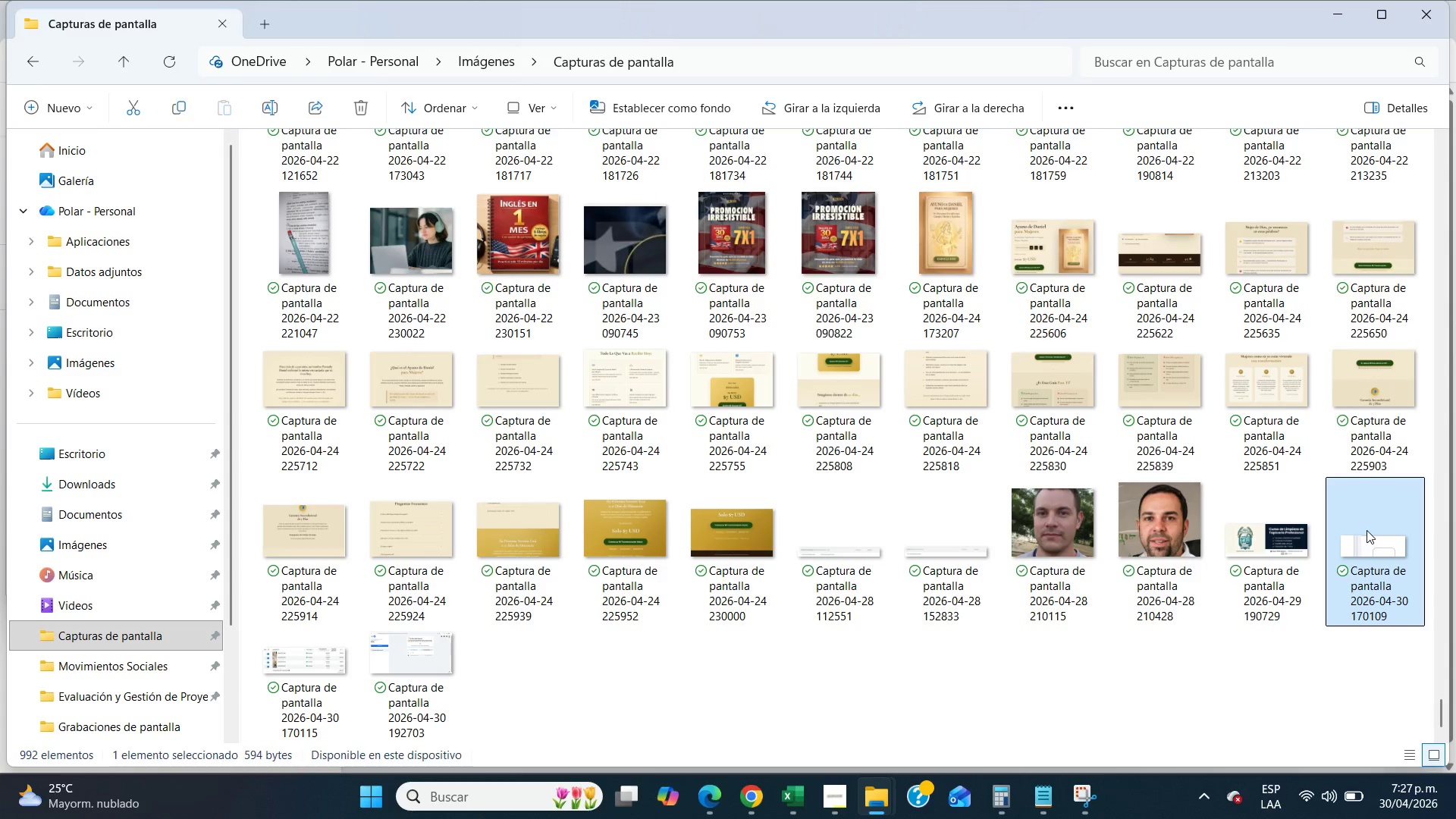 
key(Delete)
 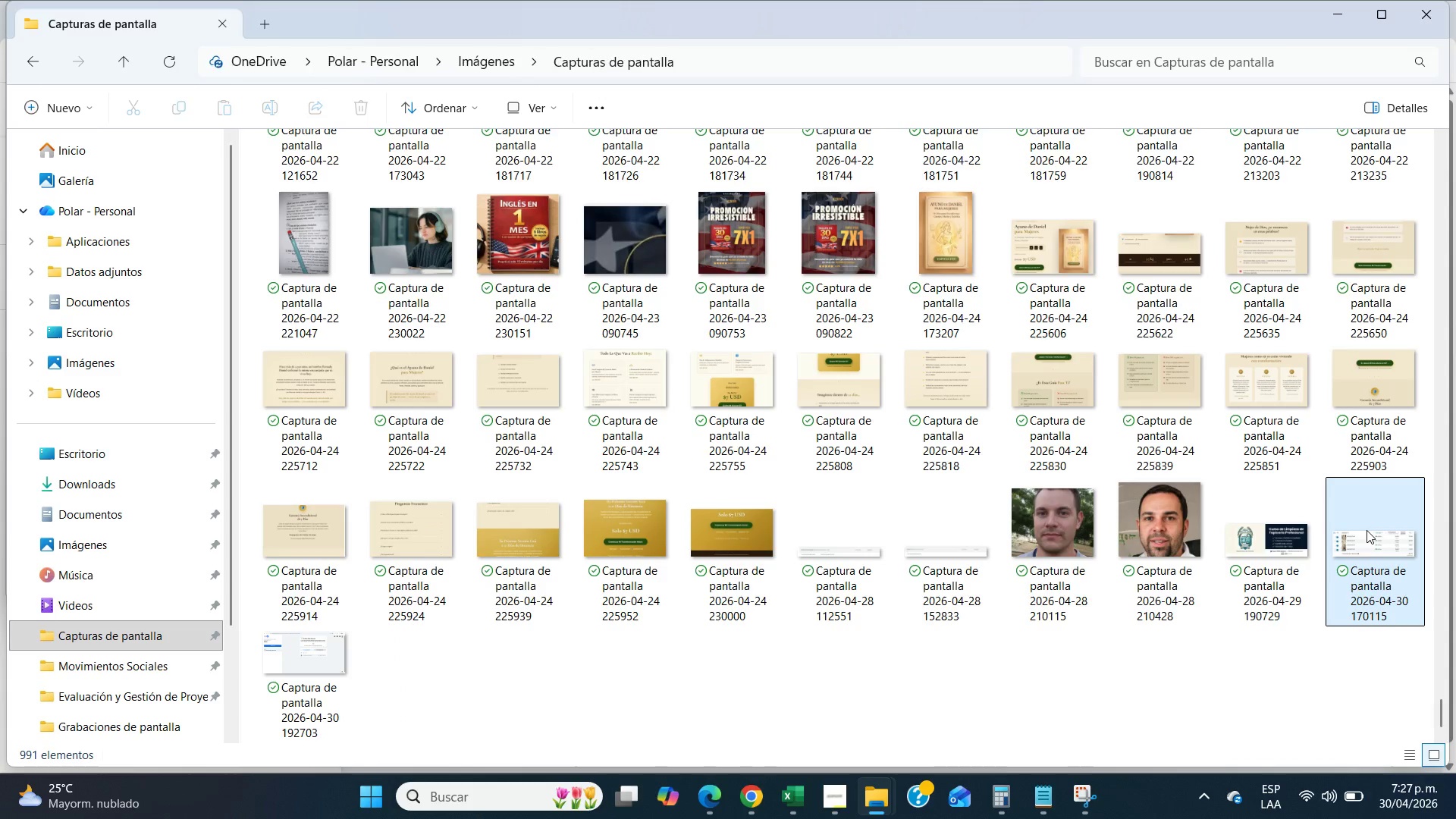 
left_click([1367, 530])
 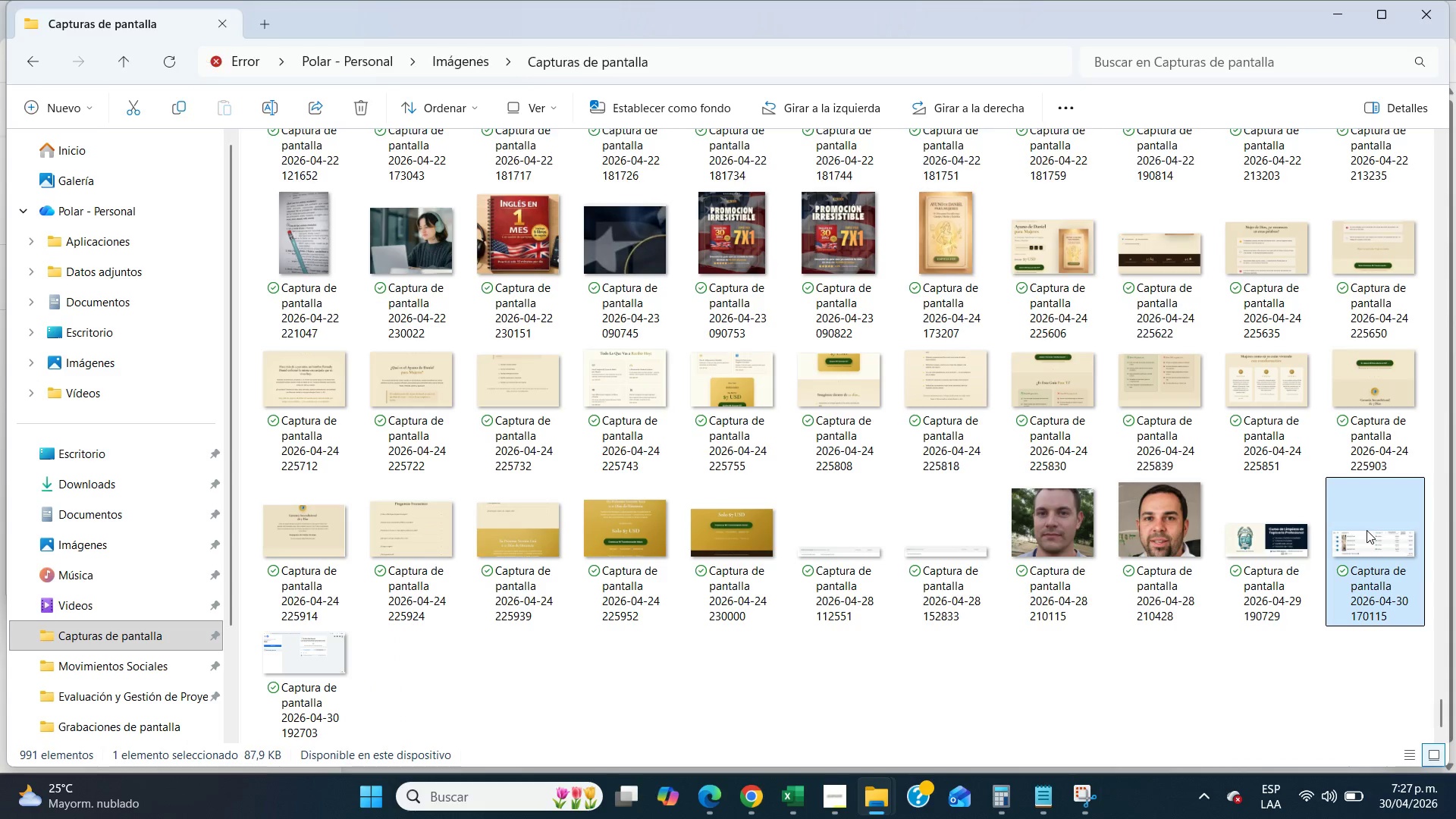 
key(Delete)
 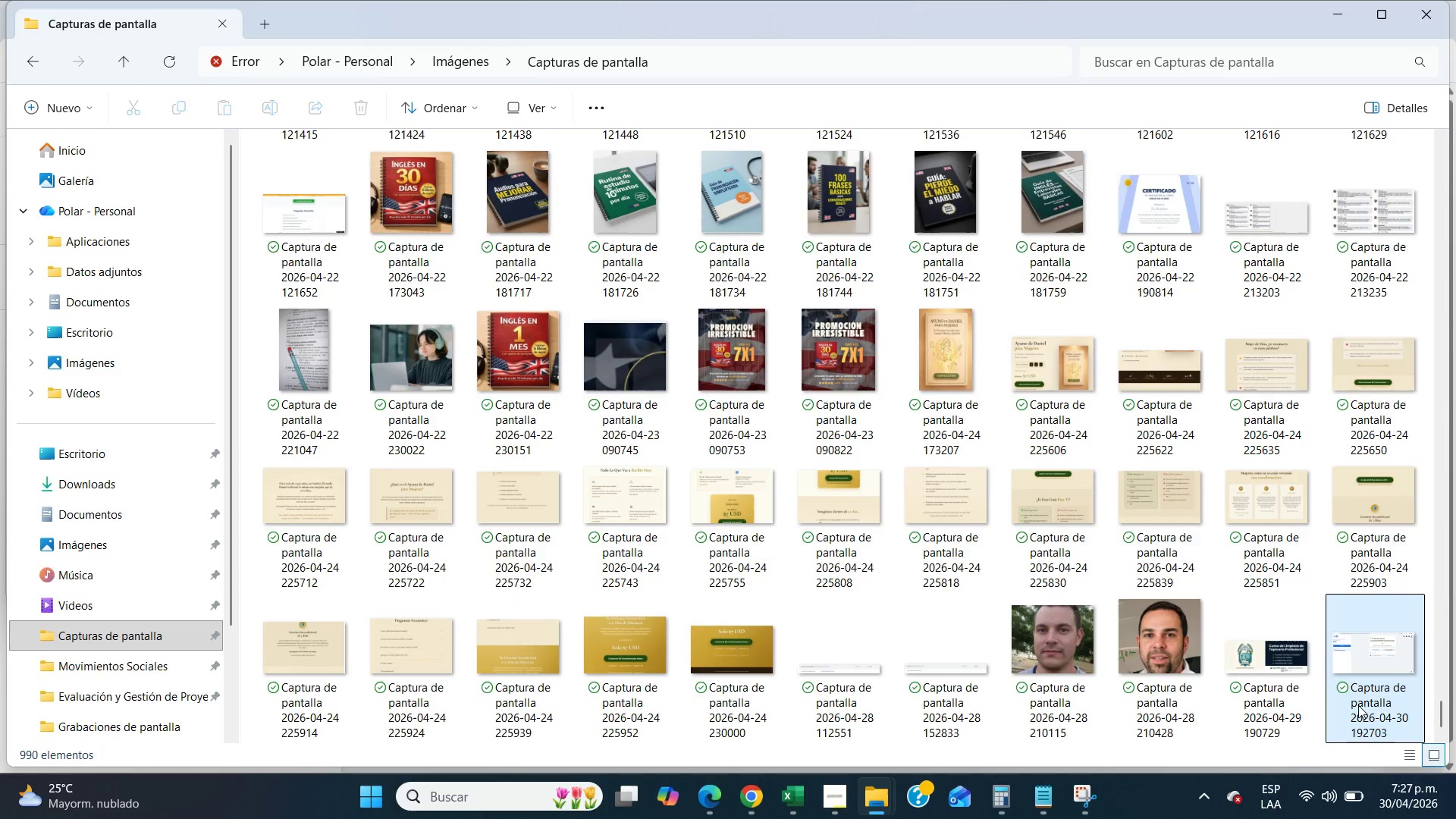 
left_click([1358, 705])
 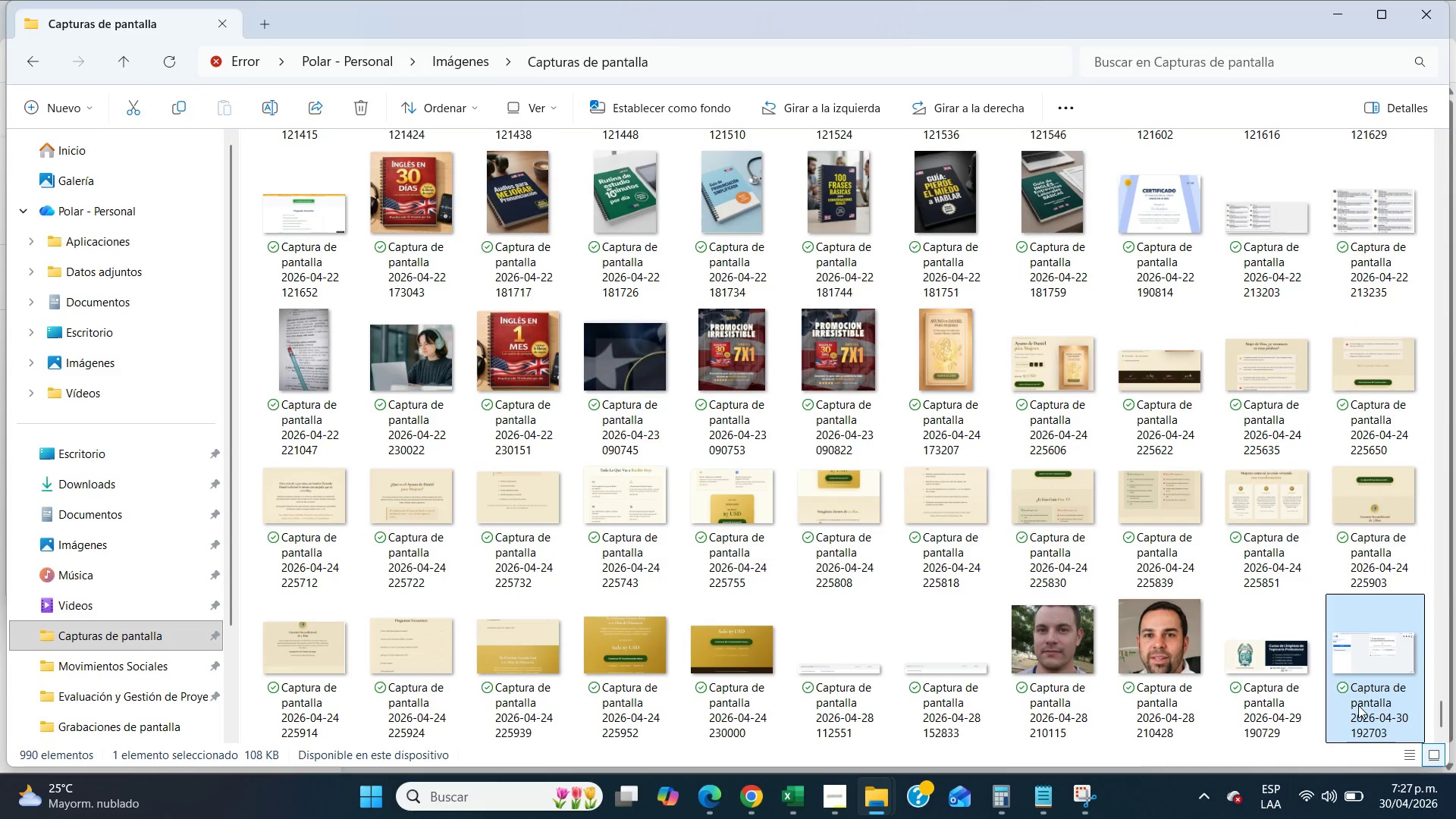 
key(Control+X)
 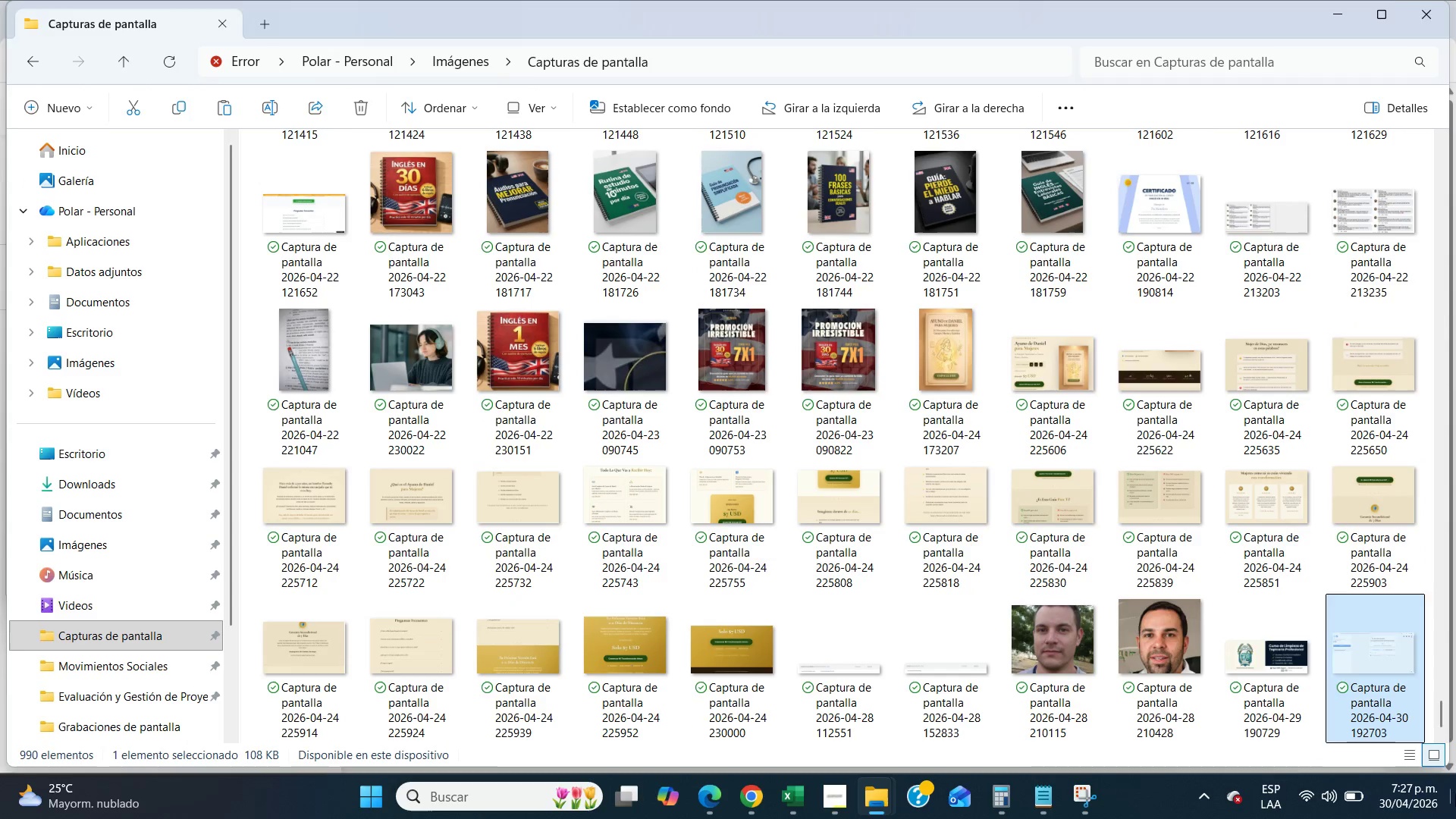 
left_click([1455, 794])
 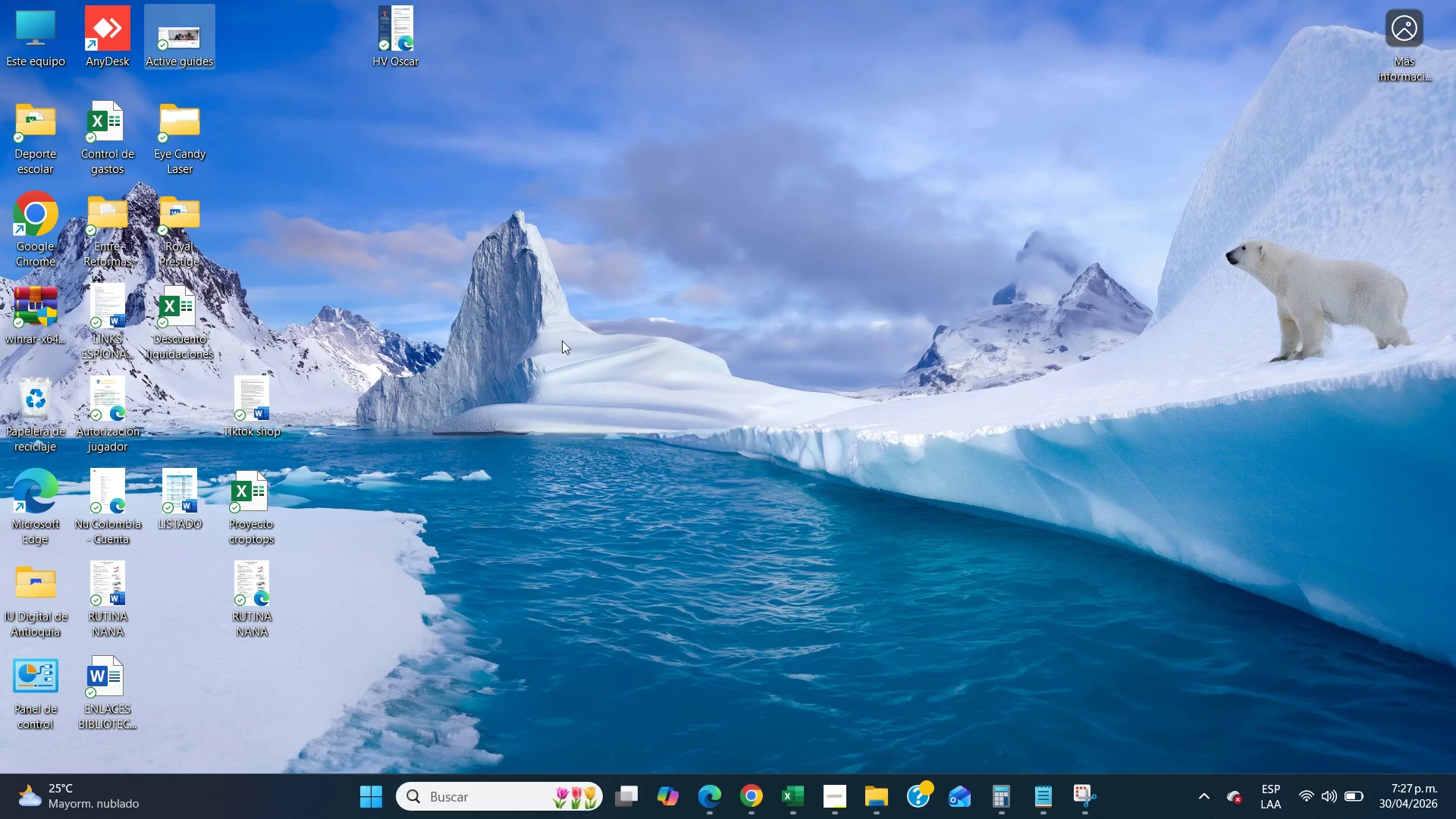 
left_click([563, 340])
 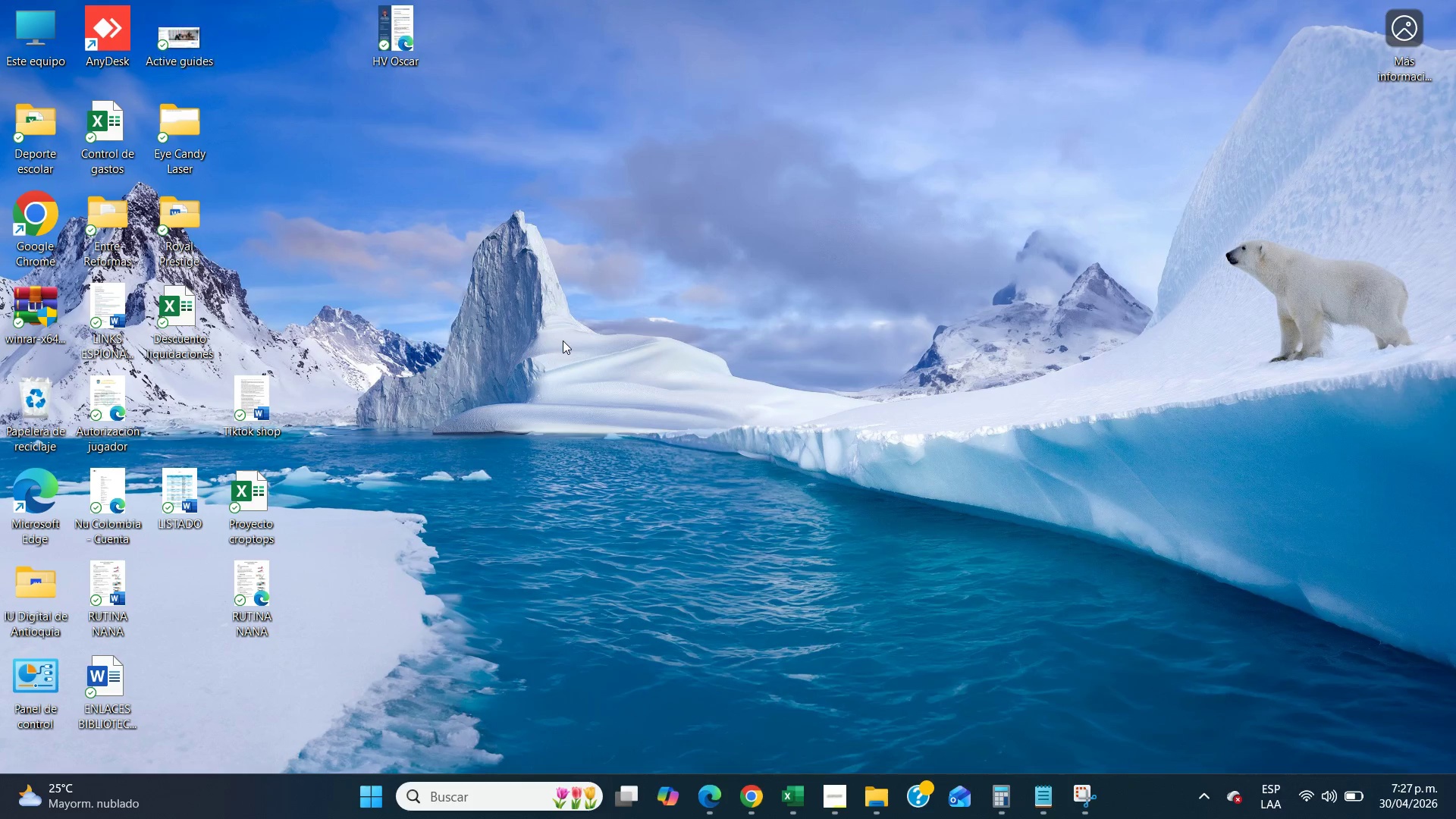 
key(Control+V)
 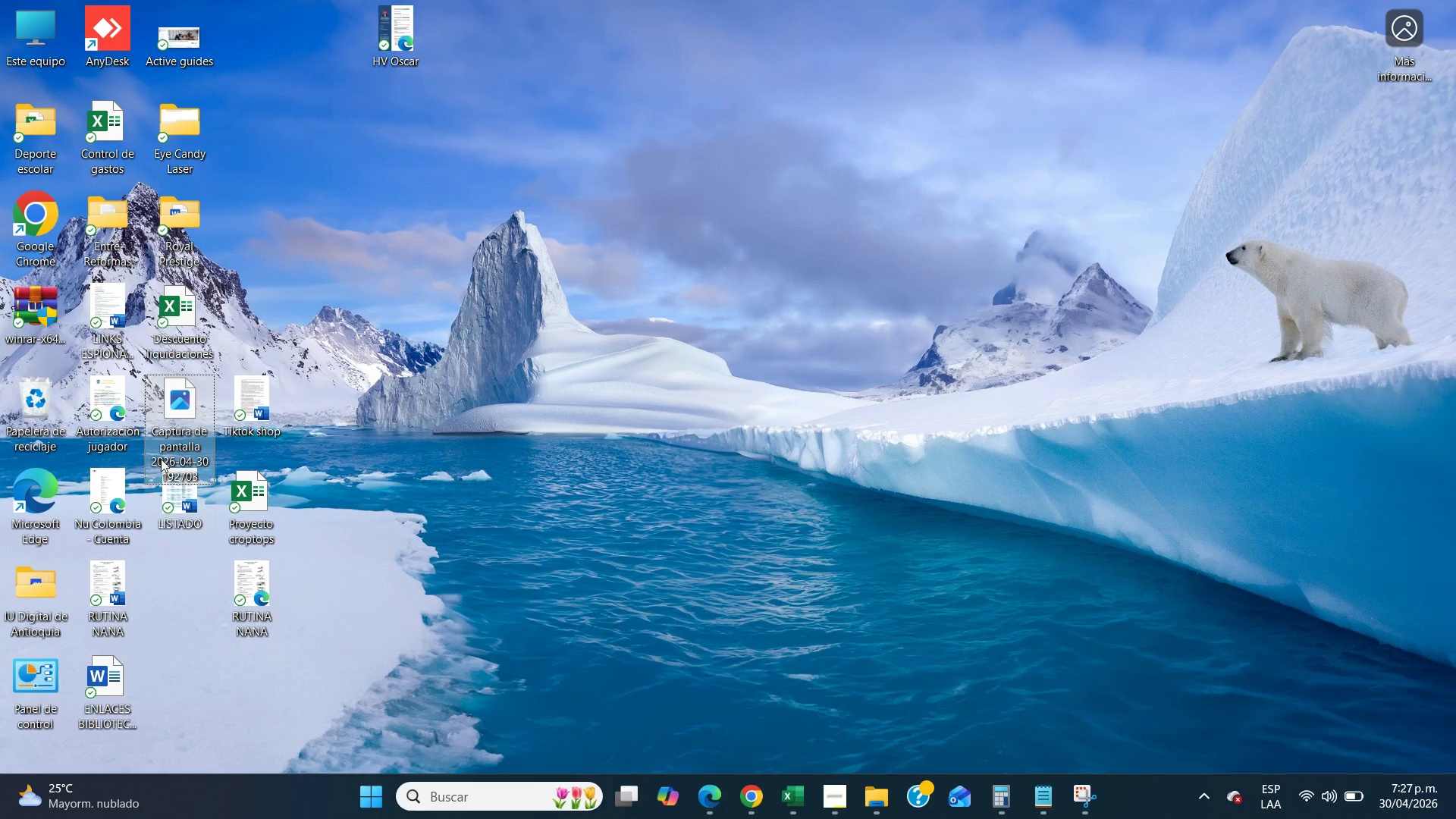 
right_click([157, 441])
 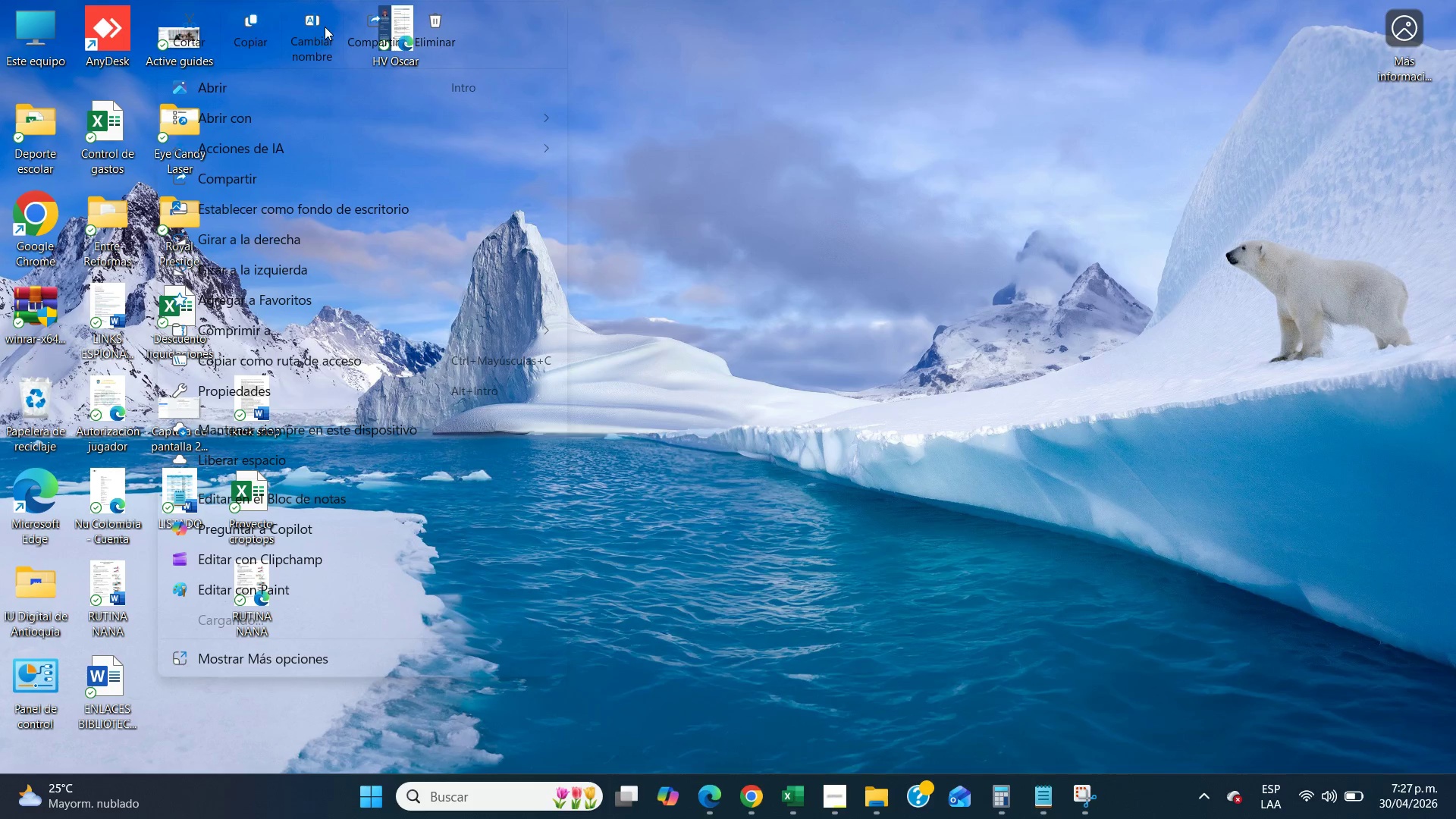 
left_click([323, 29])
 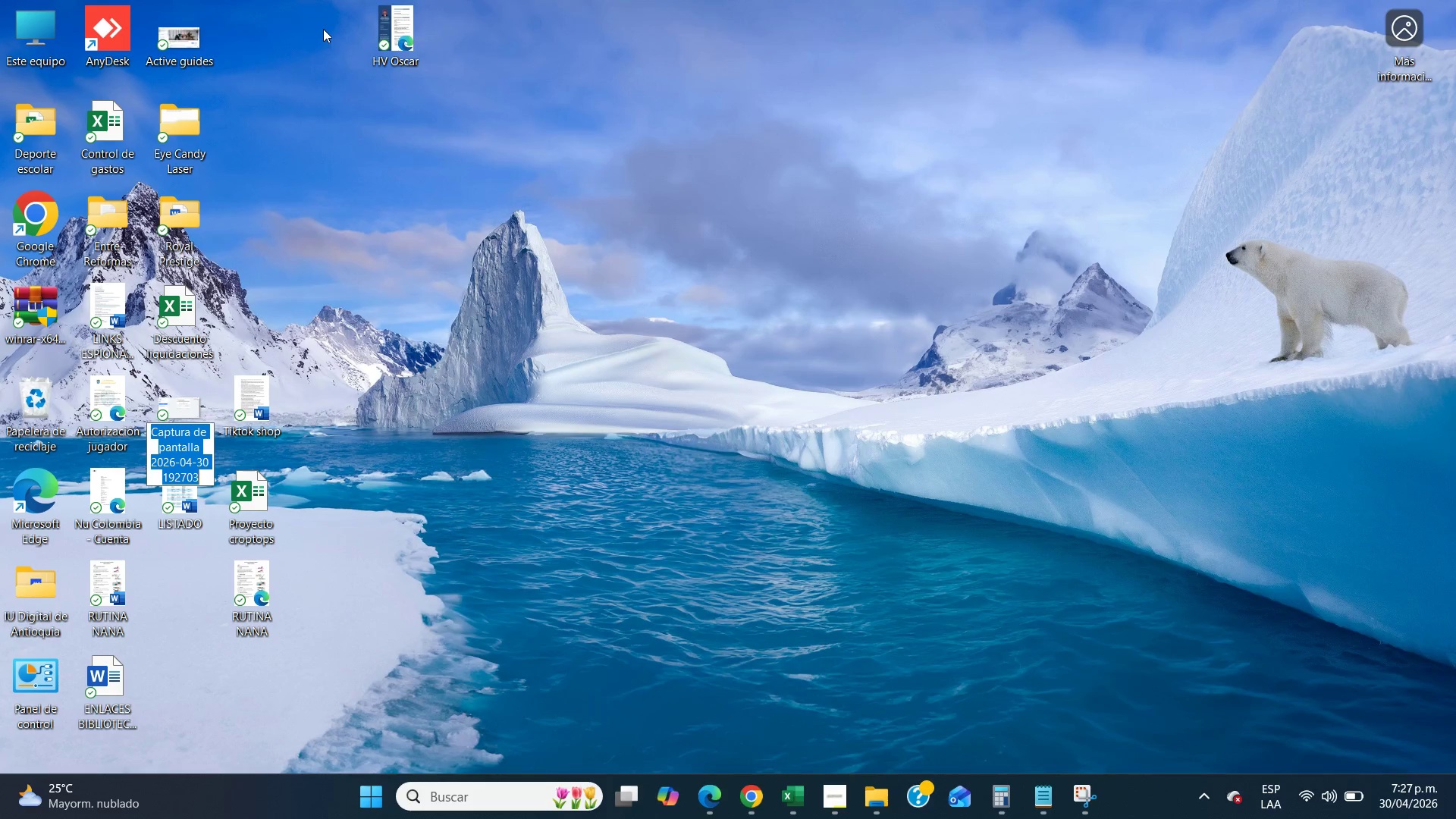 
type(Guide)
 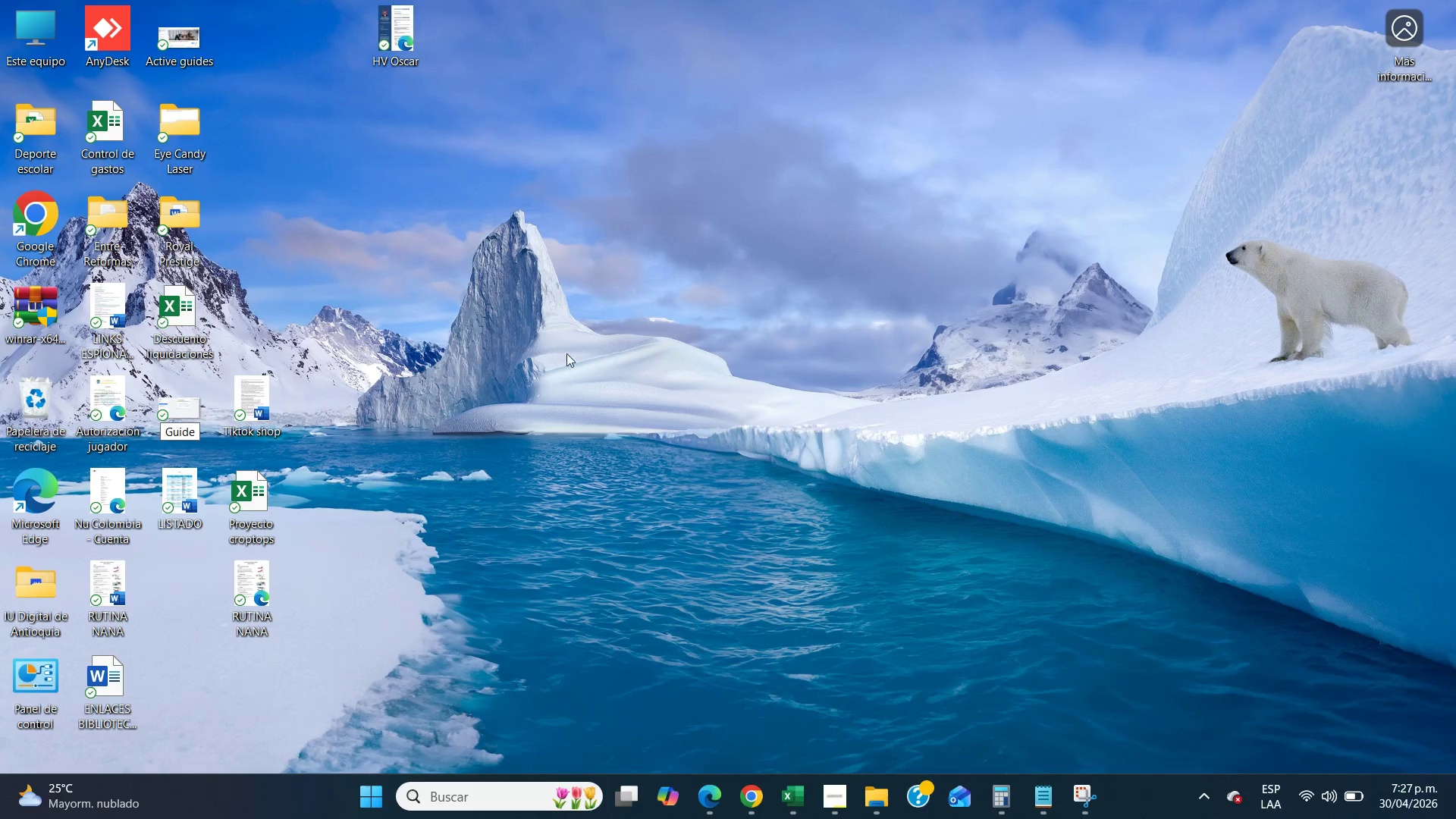 
left_click([632, 446])
 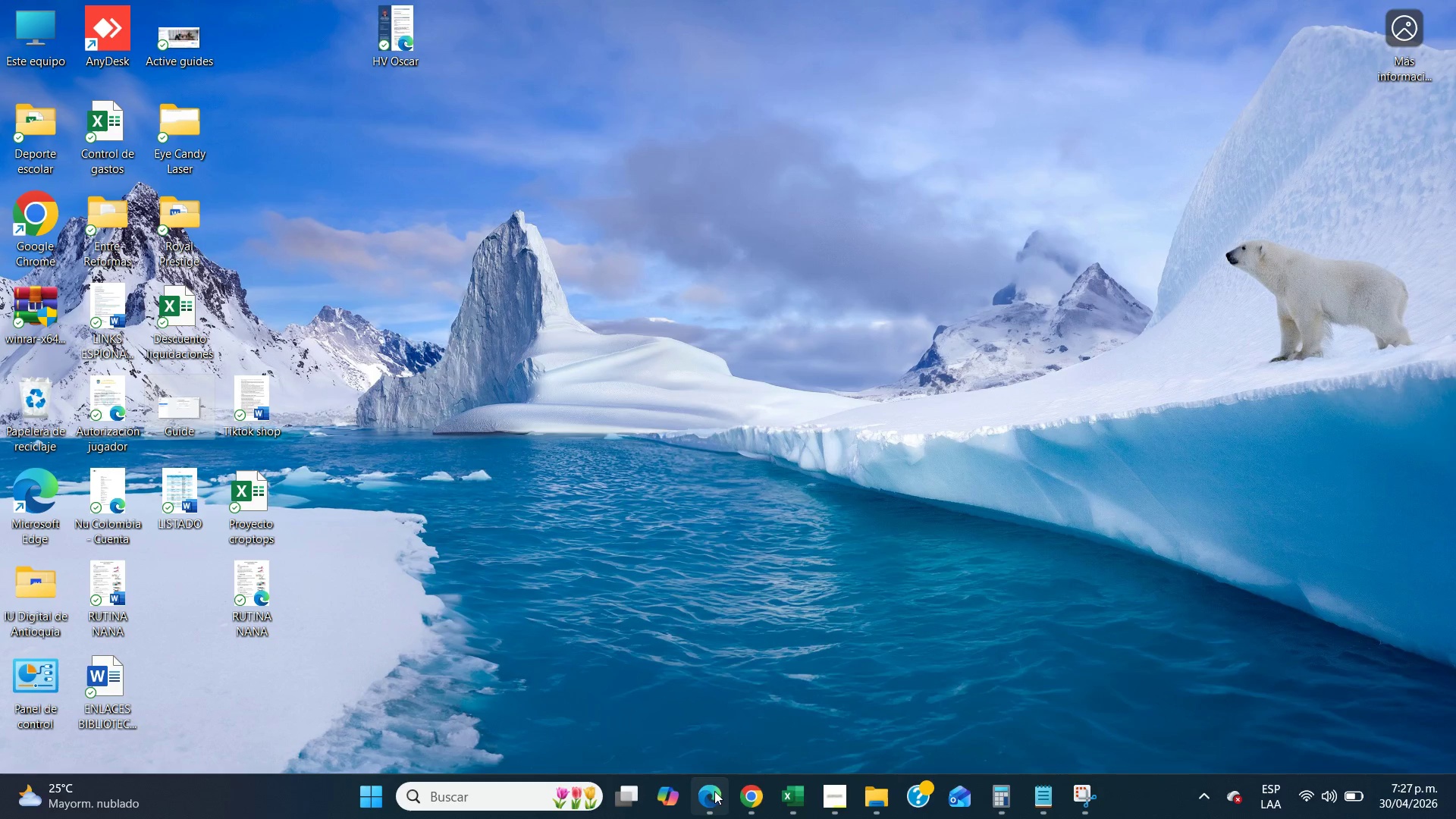 
left_click([757, 790])
 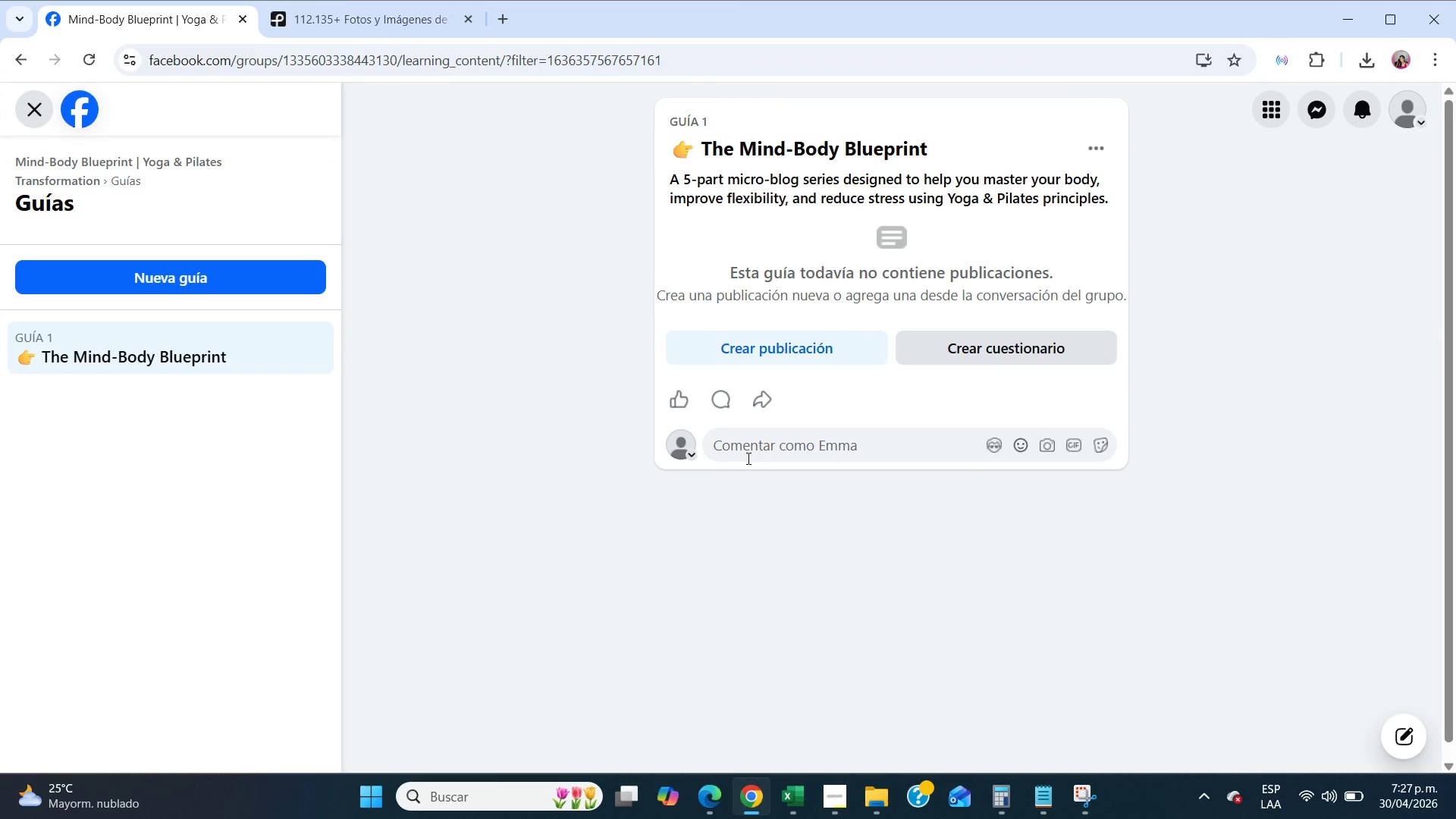 
wait(9.25)
 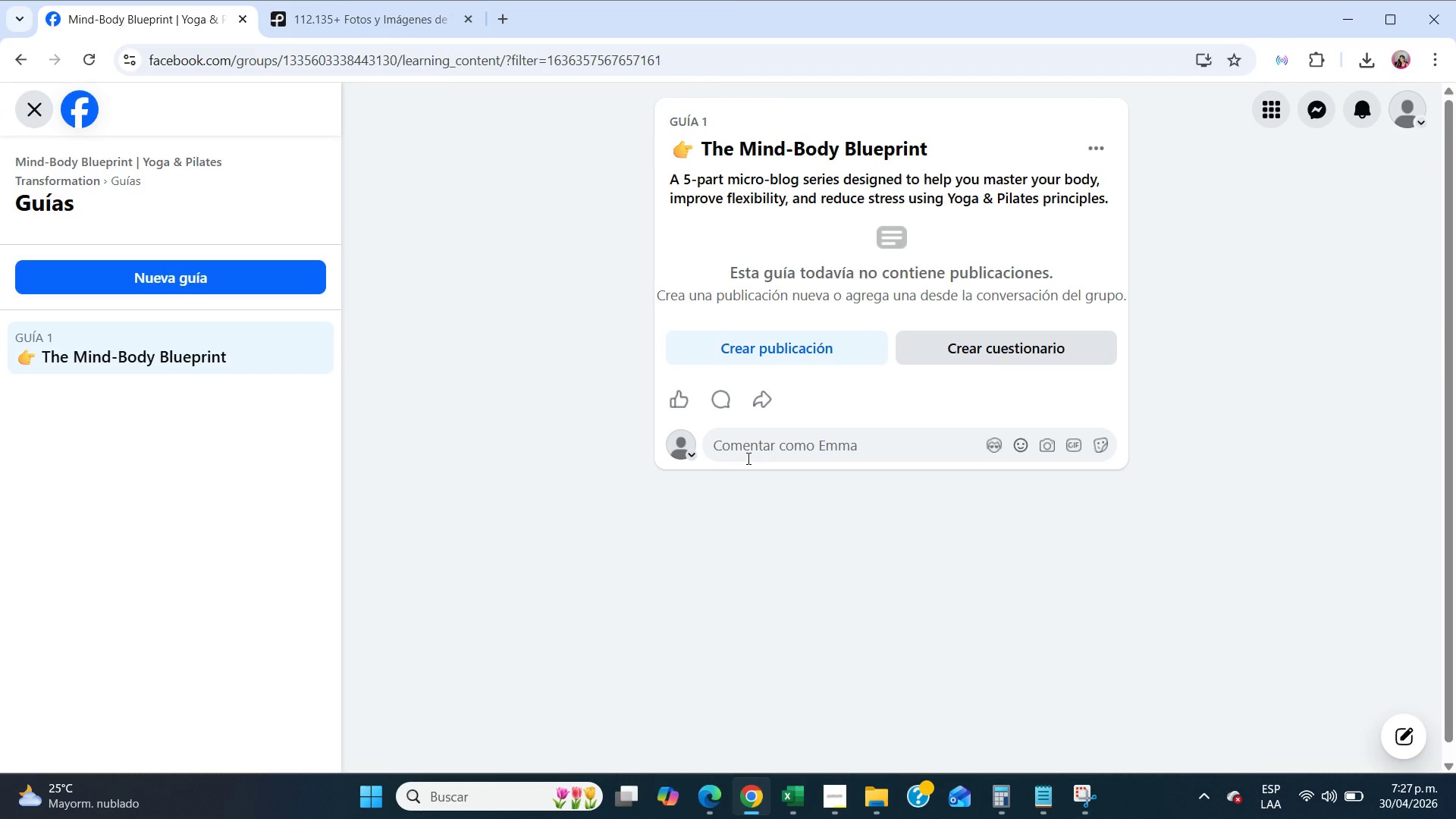 
left_click([1099, 150])
 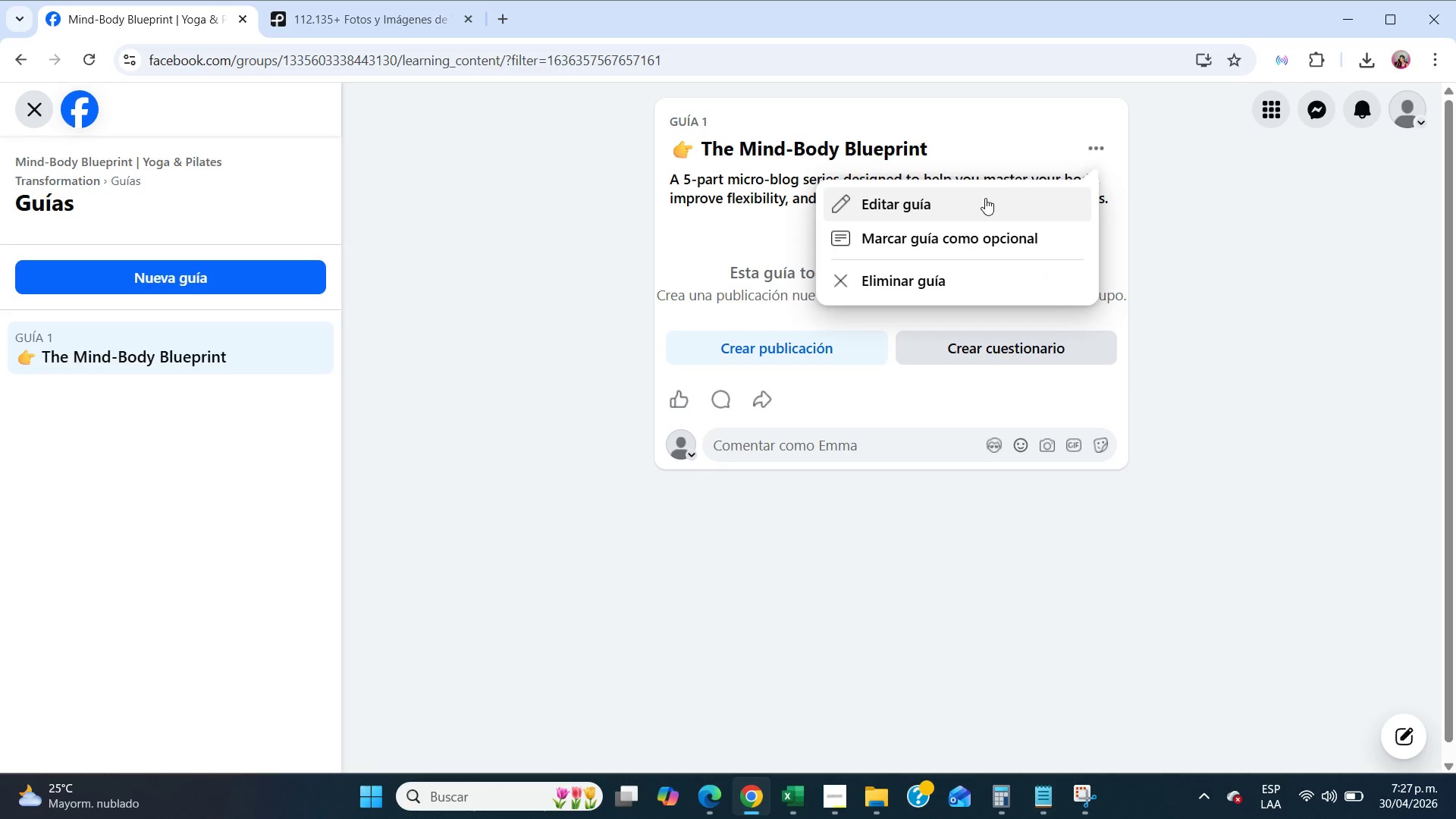 
left_click([970, 205])
 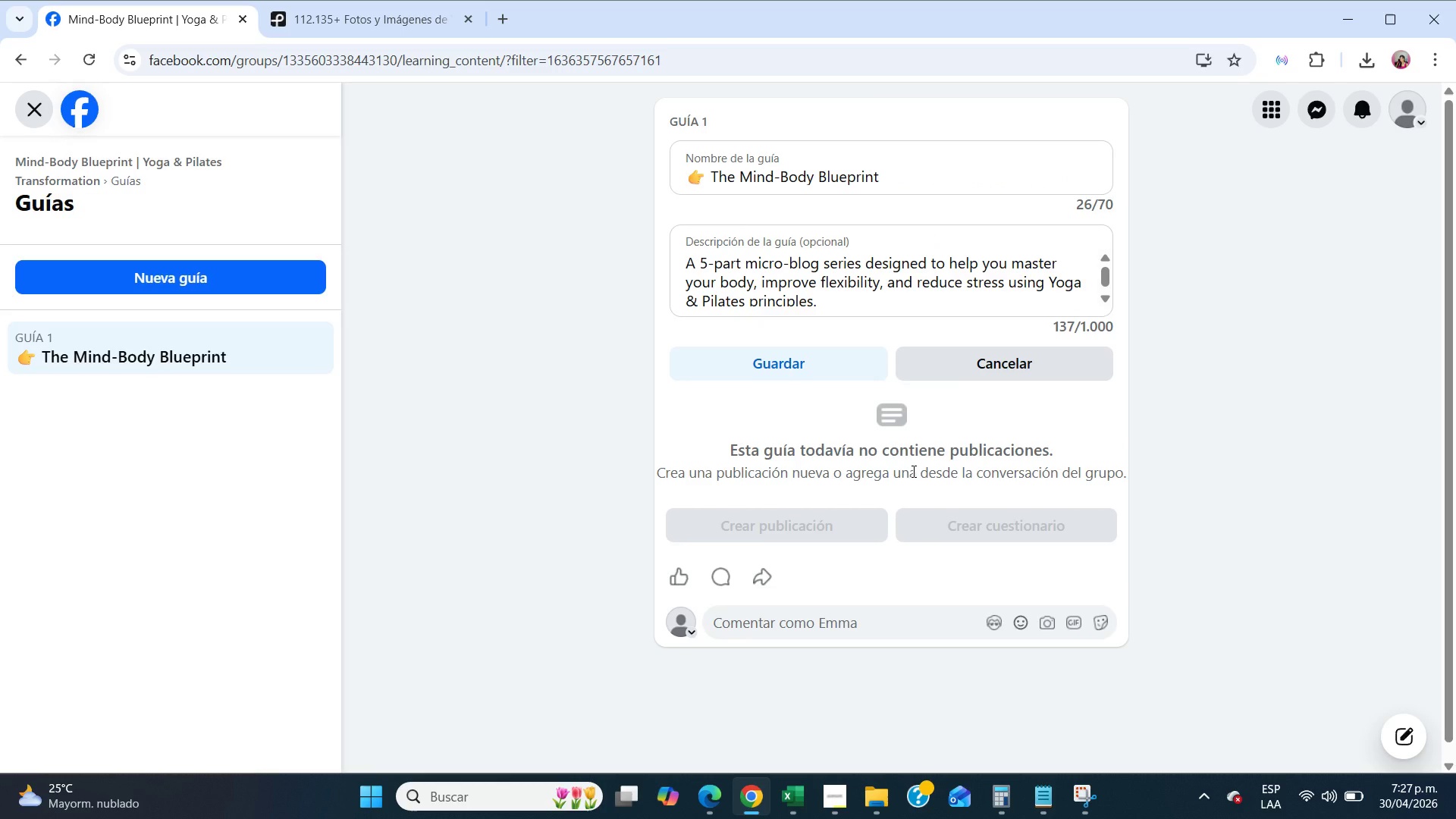 
scroll: coordinate [911, 347], scroll_direction: up, amount: 4.0
 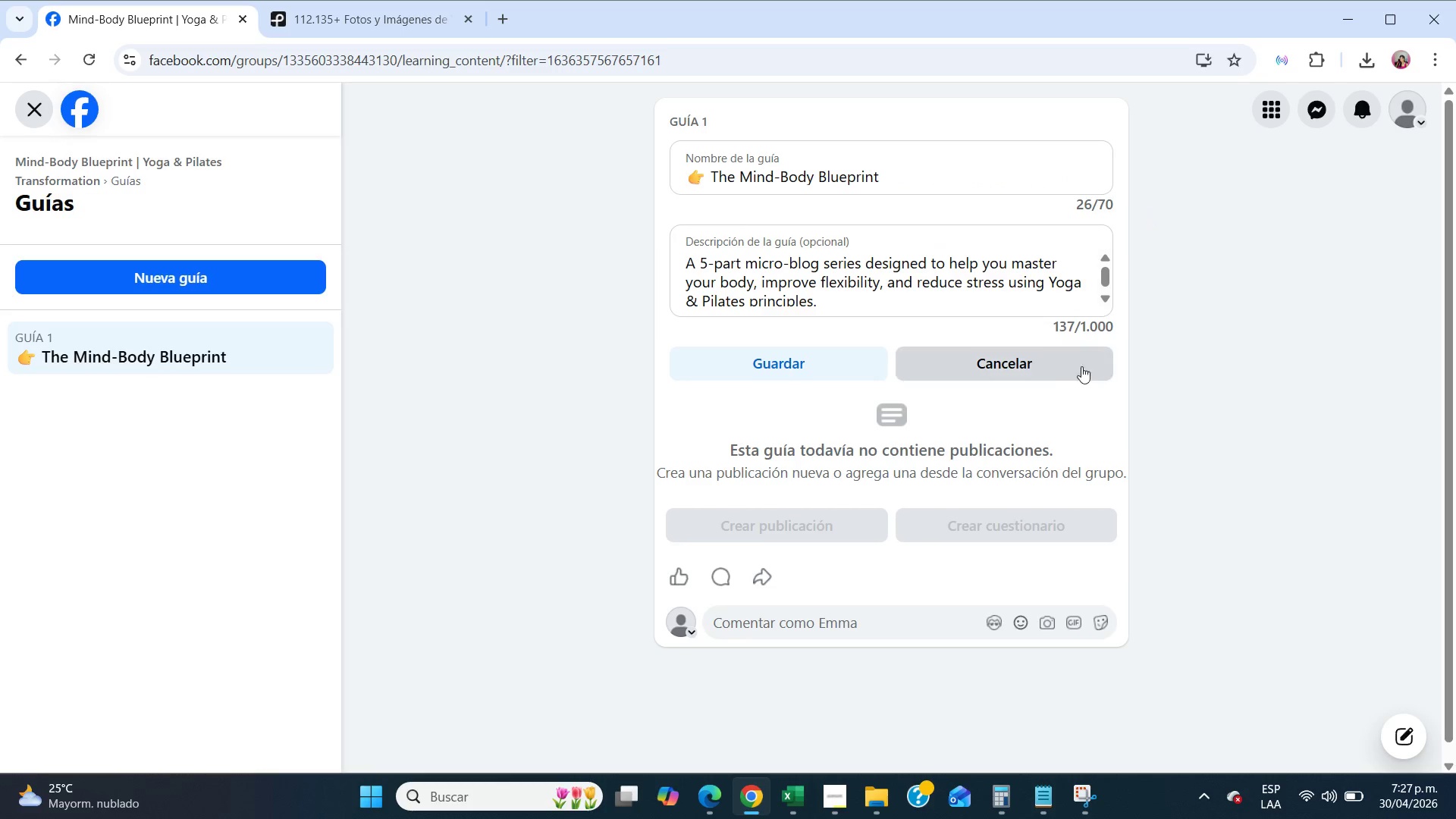 
left_click([1050, 362])
 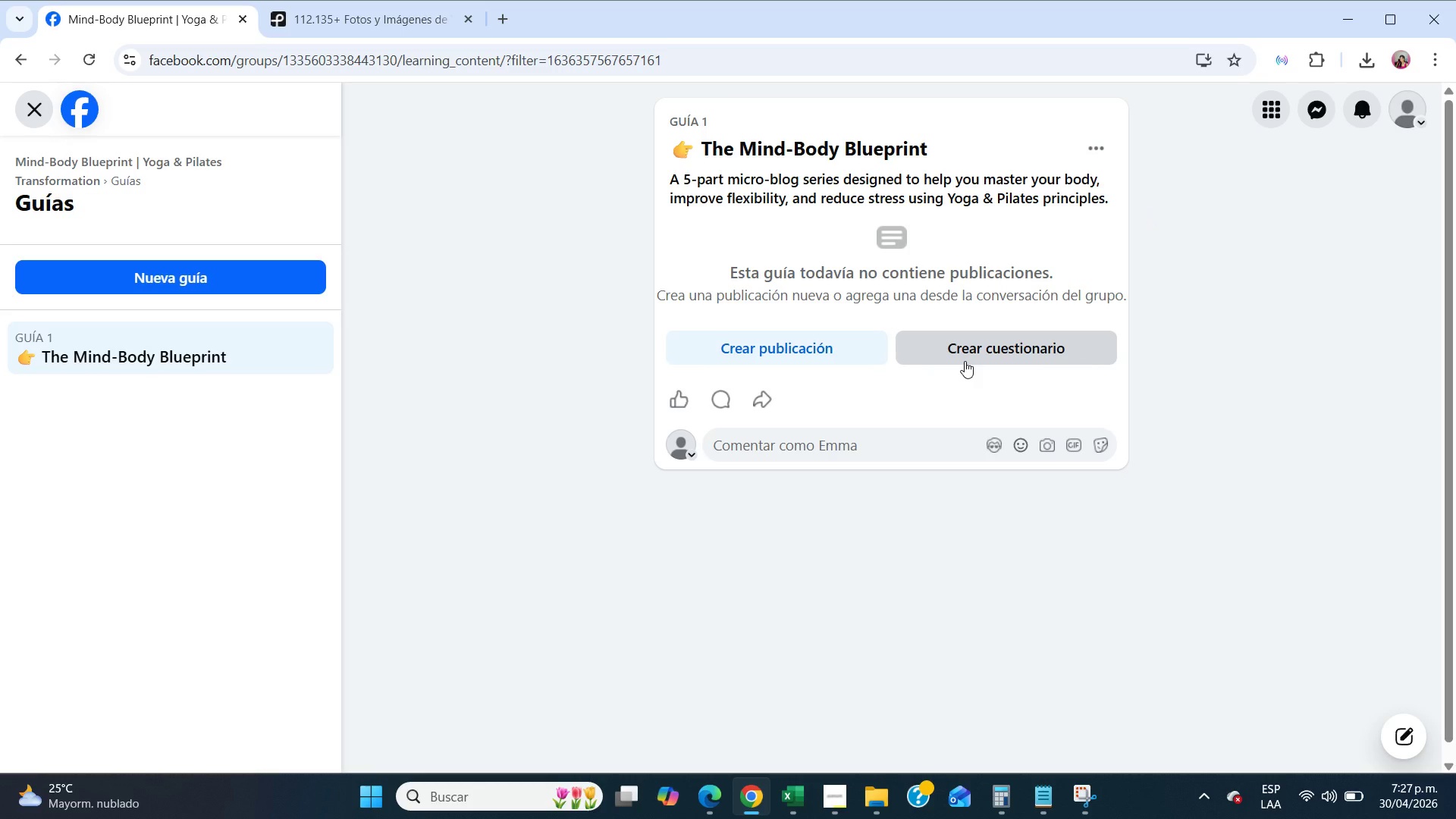 
wait(14.8)
 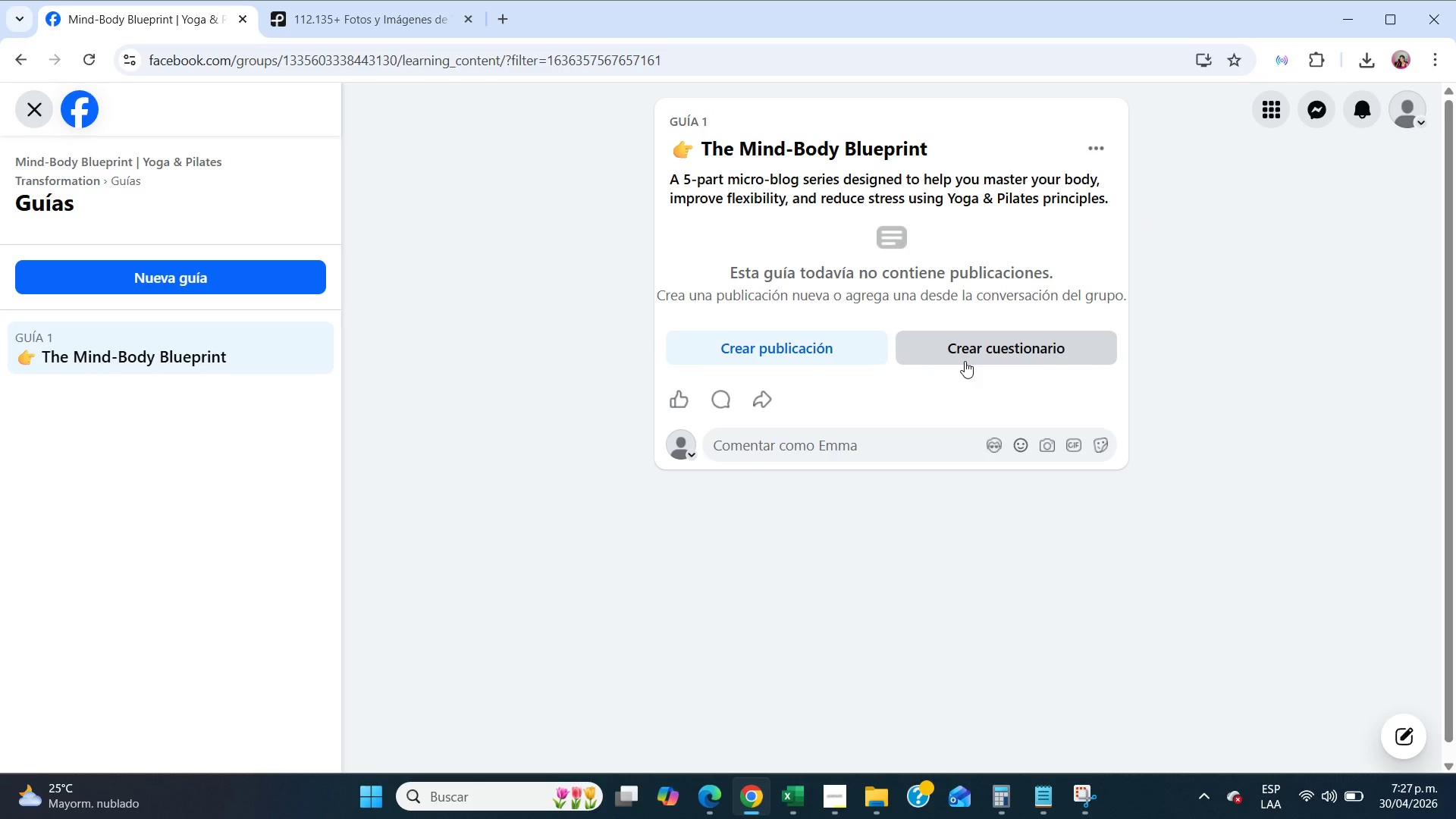 
left_click([786, 360])
 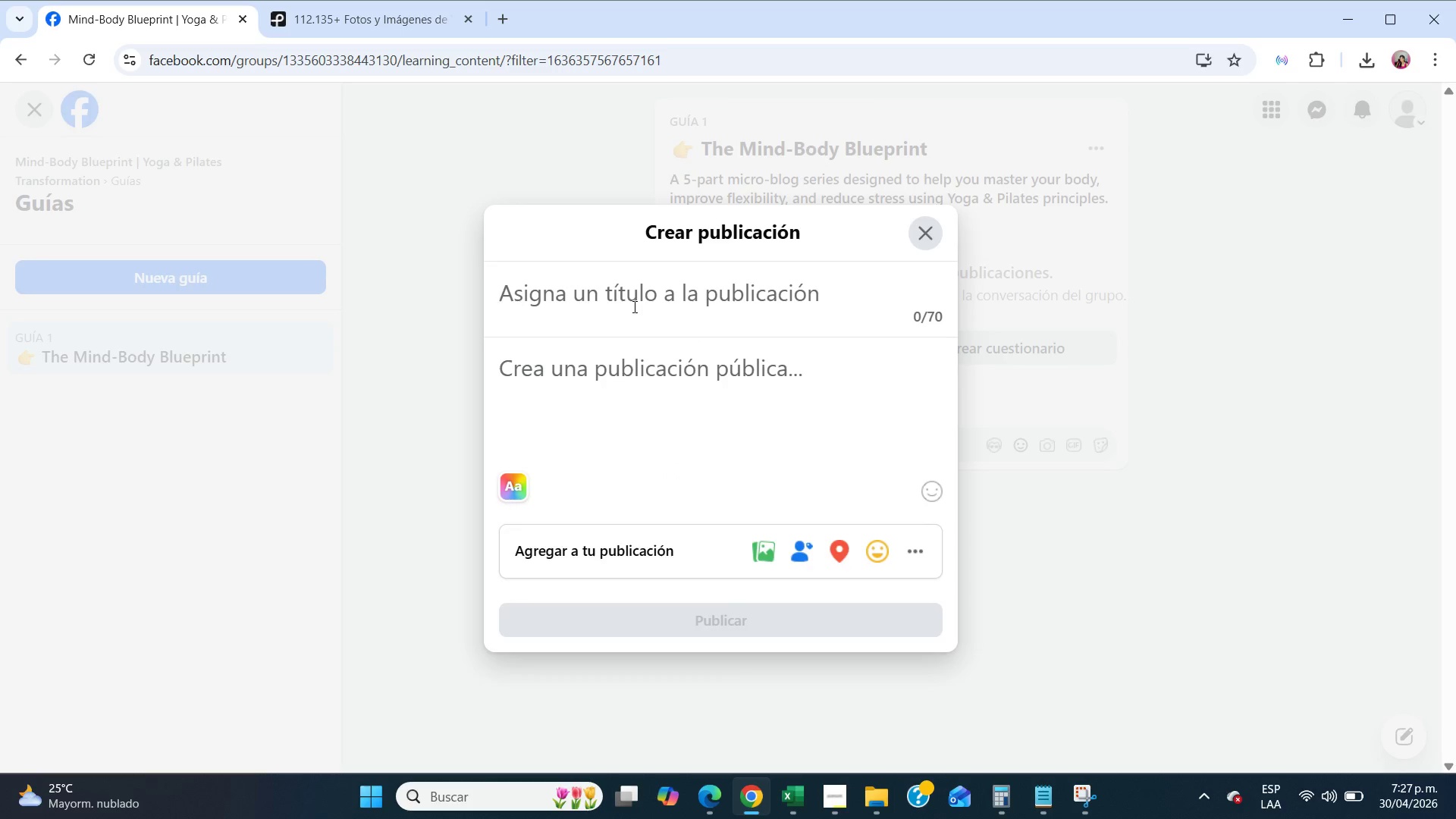 
type(Lesson 5> Your 21-Day Transofrmartion )
key(Backspace)
key(Backspace)
key(Backspace)
type(rormation )
 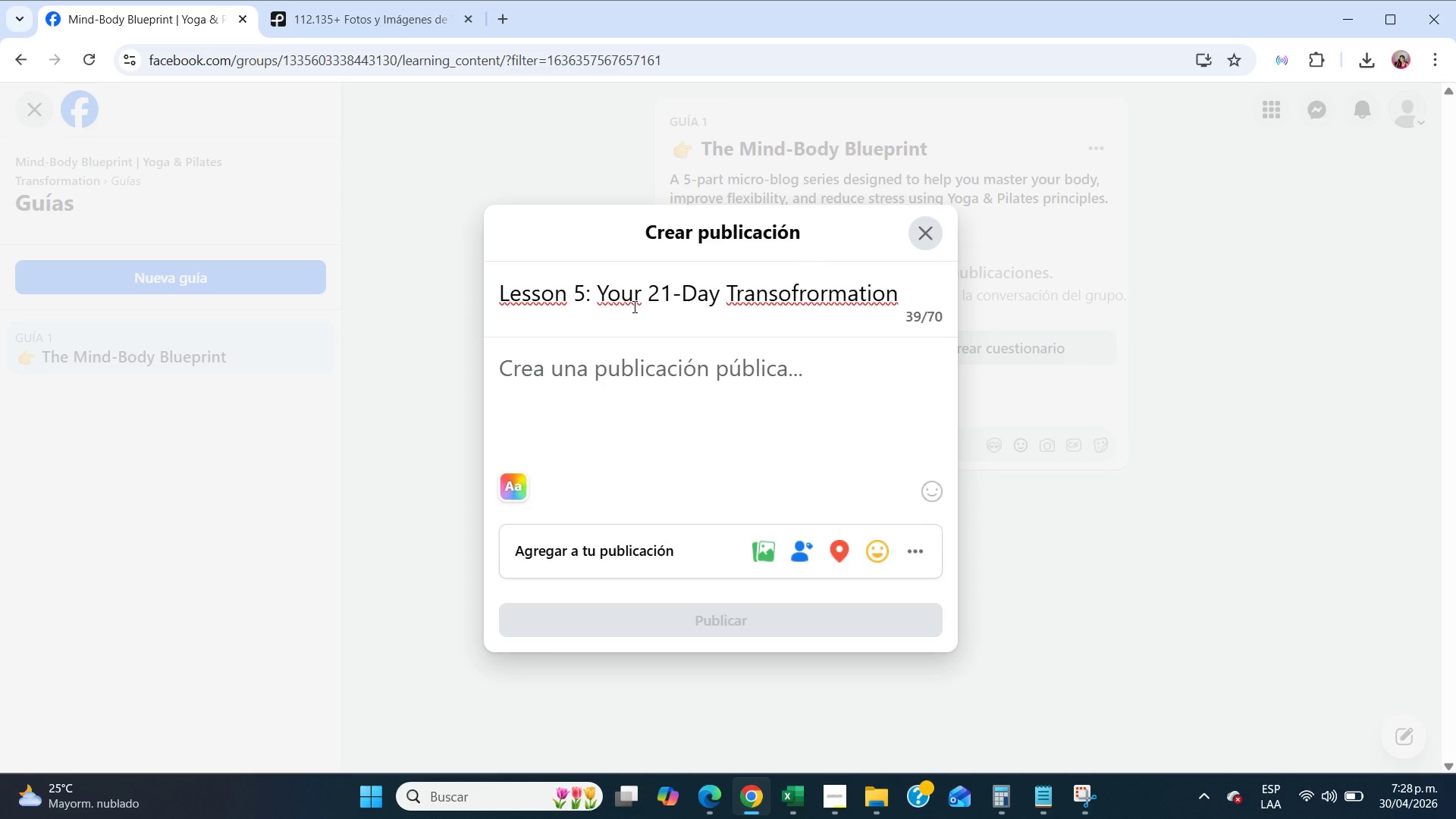 
hold_key(key=Backspace, duration=0.64)
 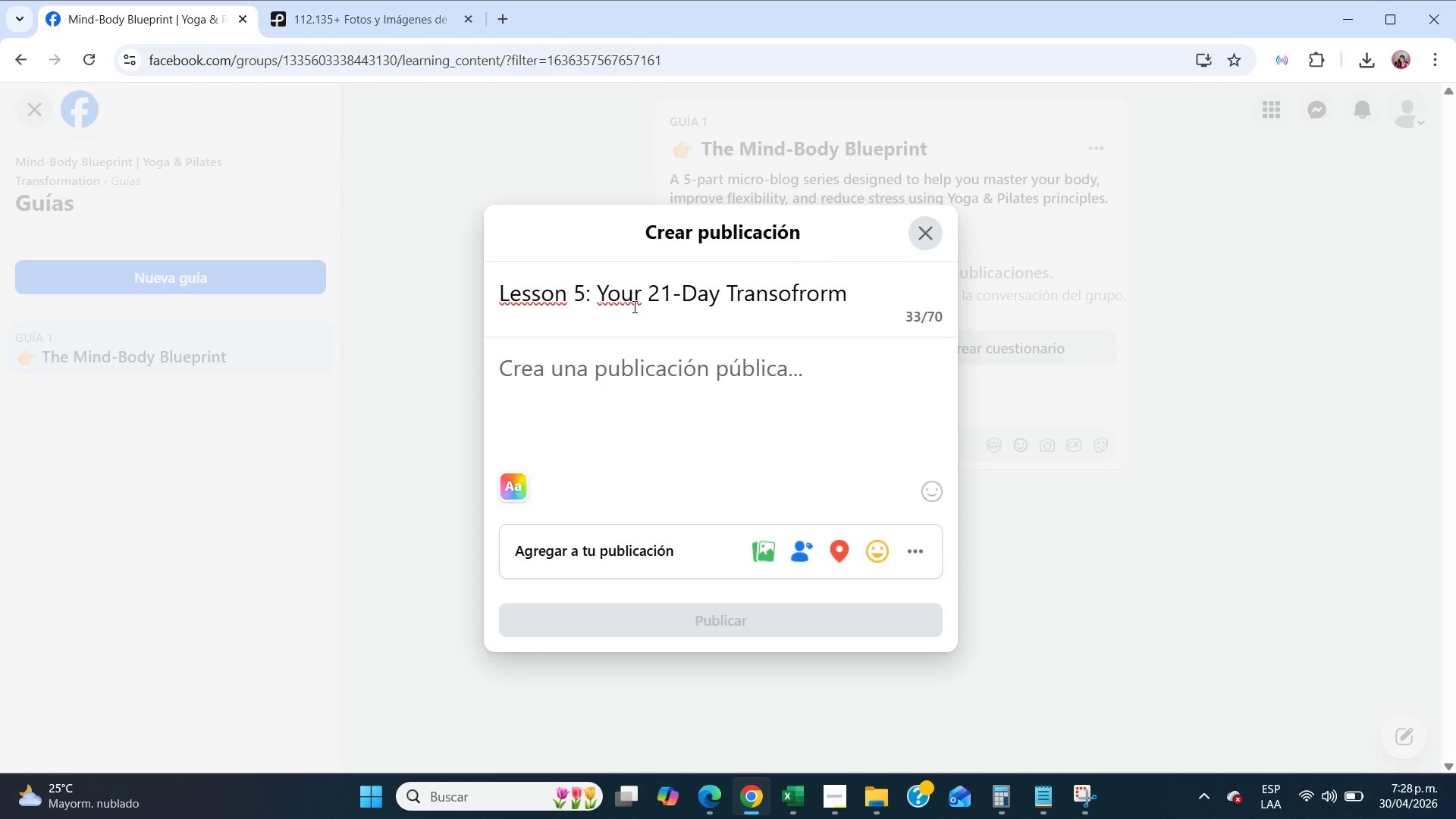 
key(Backspace)
key(Backspace)
key(Backspace)
key(Backspace)
type(ormation Plan)
 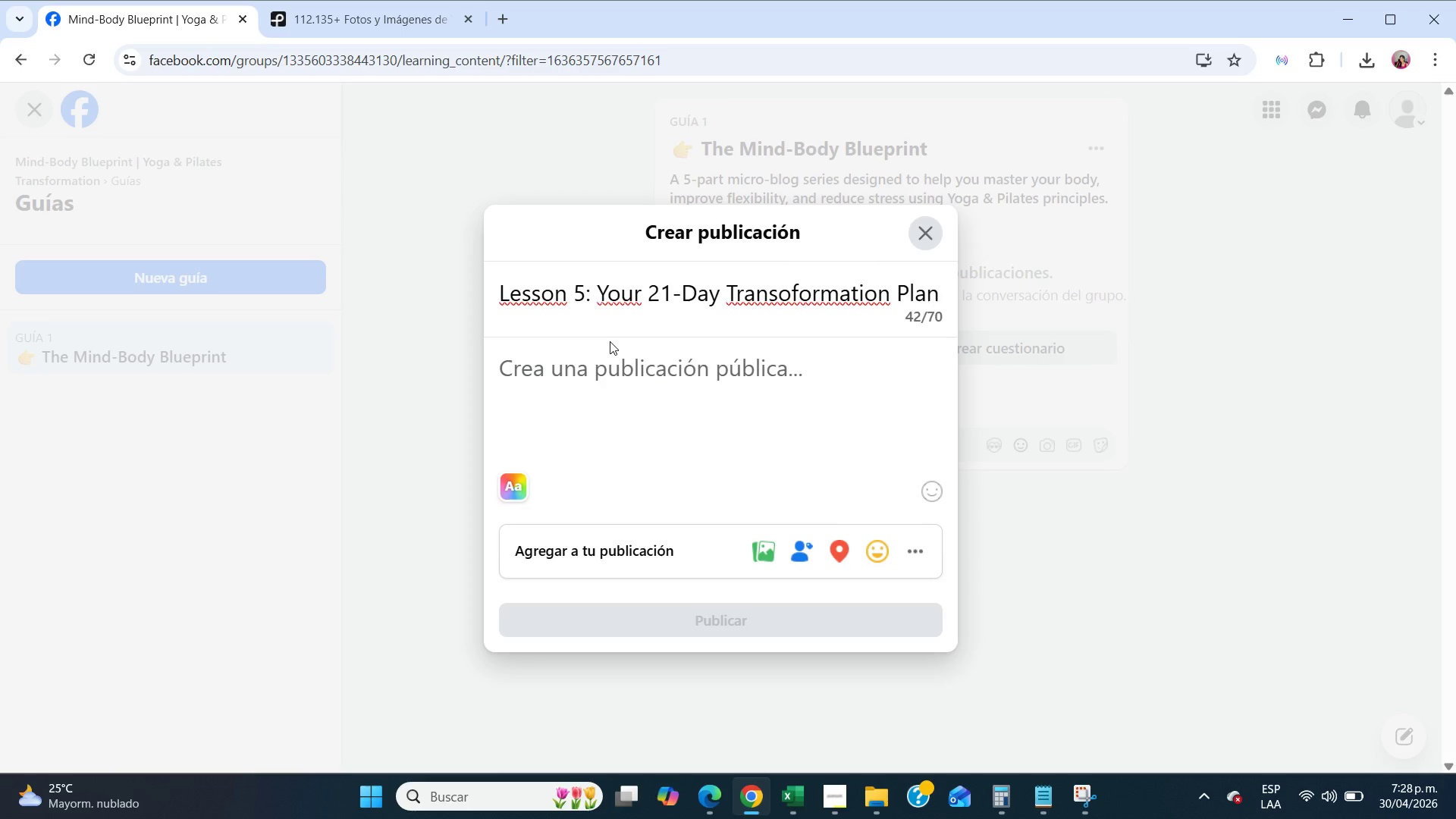 
double_click([609, 379])
 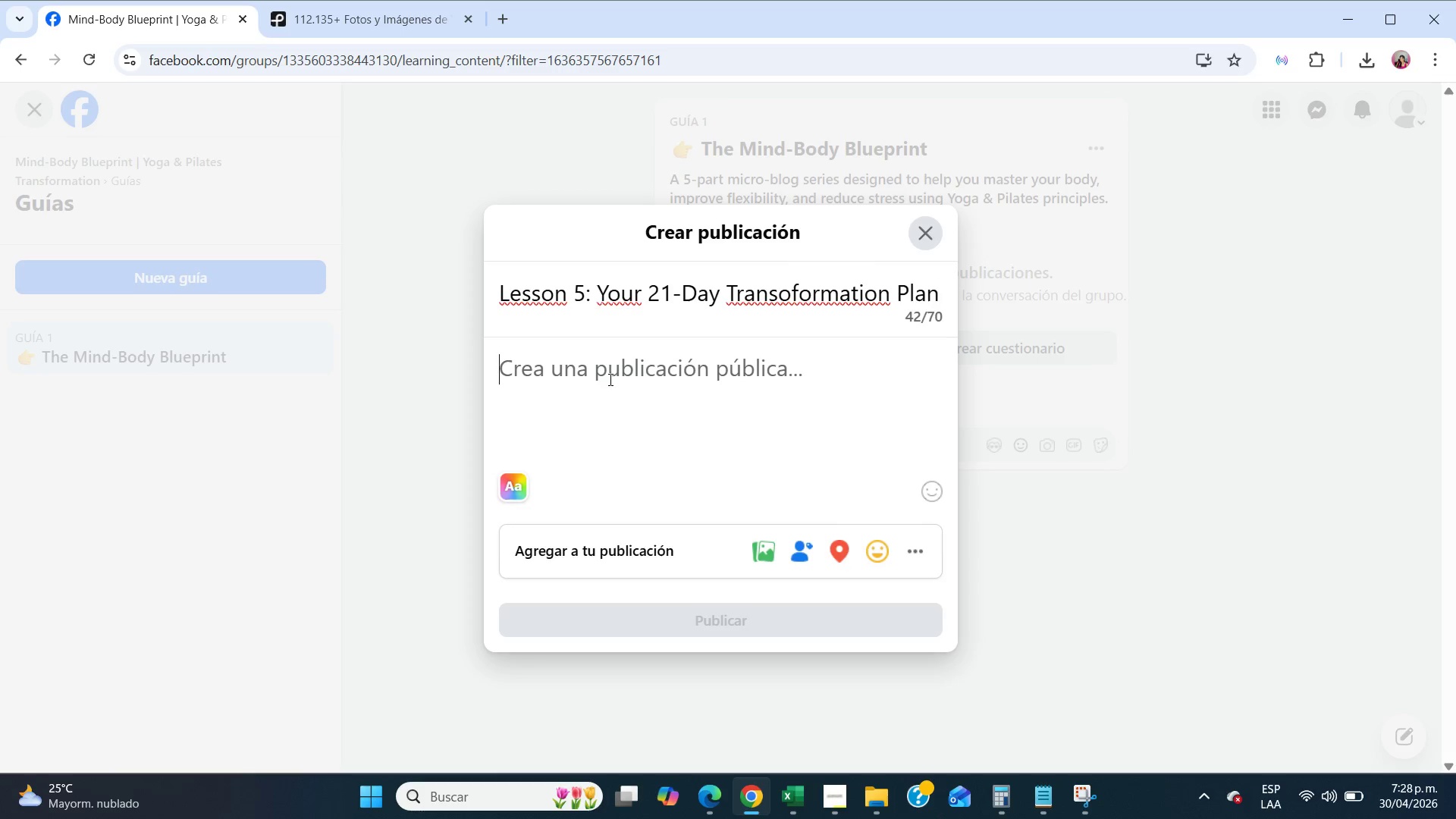 
key(Meta+MetaLeft)
 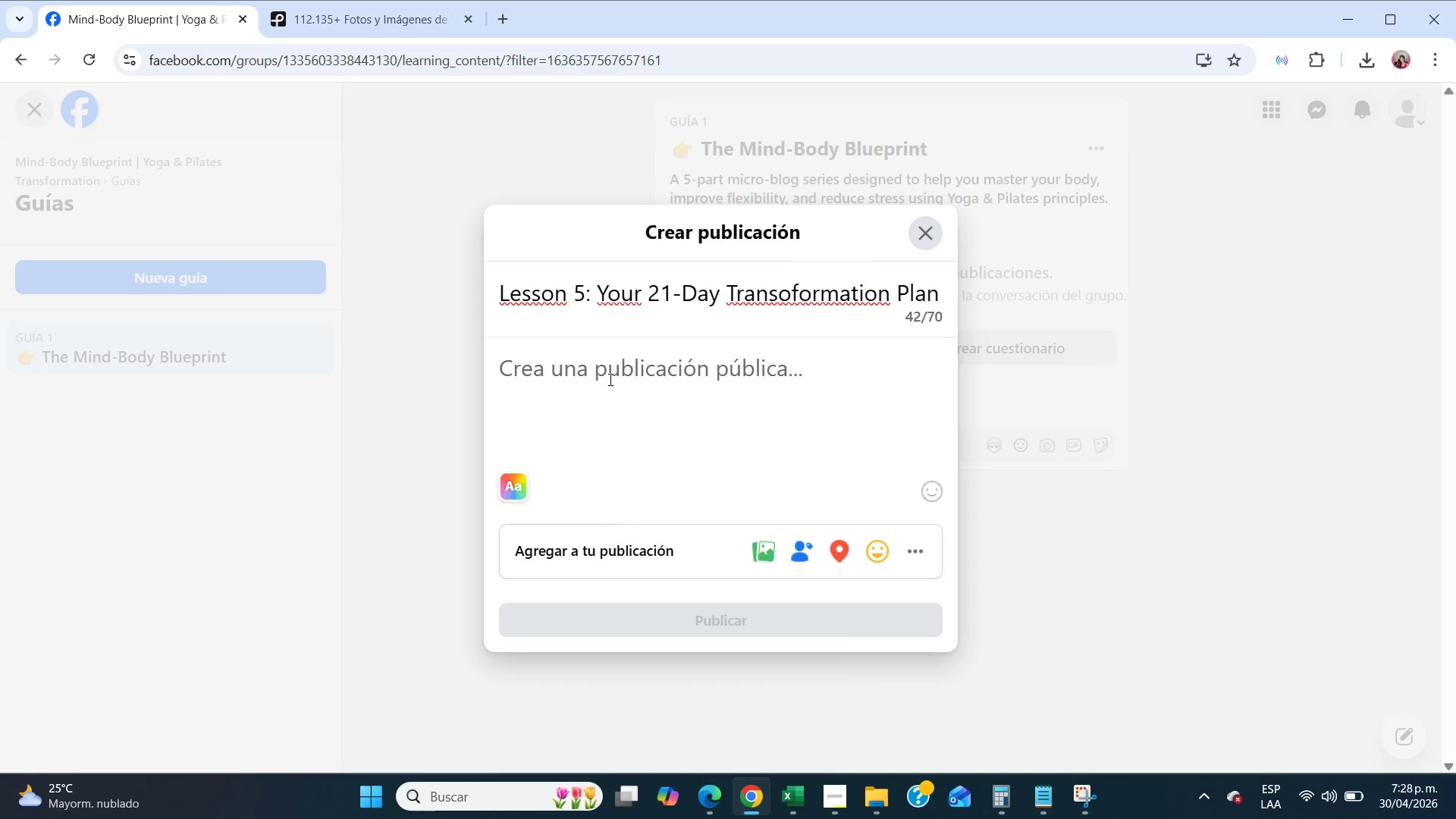 
key(Meta+Period)
 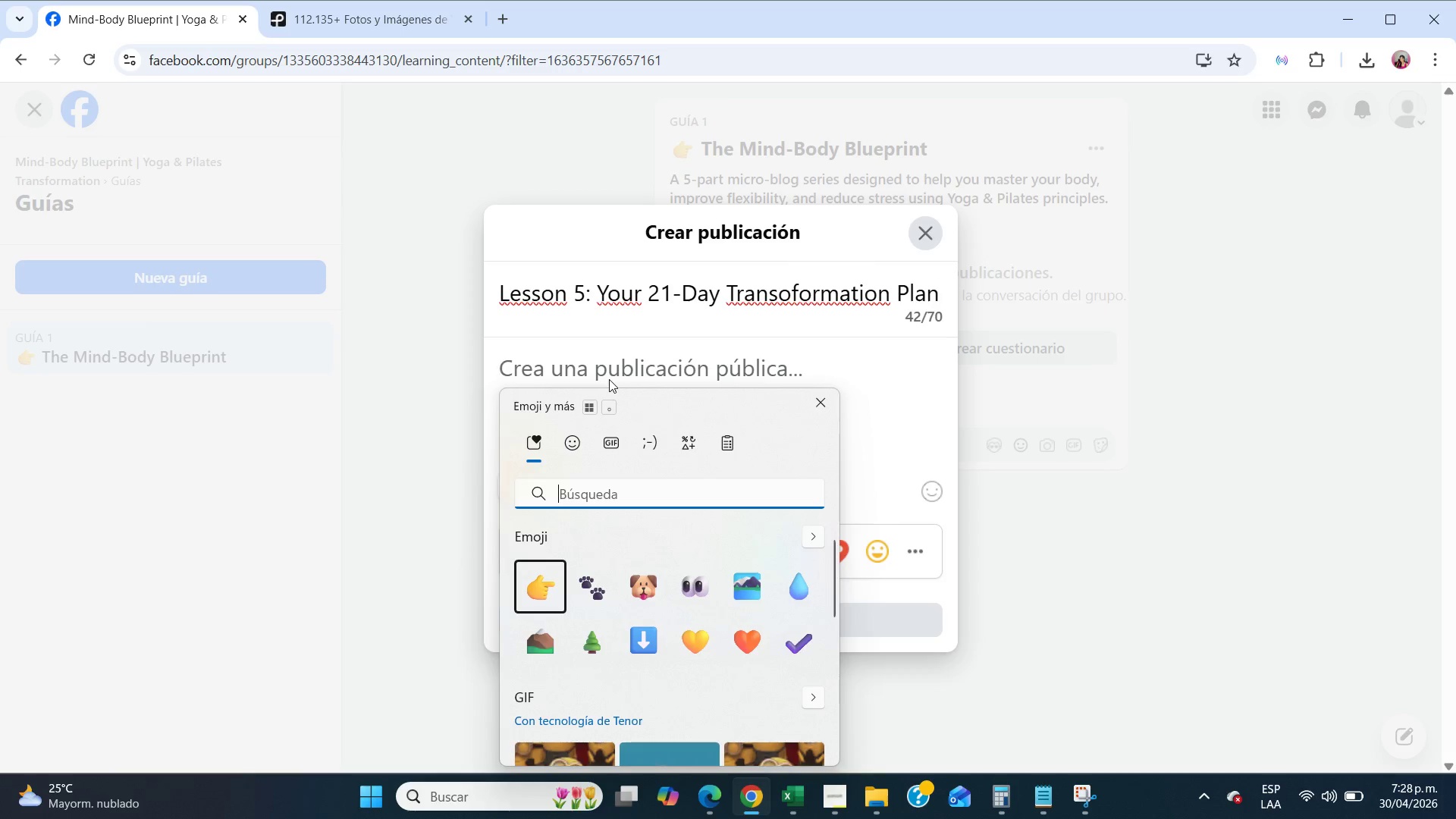 
type(cohet)
 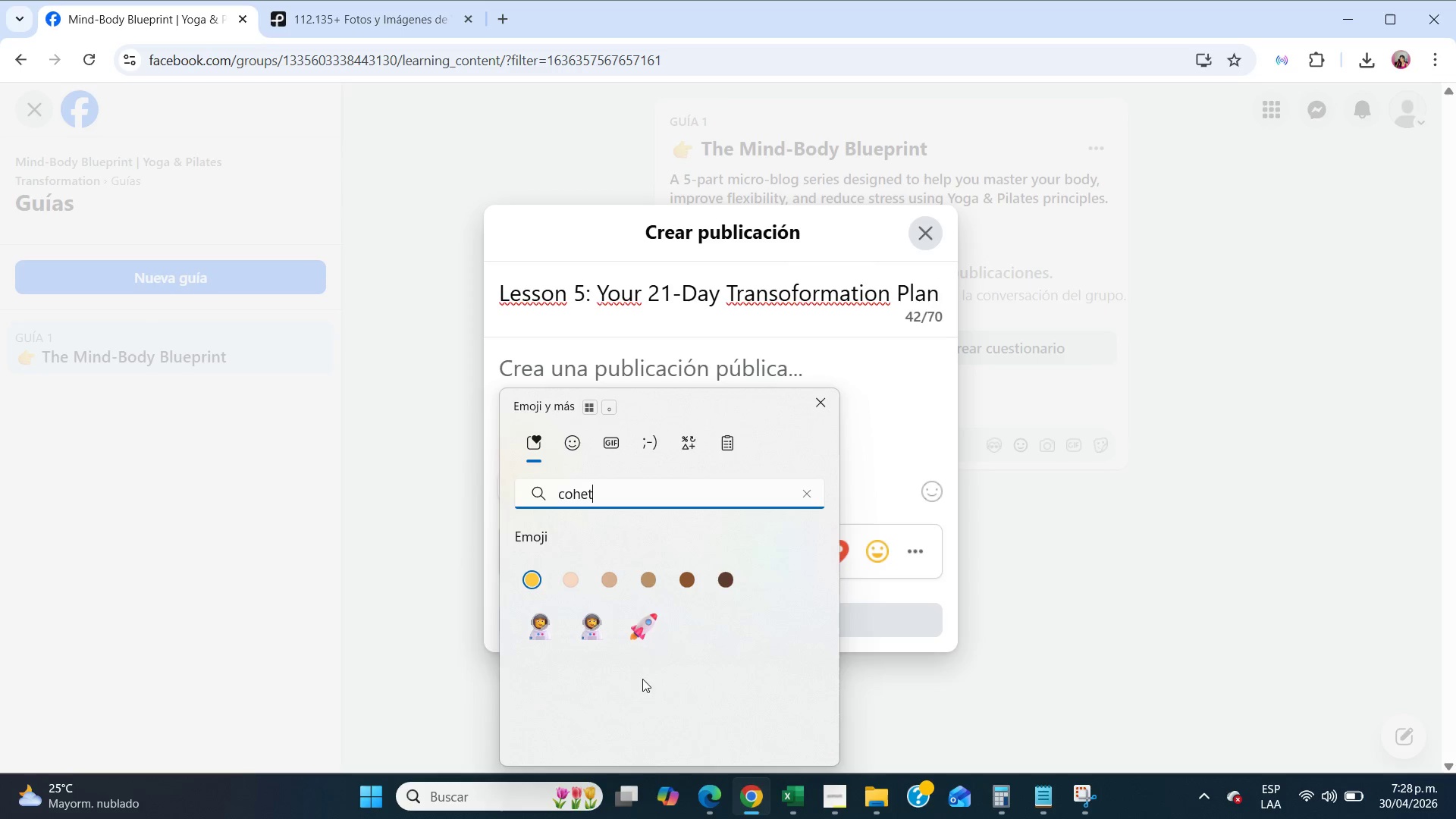 
left_click([651, 632])
 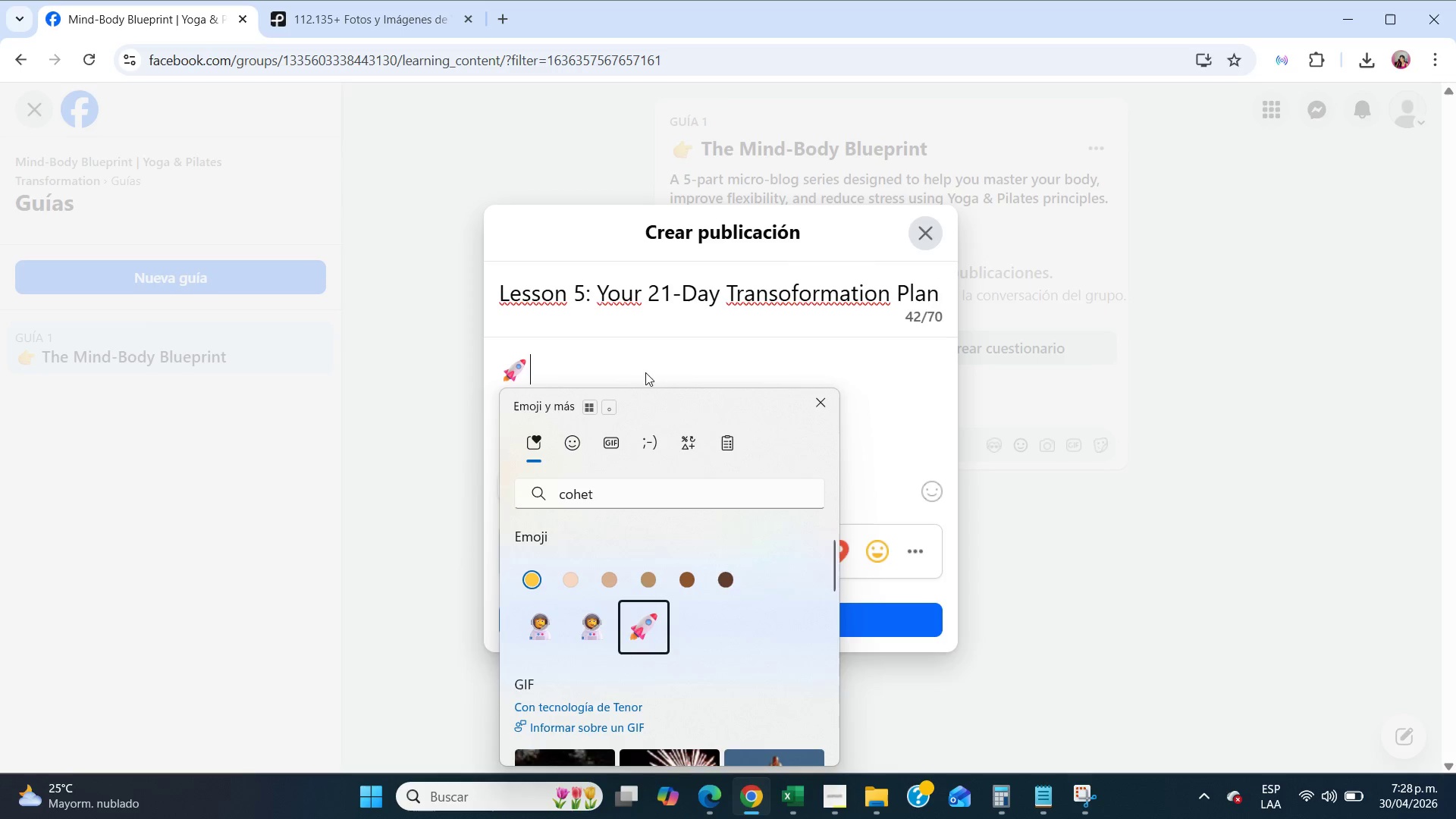 
left_click([641, 363])
 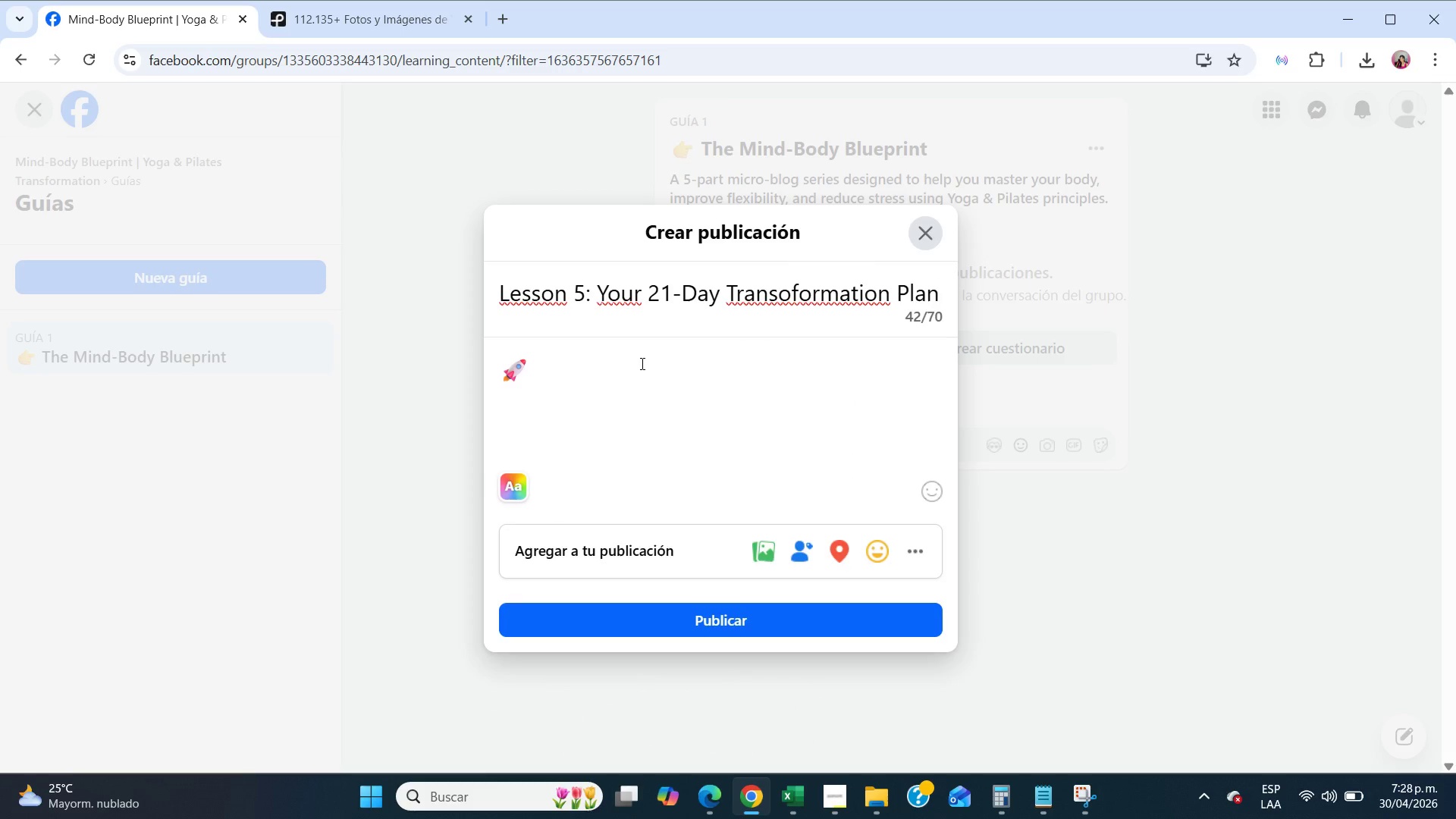 
type( You made it - now it[s time to take action.)
 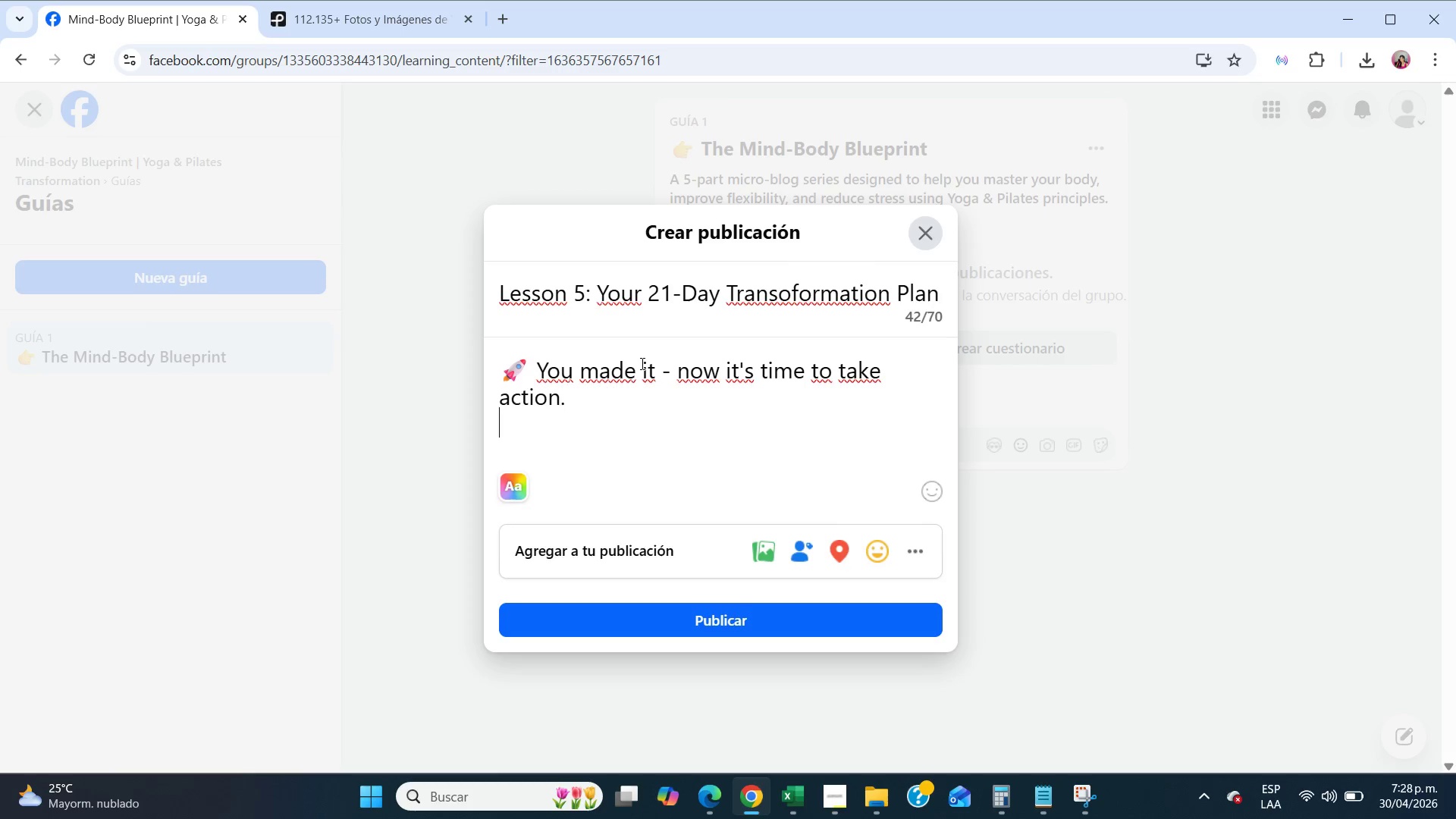 
key(Enter)
 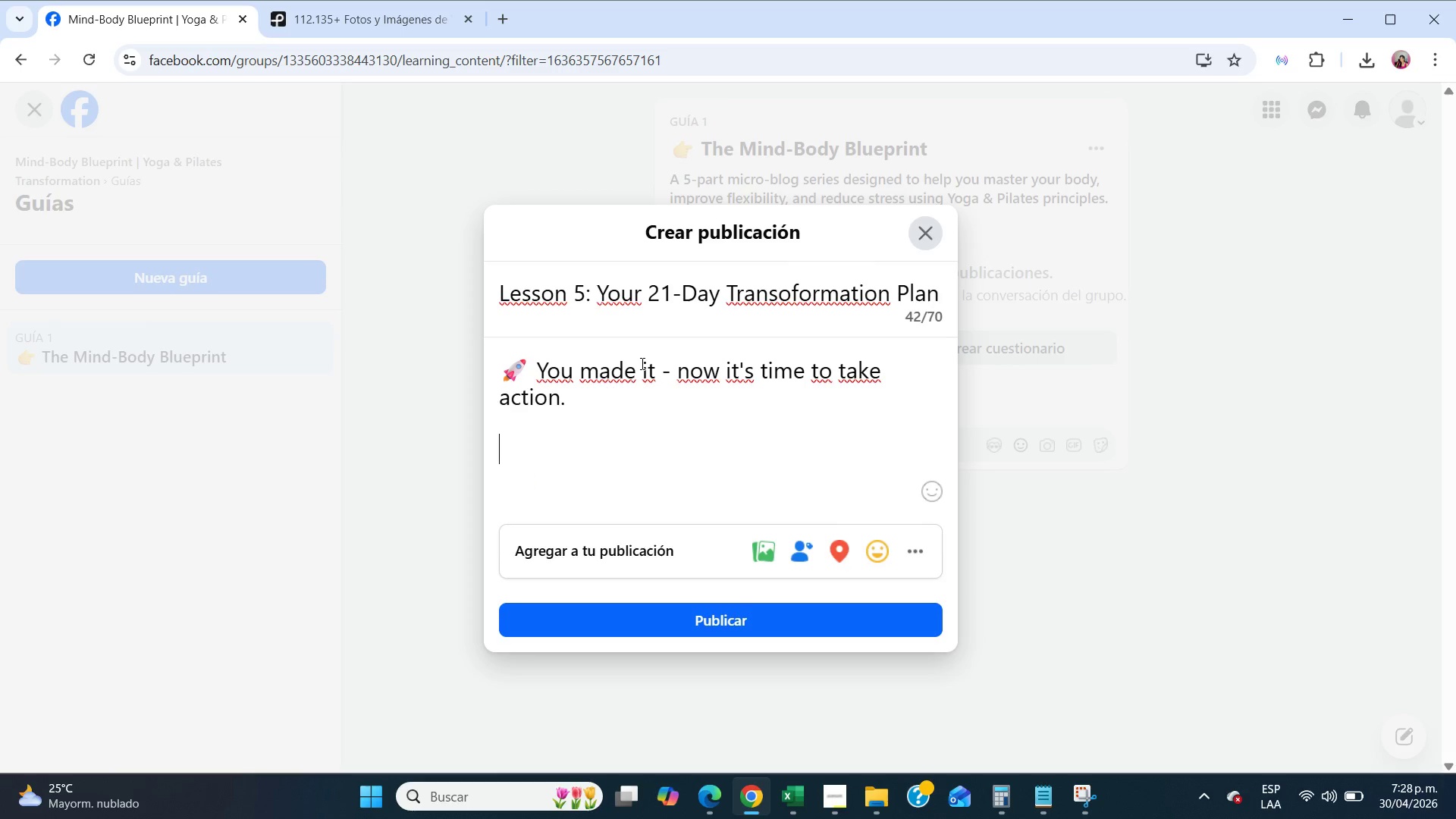 
key(Enter)
 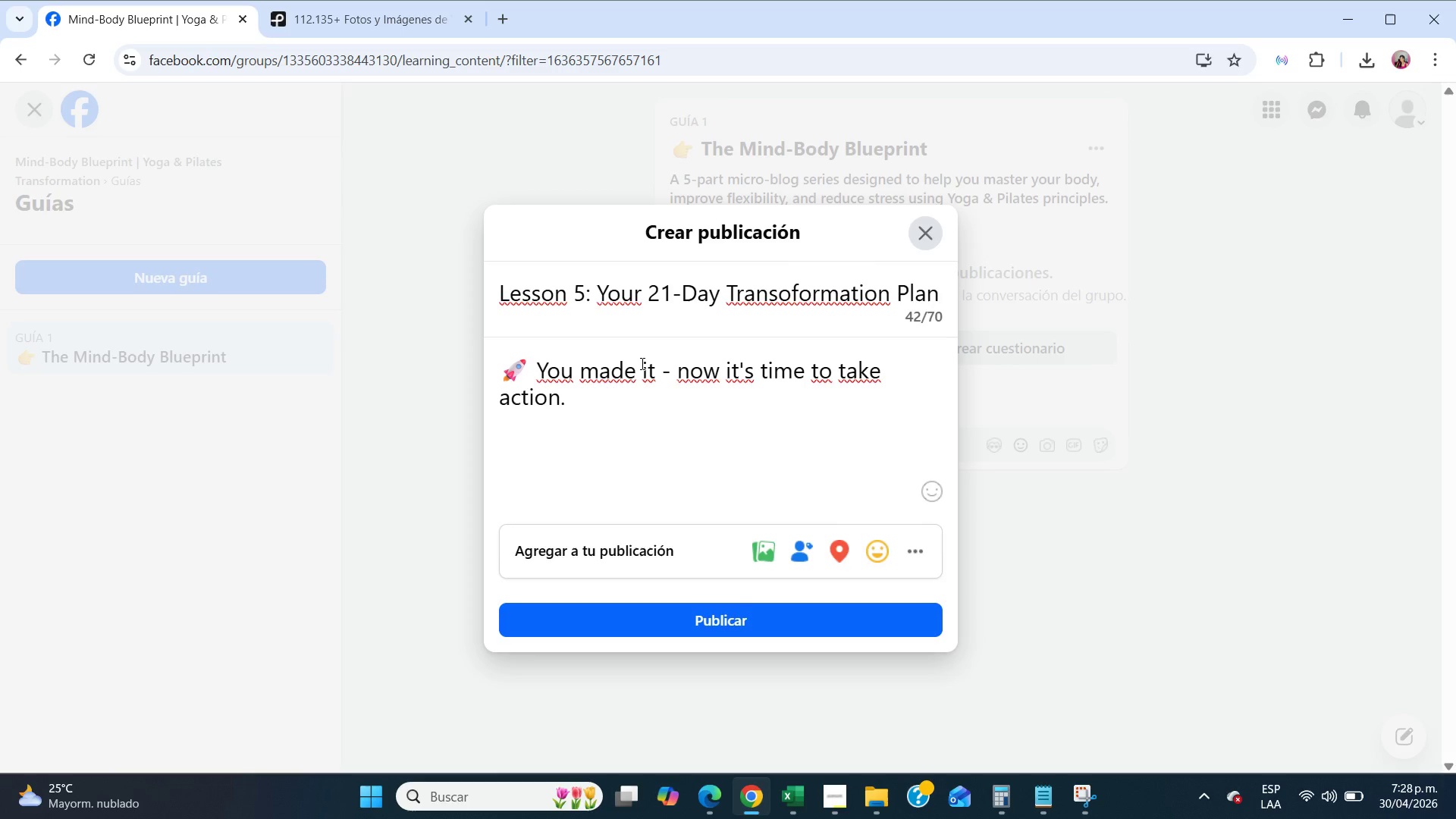 
type(Transformation doesn]t )
key(Backspace)
key(Backspace)
key(Backspace)
type([t happen from random workouts.)
 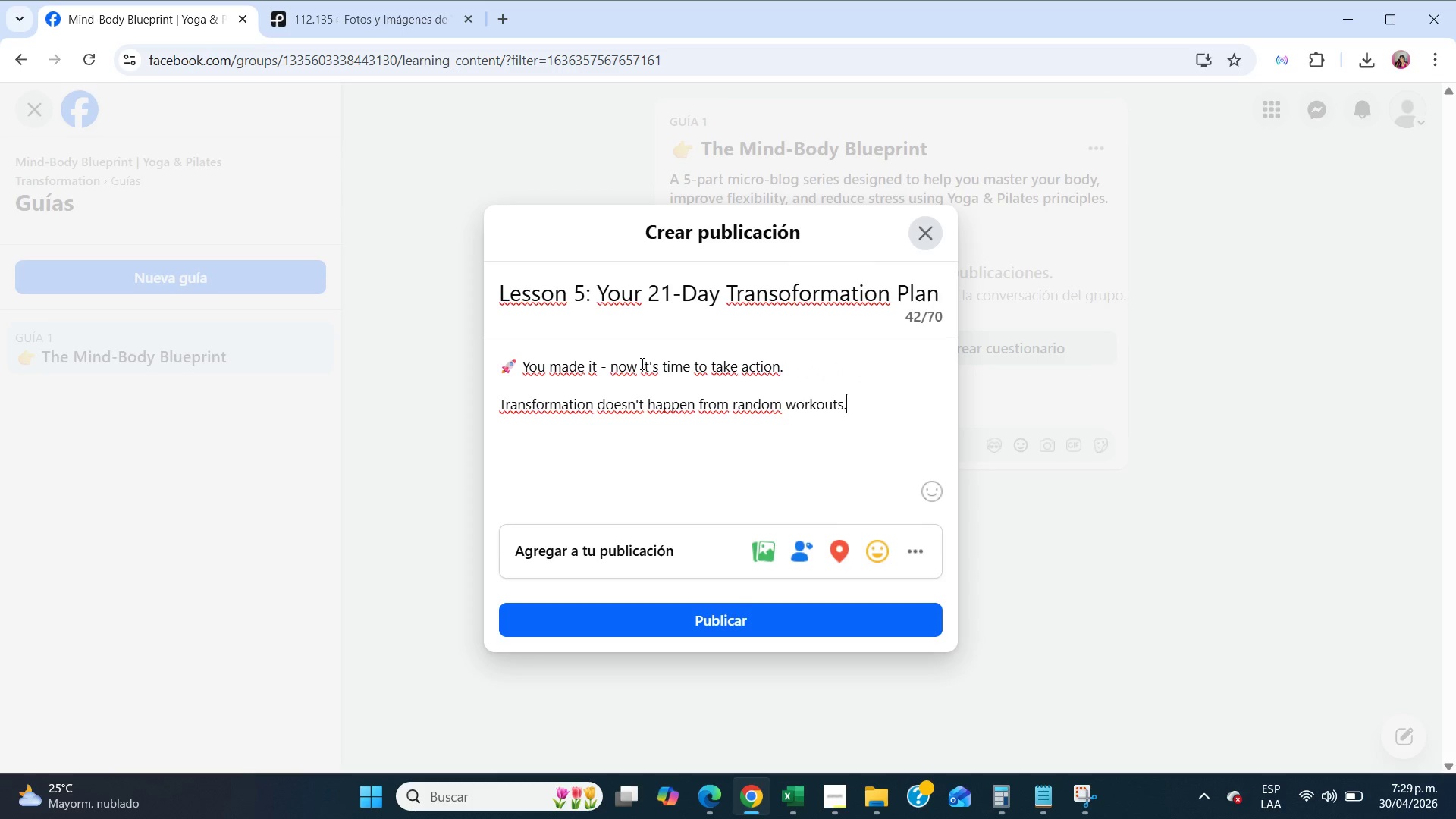 
key(Enter)
 